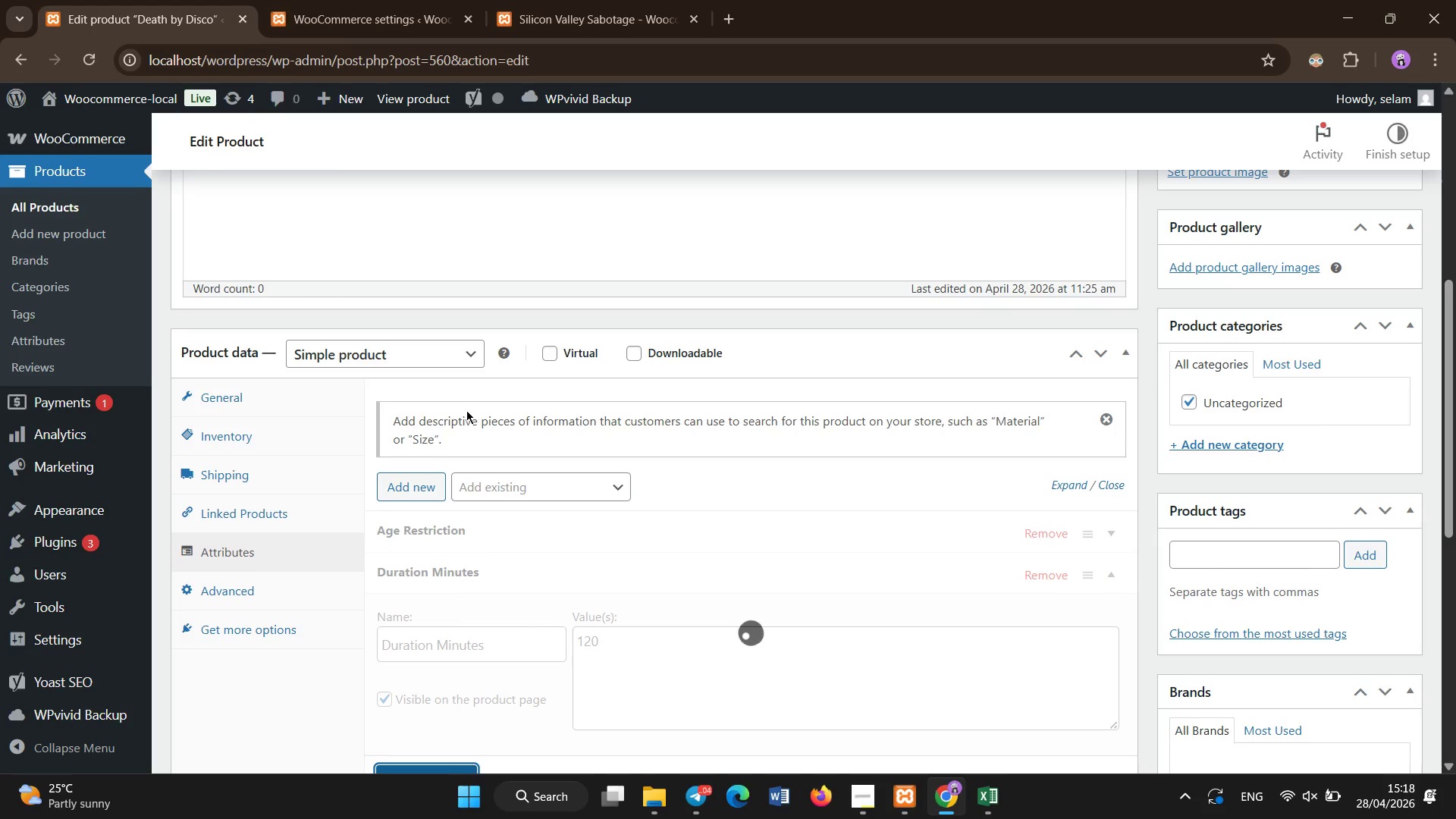 
left_click([461, 482])
 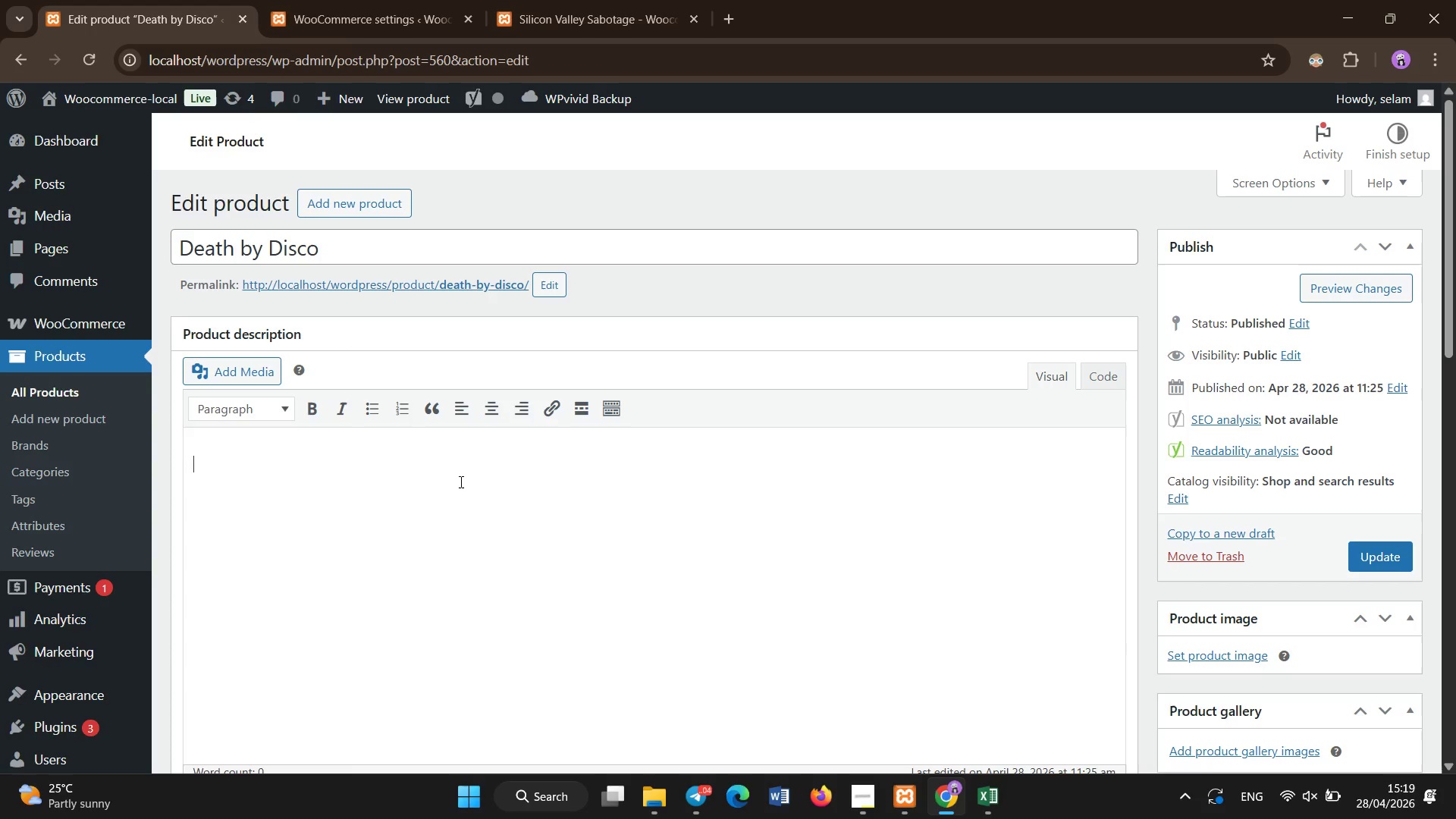 
scroll: coordinate [470, 427], scroll_direction: up, amount: 4.0
 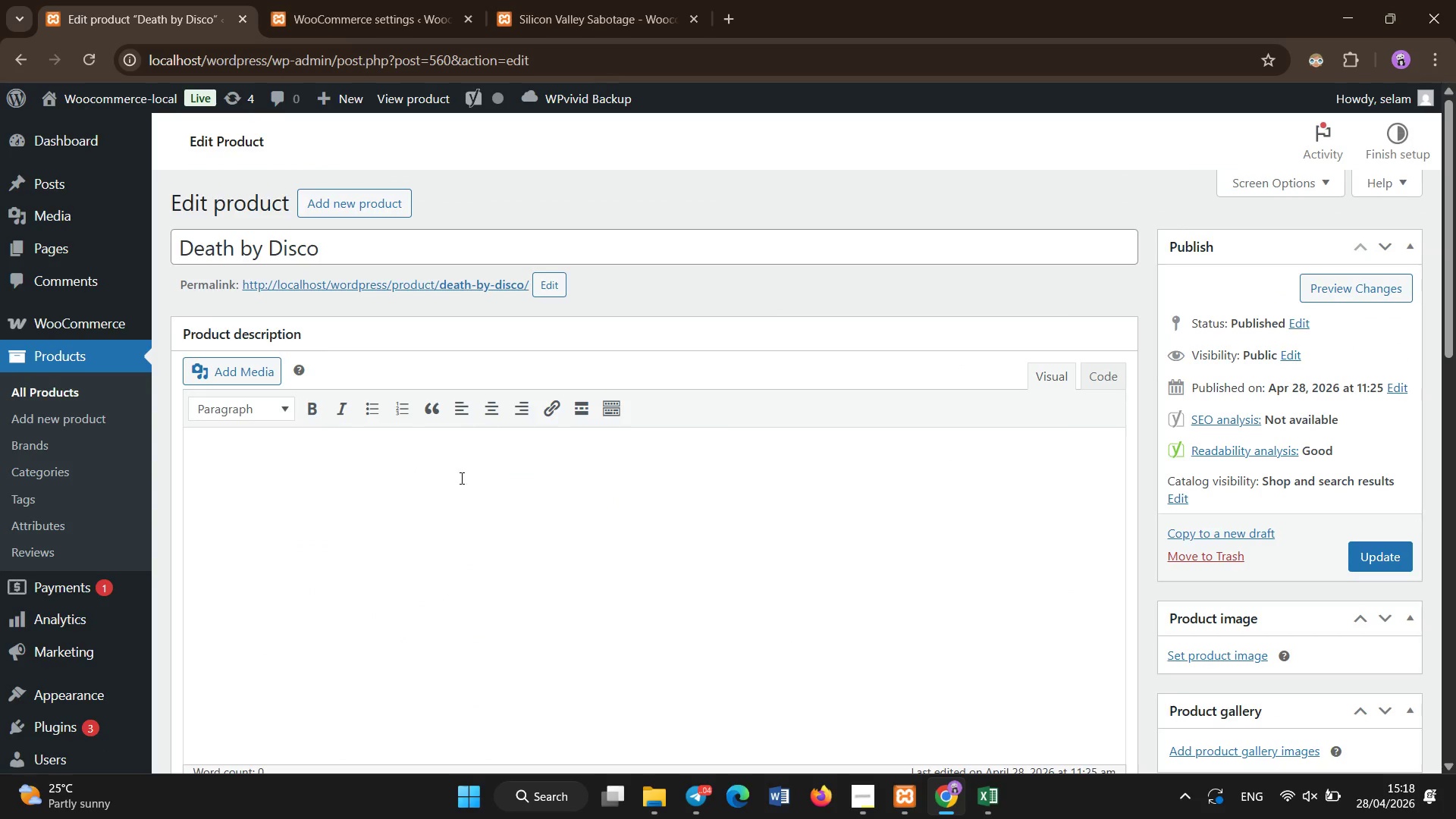 
type(Safety )
key(Backspace)
type(: Strobe lighting =)
key(Backspace)
type(+ loud music)
 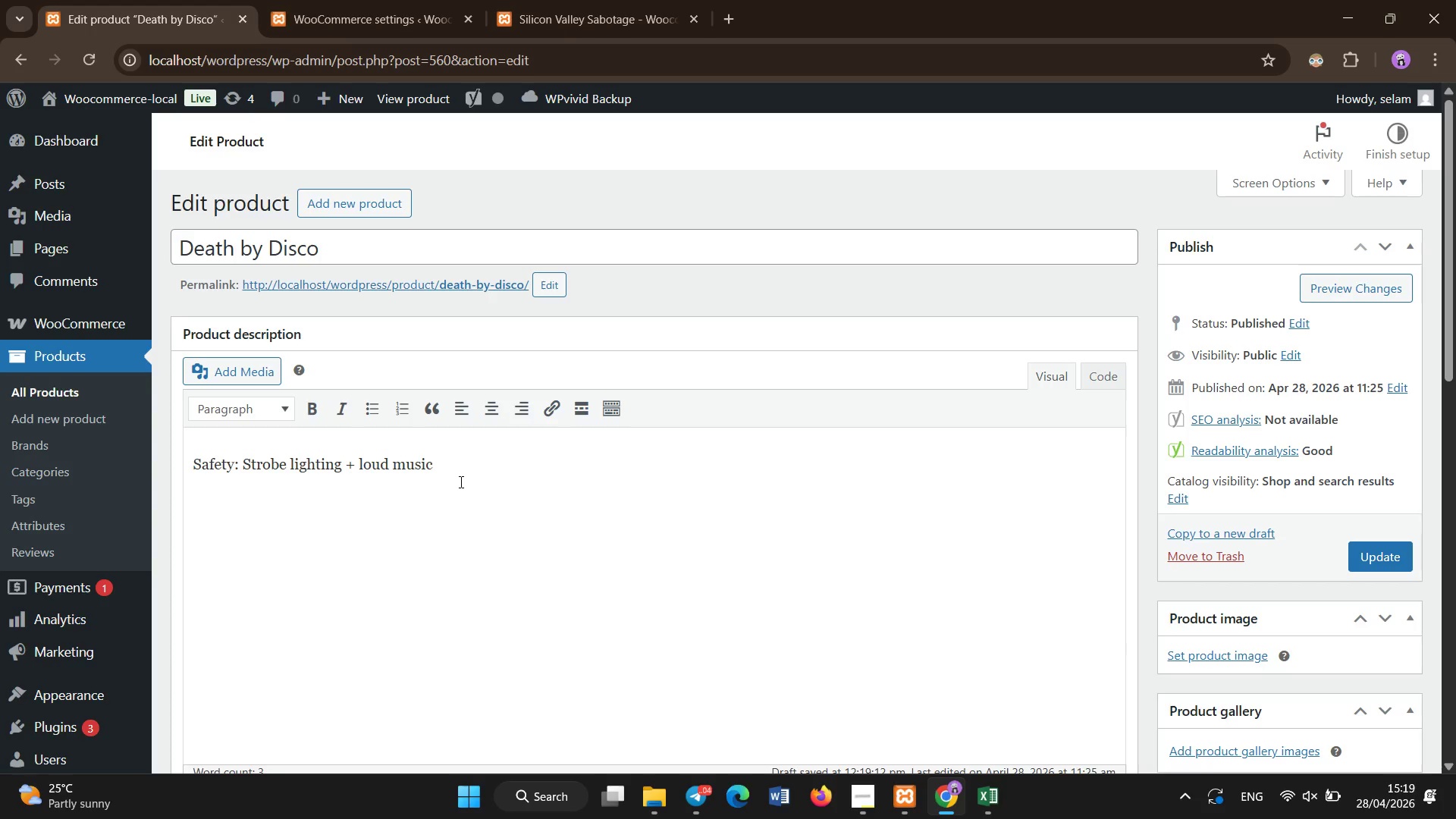 
key(Enter)
 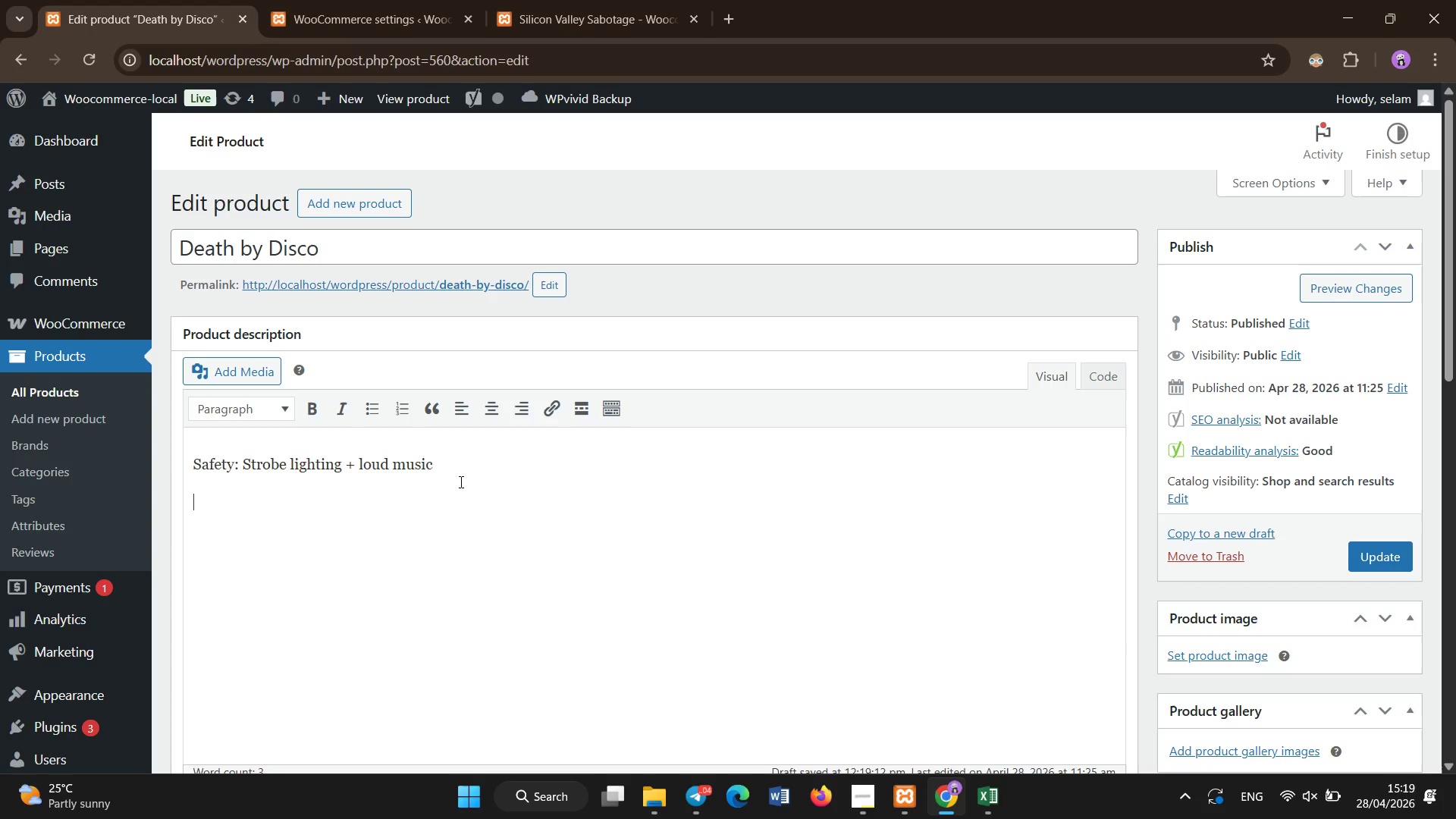 
type(O)
key(Backspace)
type(Poi)
key(Backspace)
type(licy )
key(Backspace)
type(: 7 )
key(Backspace)
type(-day Cancellation)
 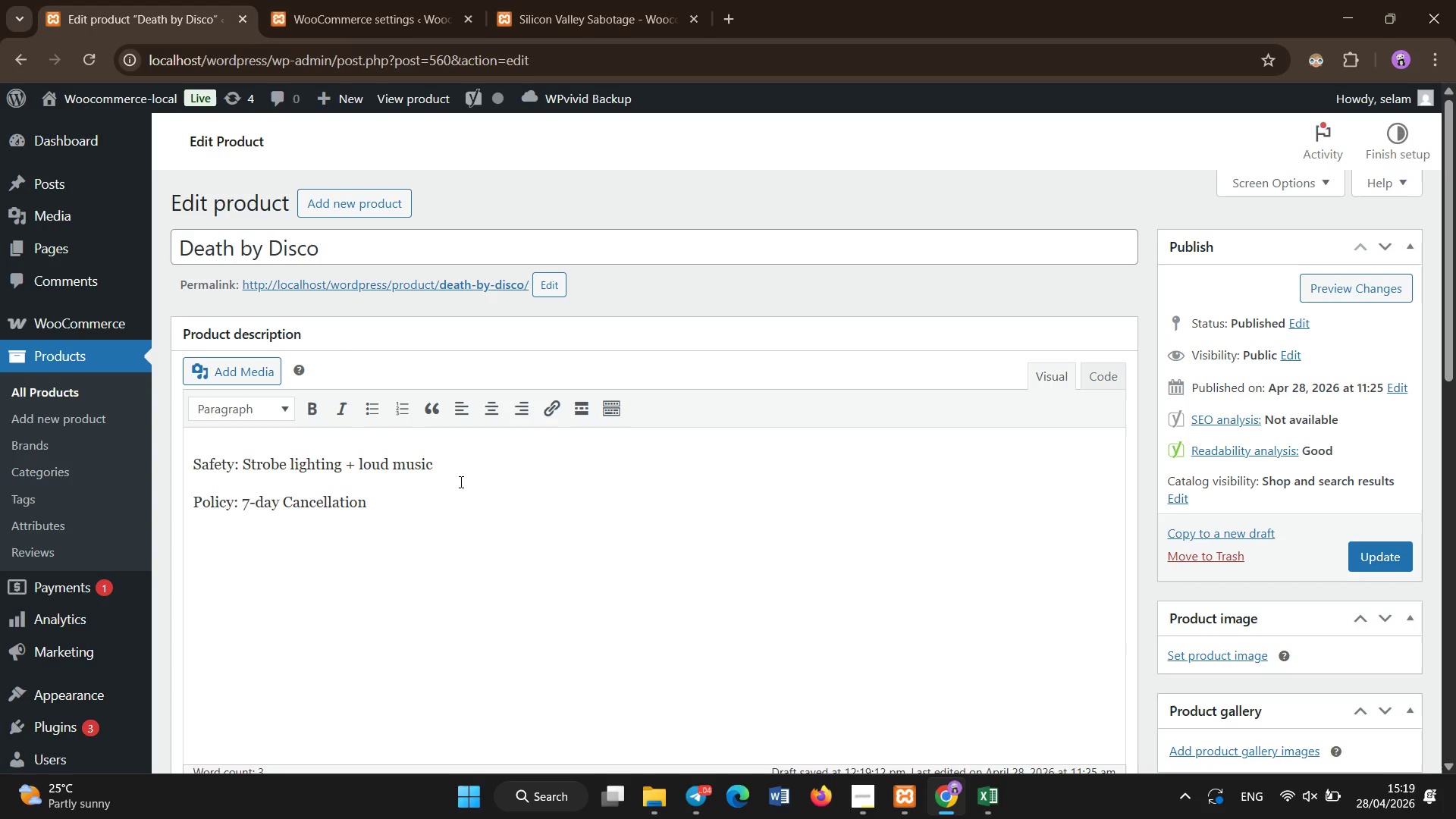 
left_click_drag(start_coordinate=[232, 510], to_coordinate=[147, 510])
 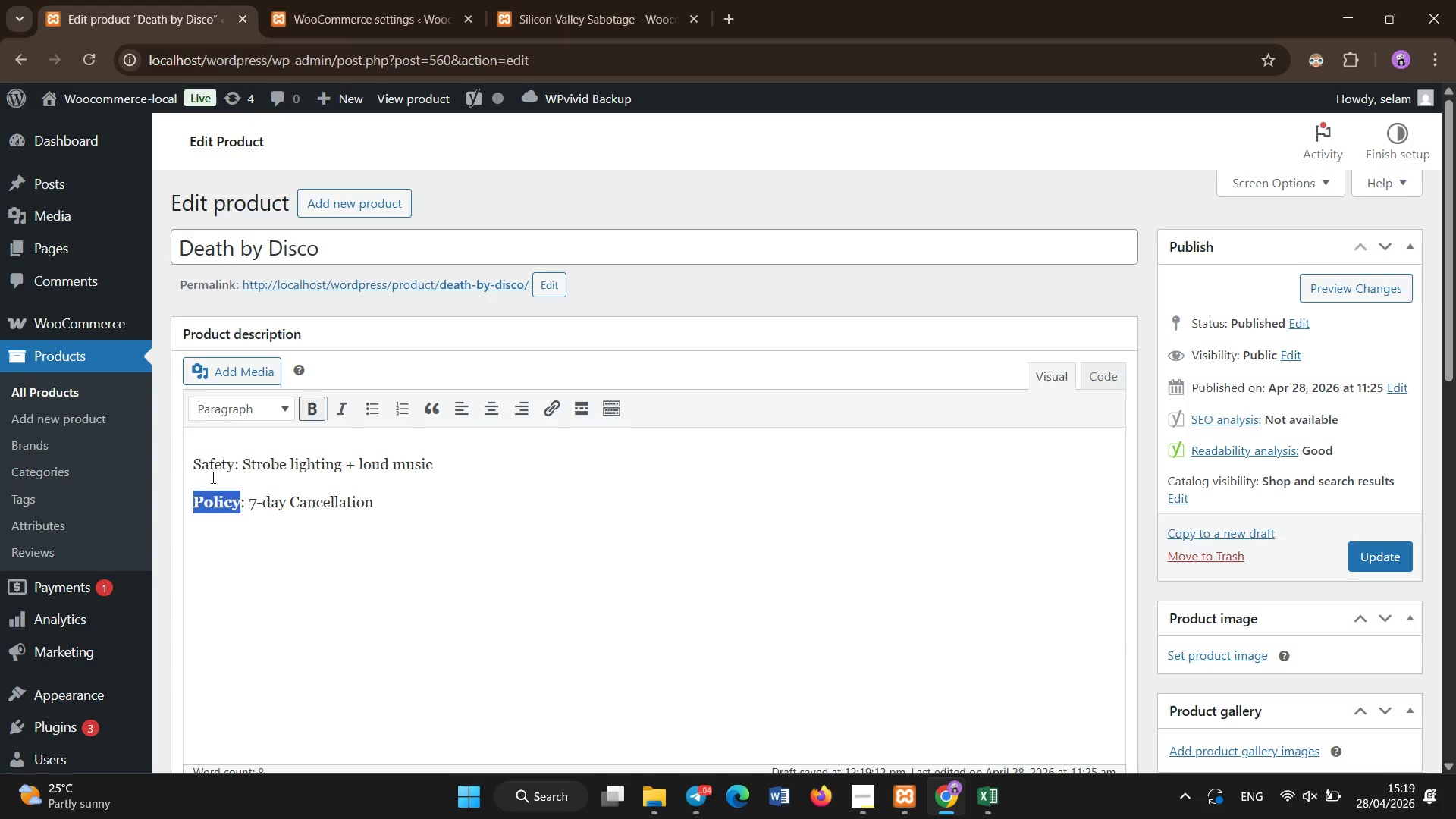 
left_click_drag(start_coordinate=[237, 472], to_coordinate=[108, 479])
 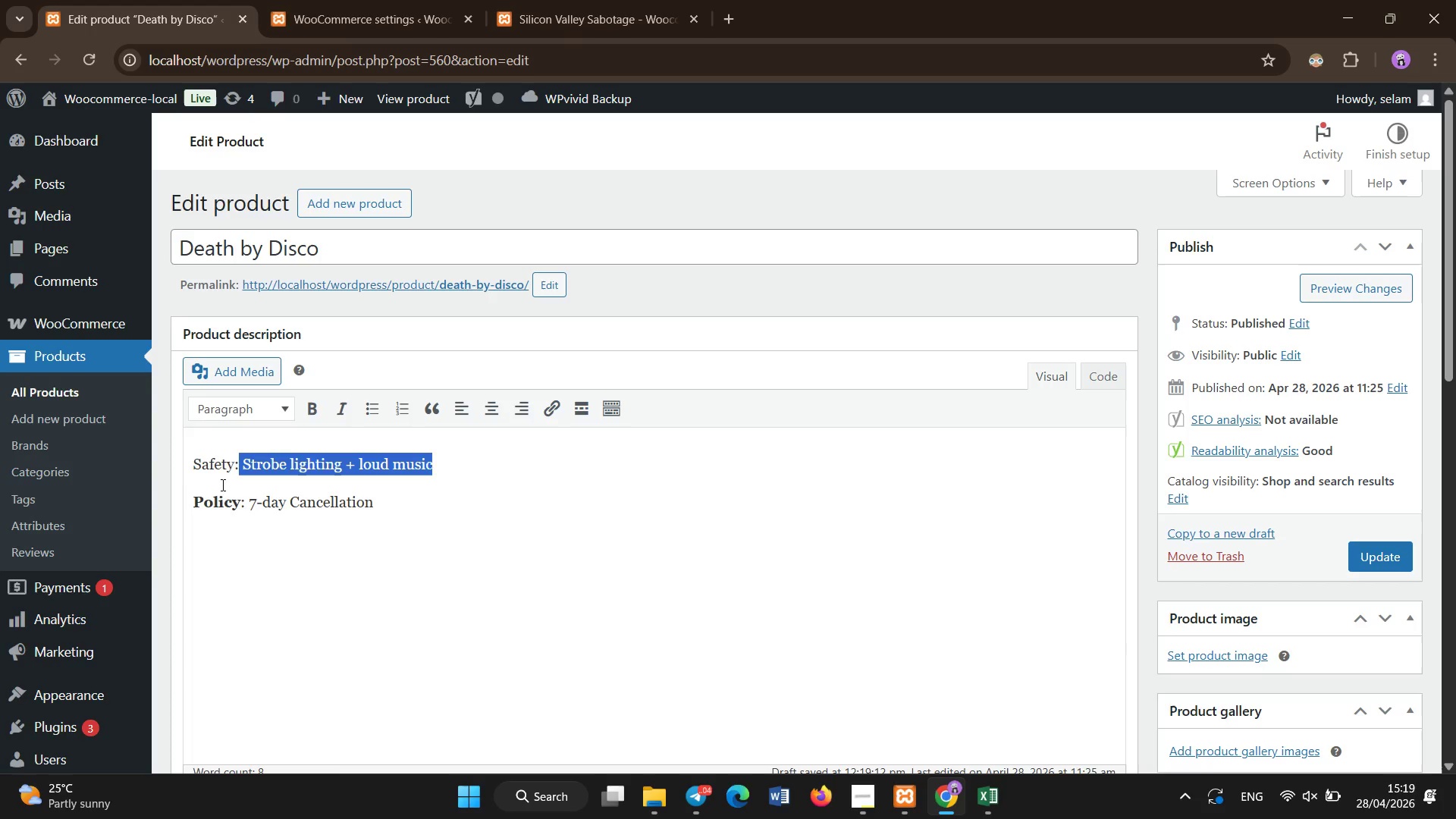 
left_click([224, 480])
 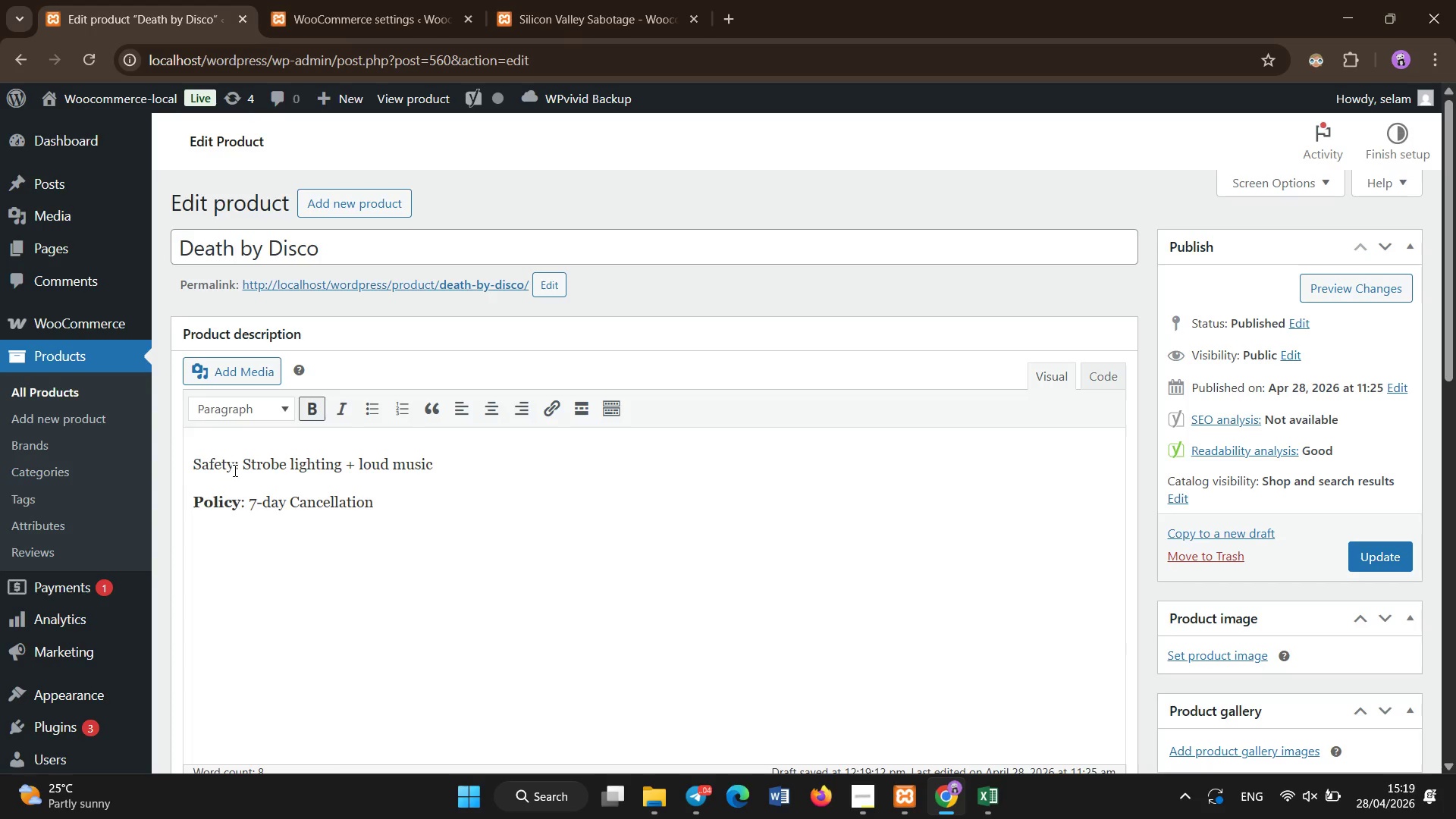 
left_click_drag(start_coordinate=[235, 469], to_coordinate=[165, 470])
 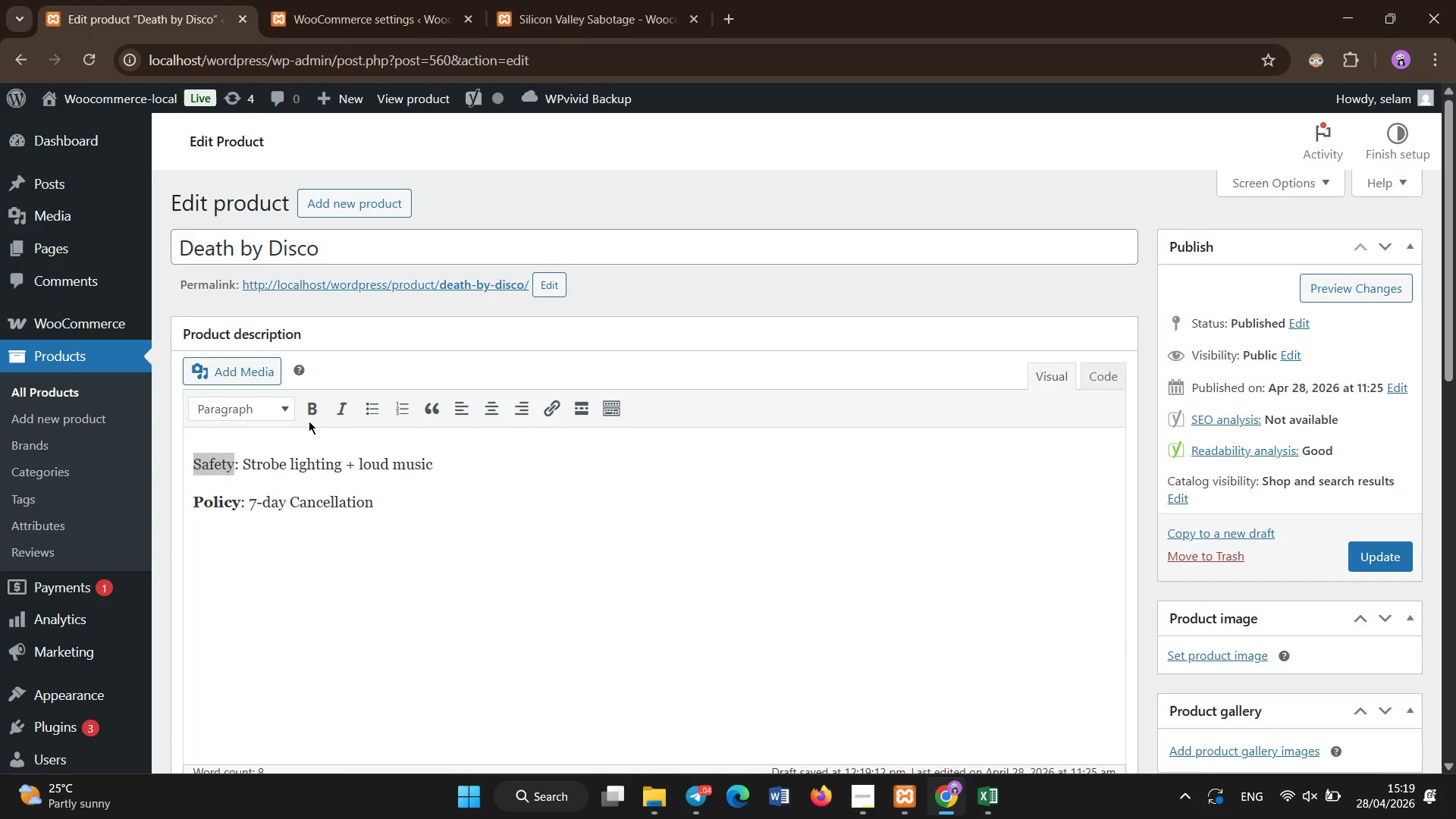 
double_click([308, 405])
 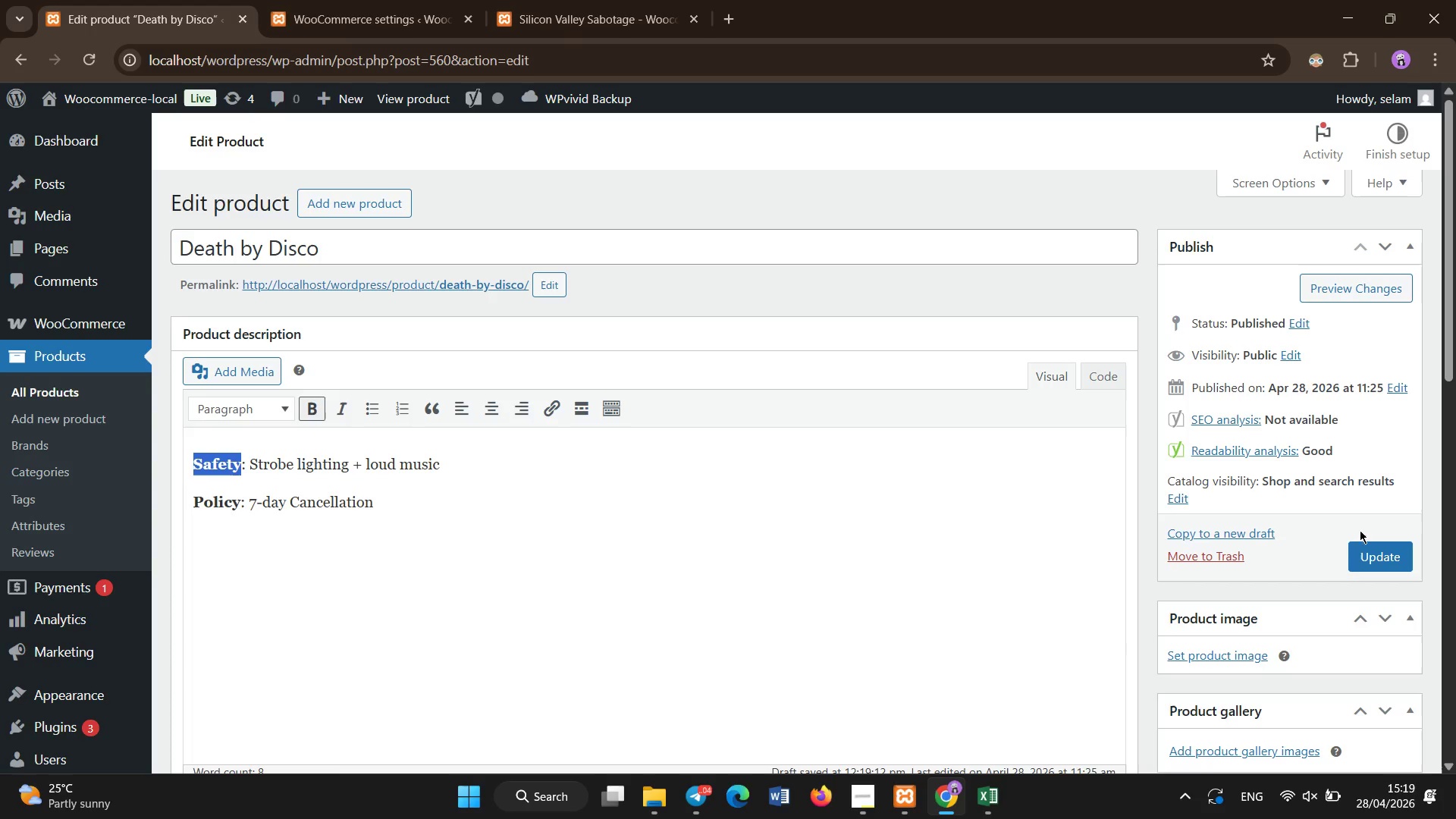 
left_click([1371, 555])
 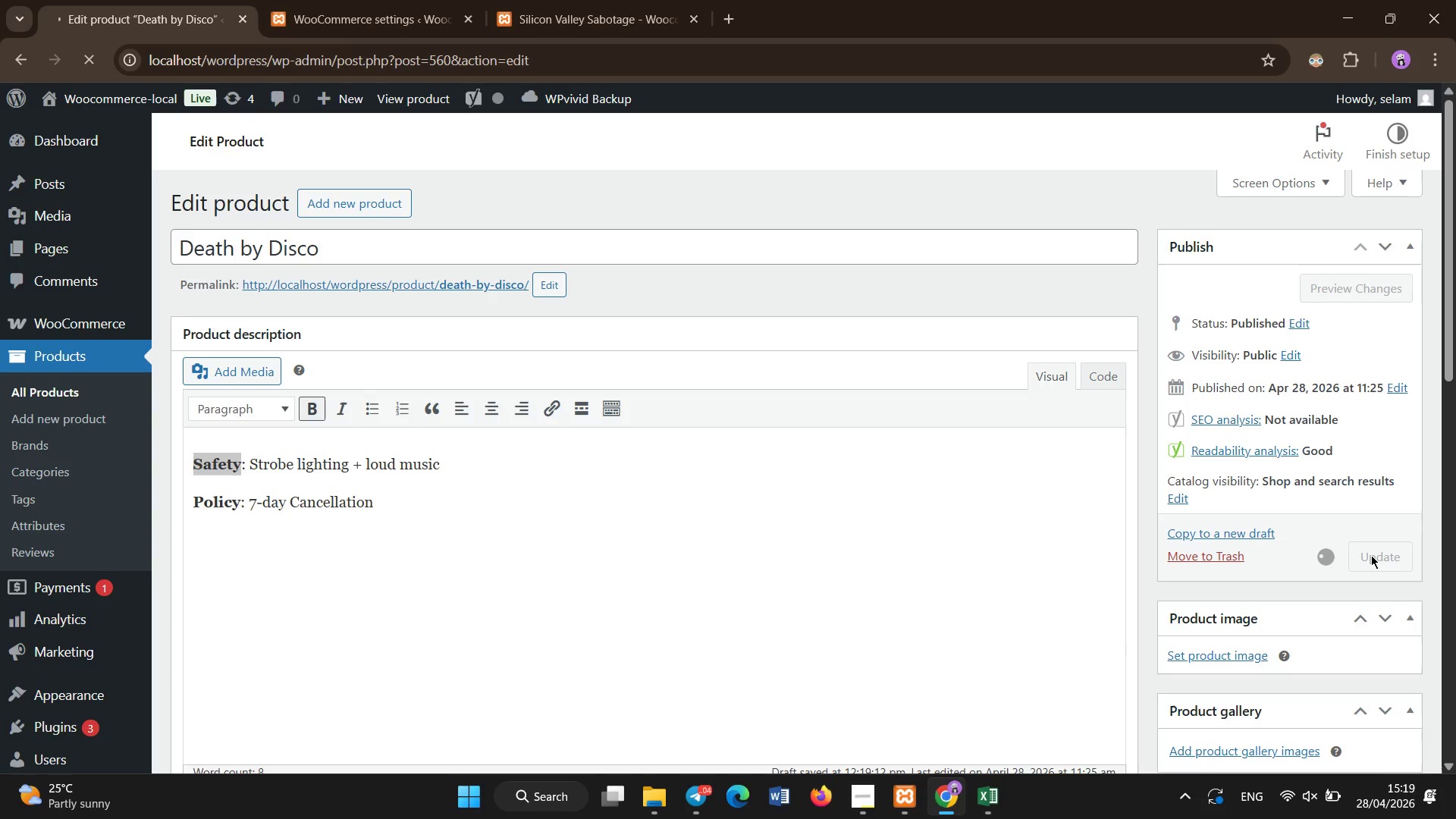 
wait(7.11)
 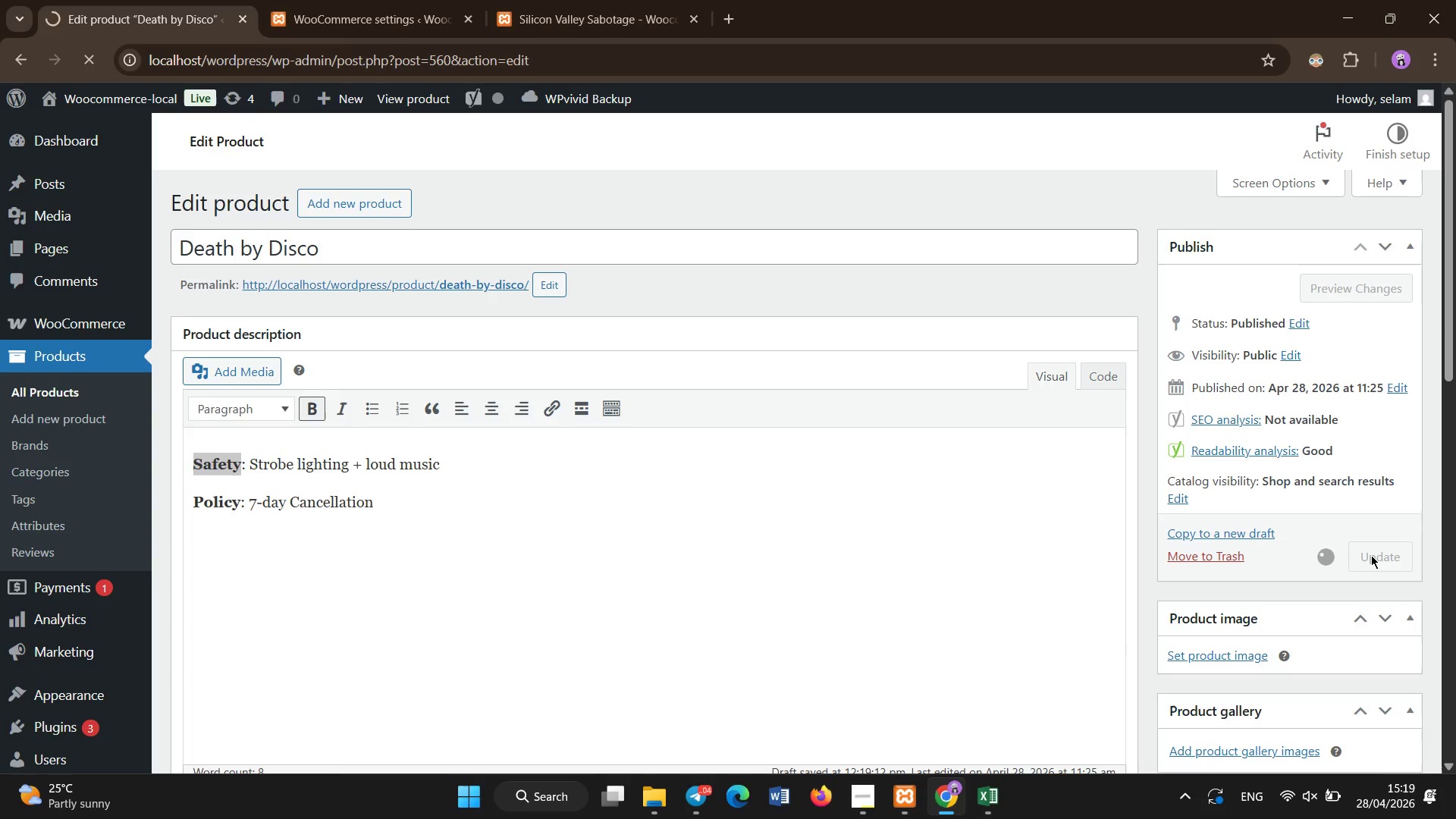 
mouse_move([637, 801])
 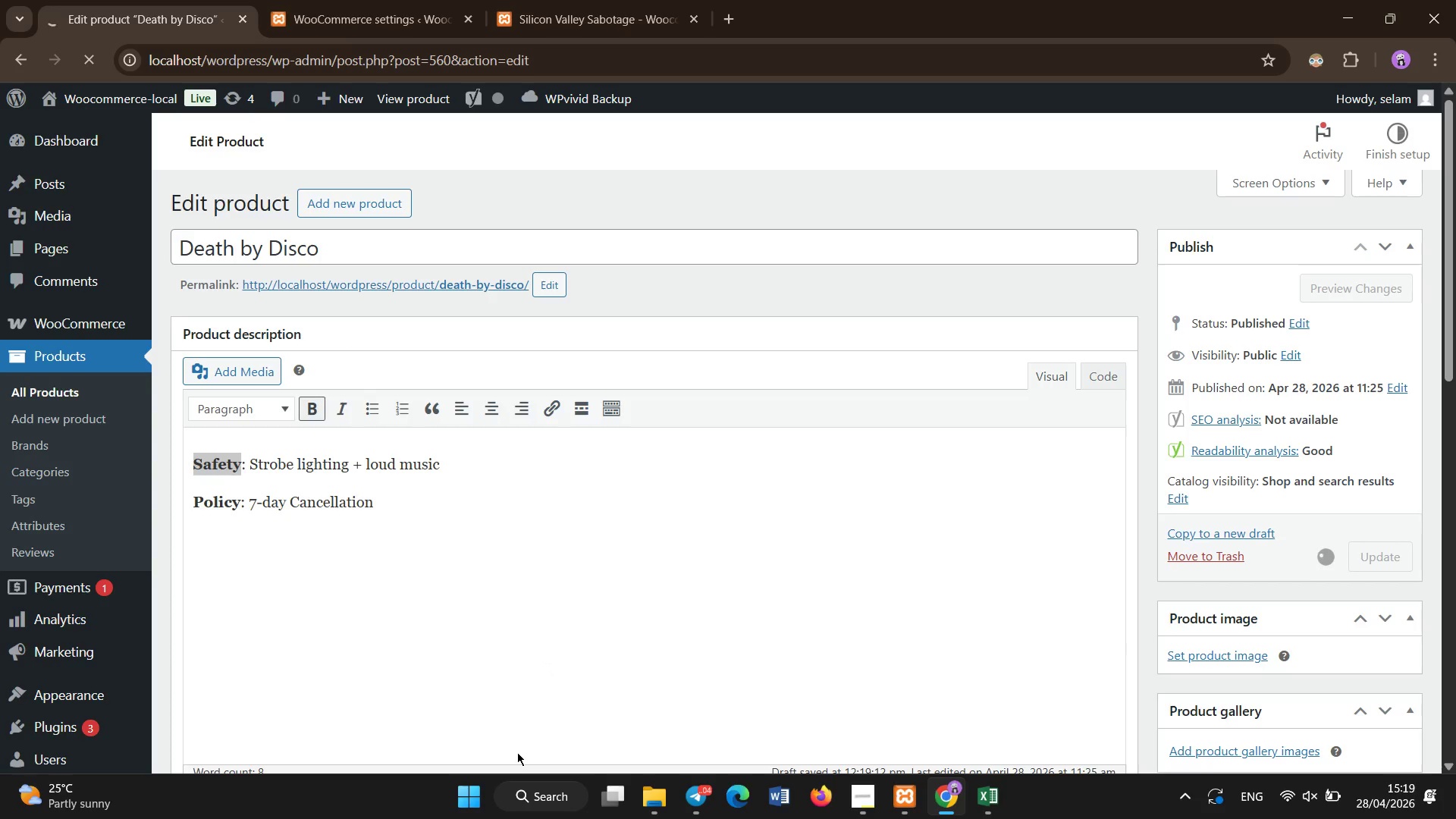 
wait(13.98)
 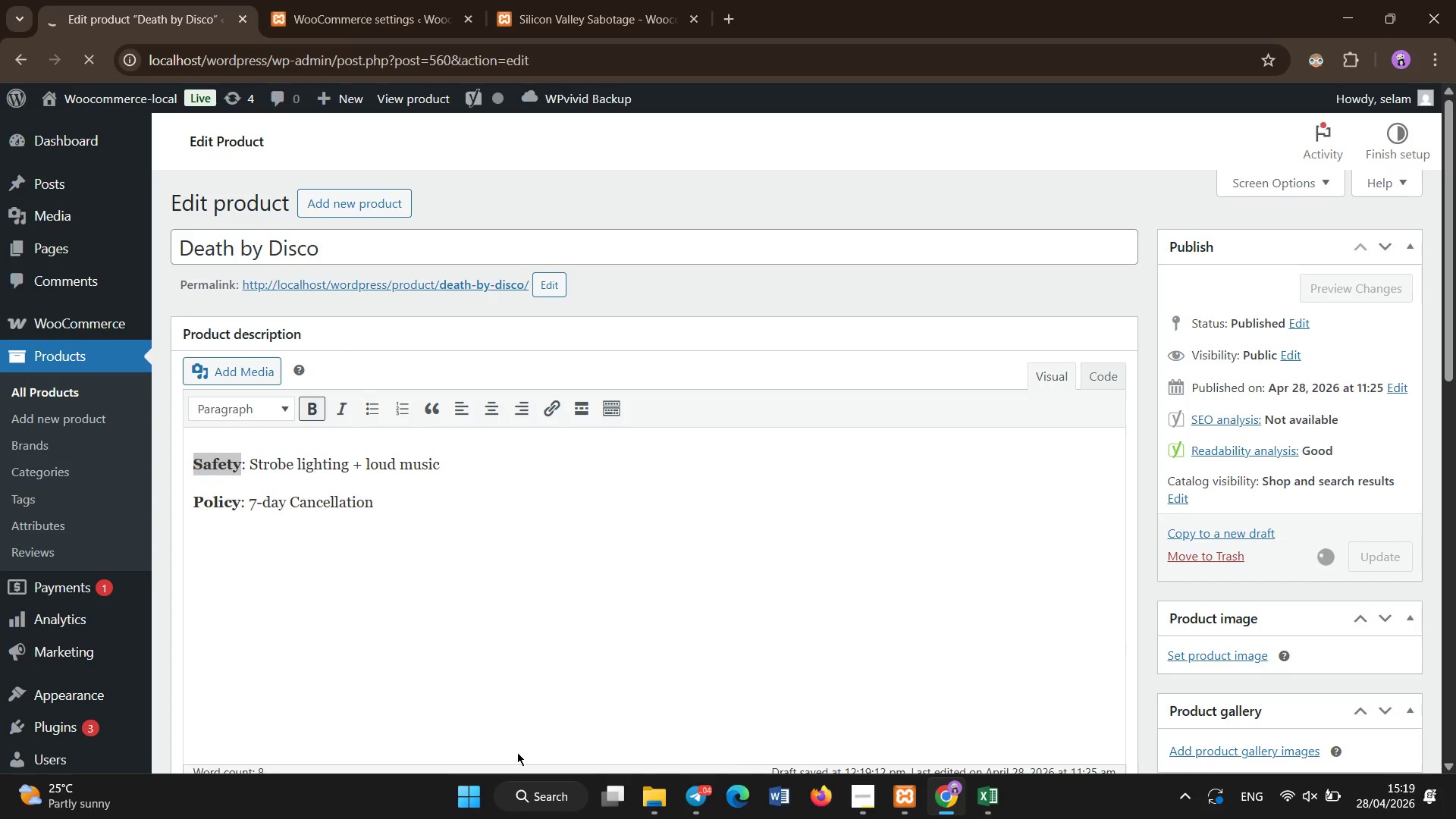 
left_click([76, 403])
 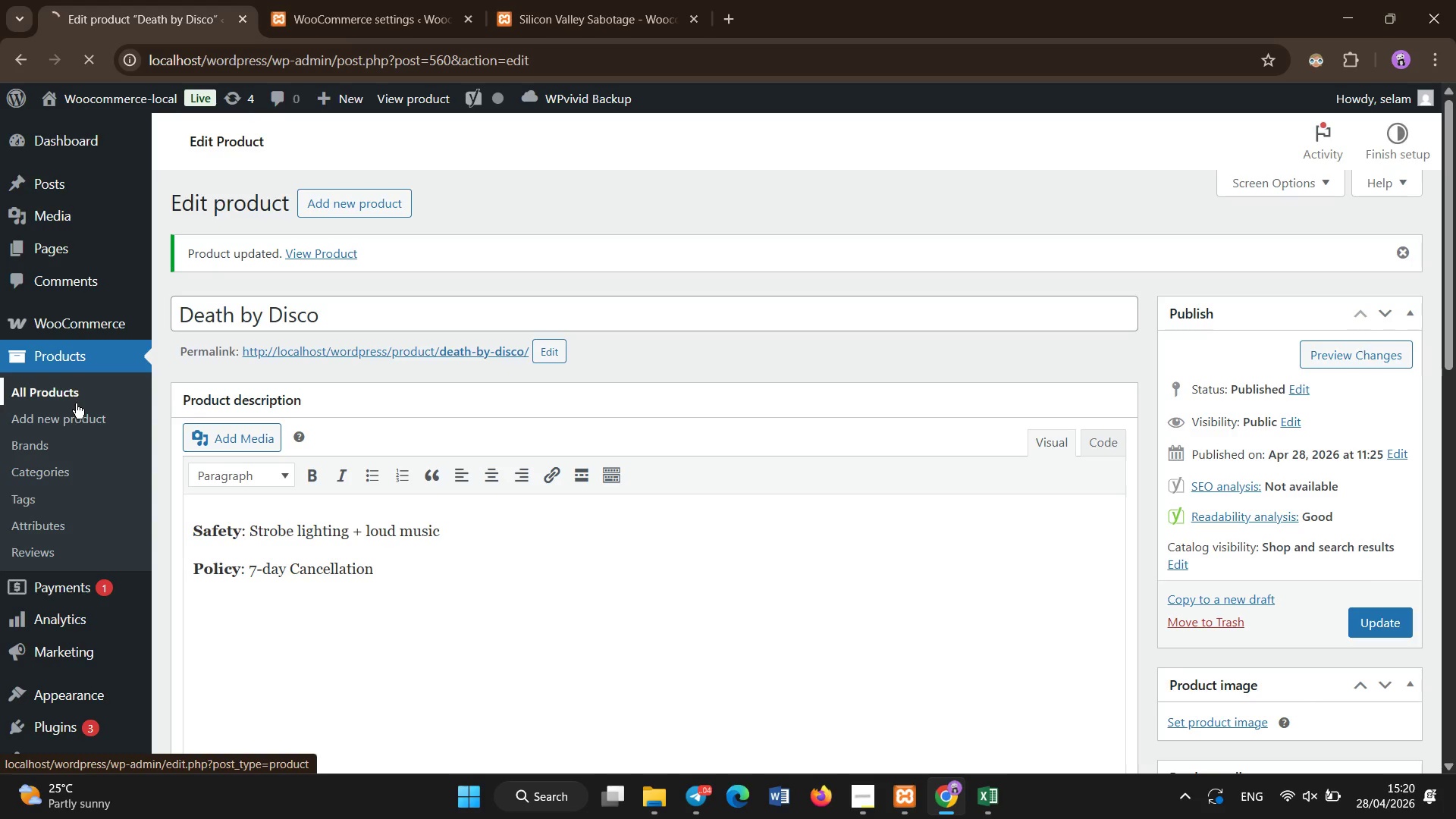 
wait(6.83)
 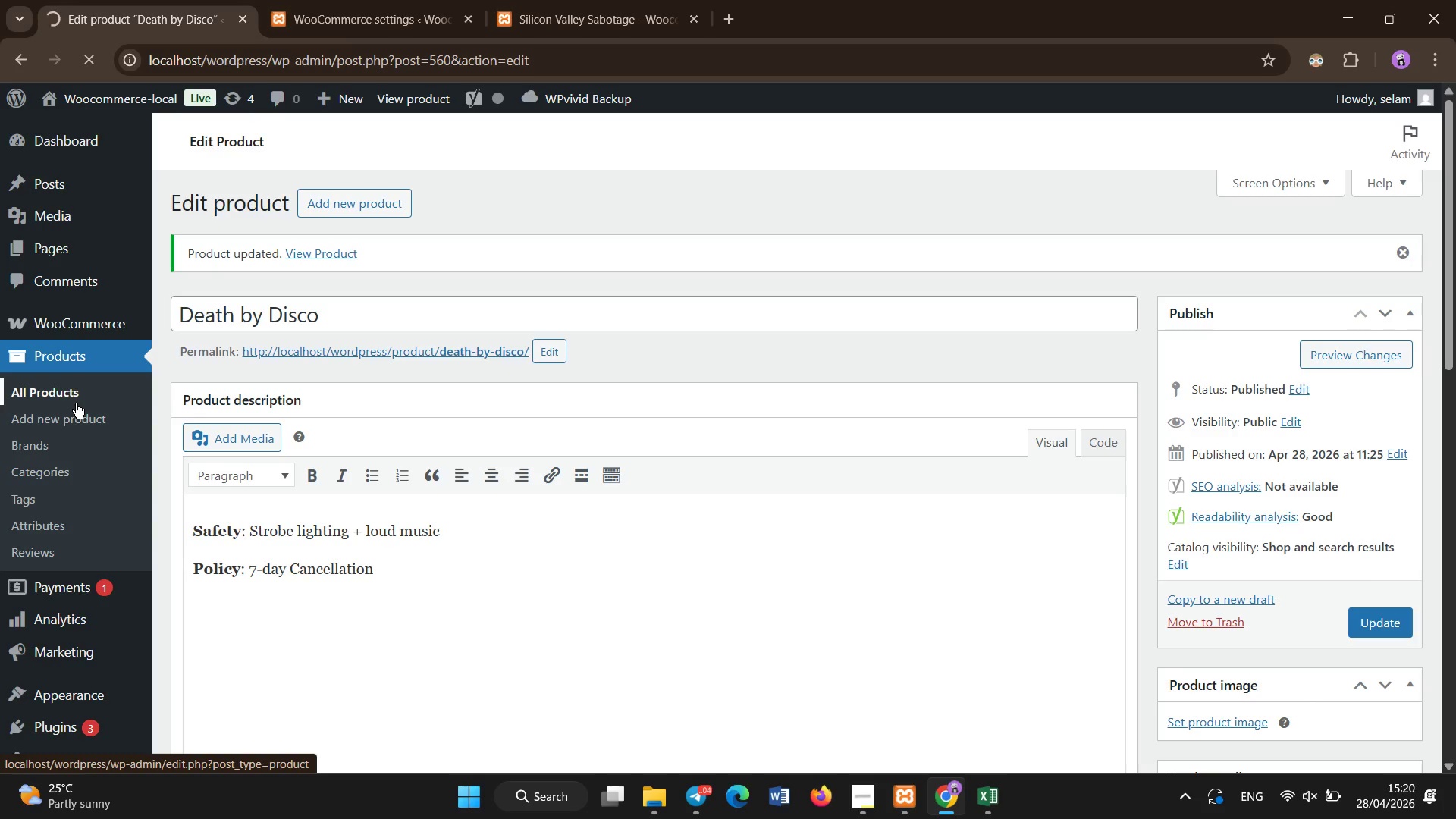 
scroll: coordinate [341, 376], scroll_direction: down, amount: 10.0
 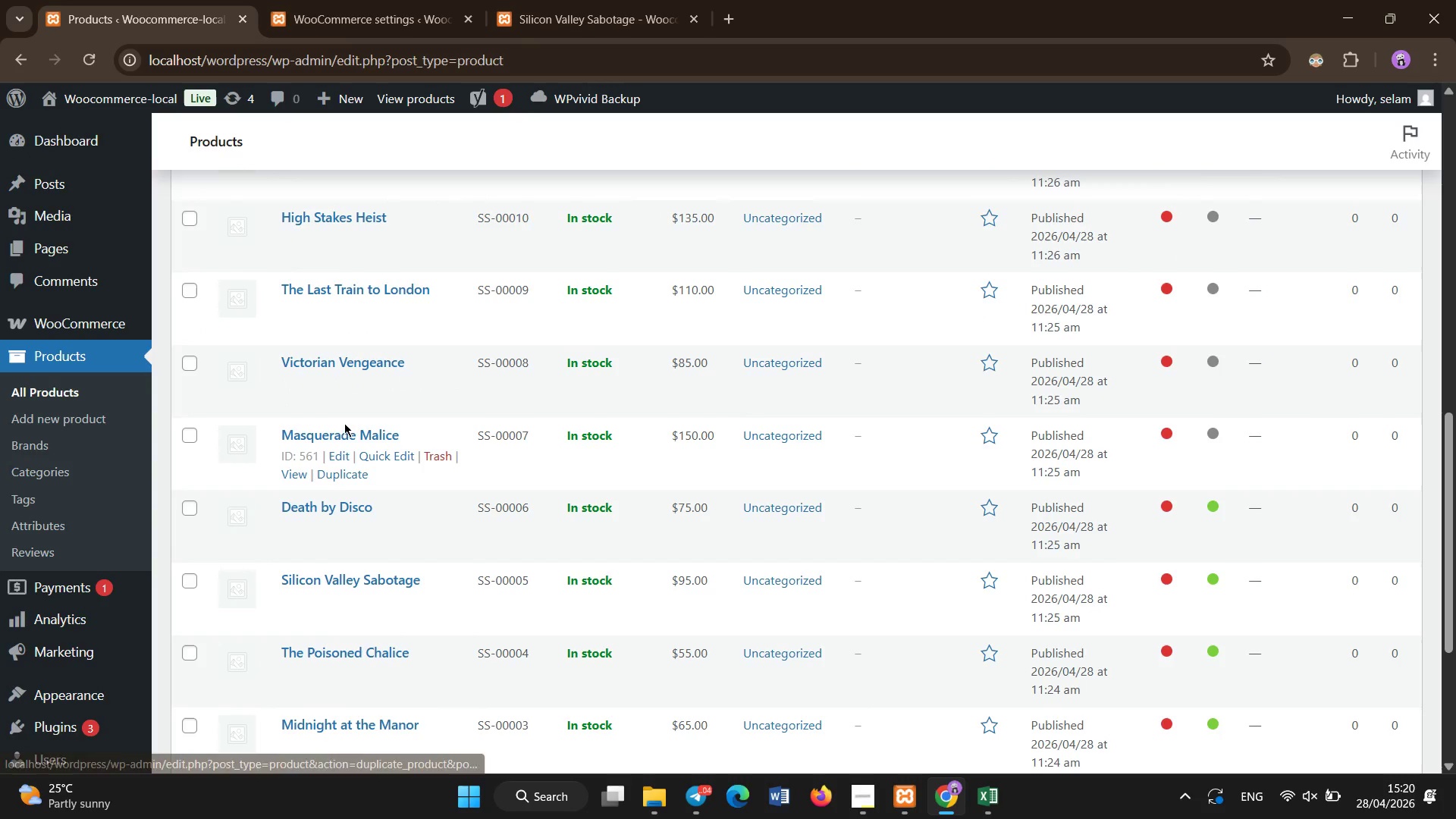 
left_click([345, 436])
 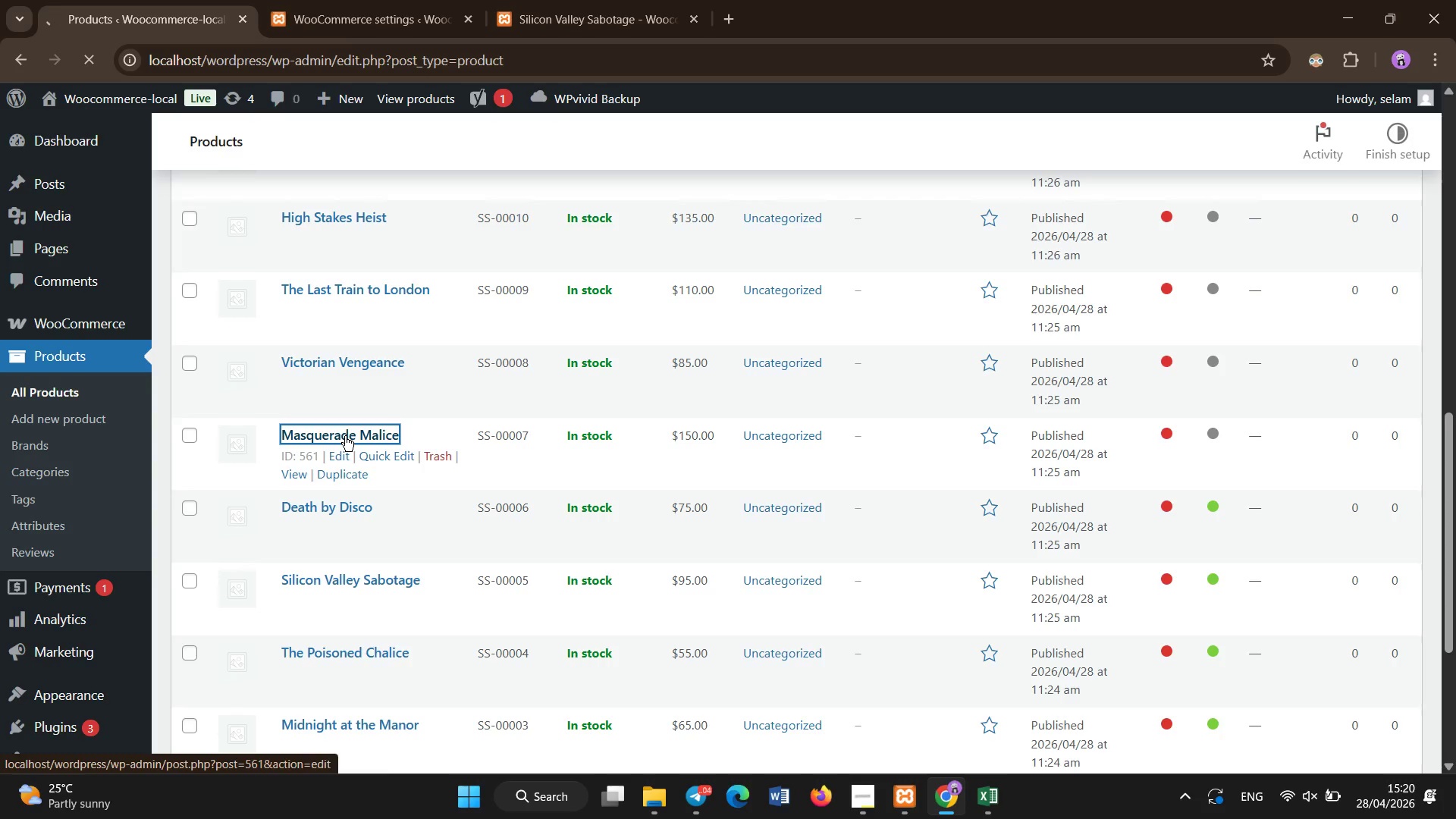 
wait(8.86)
 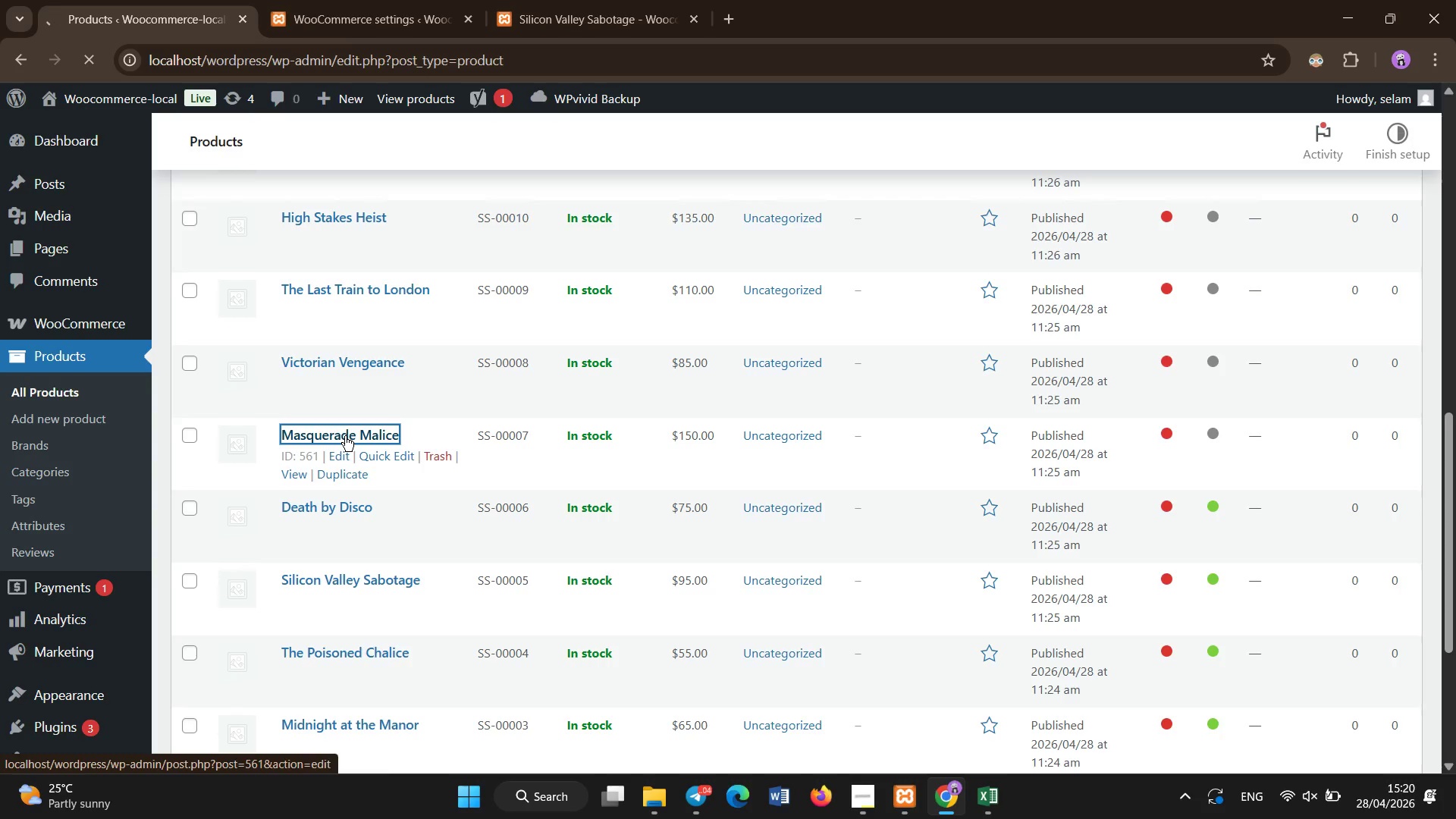 
scroll: coordinate [353, 482], scroll_direction: down, amount: 3.0
 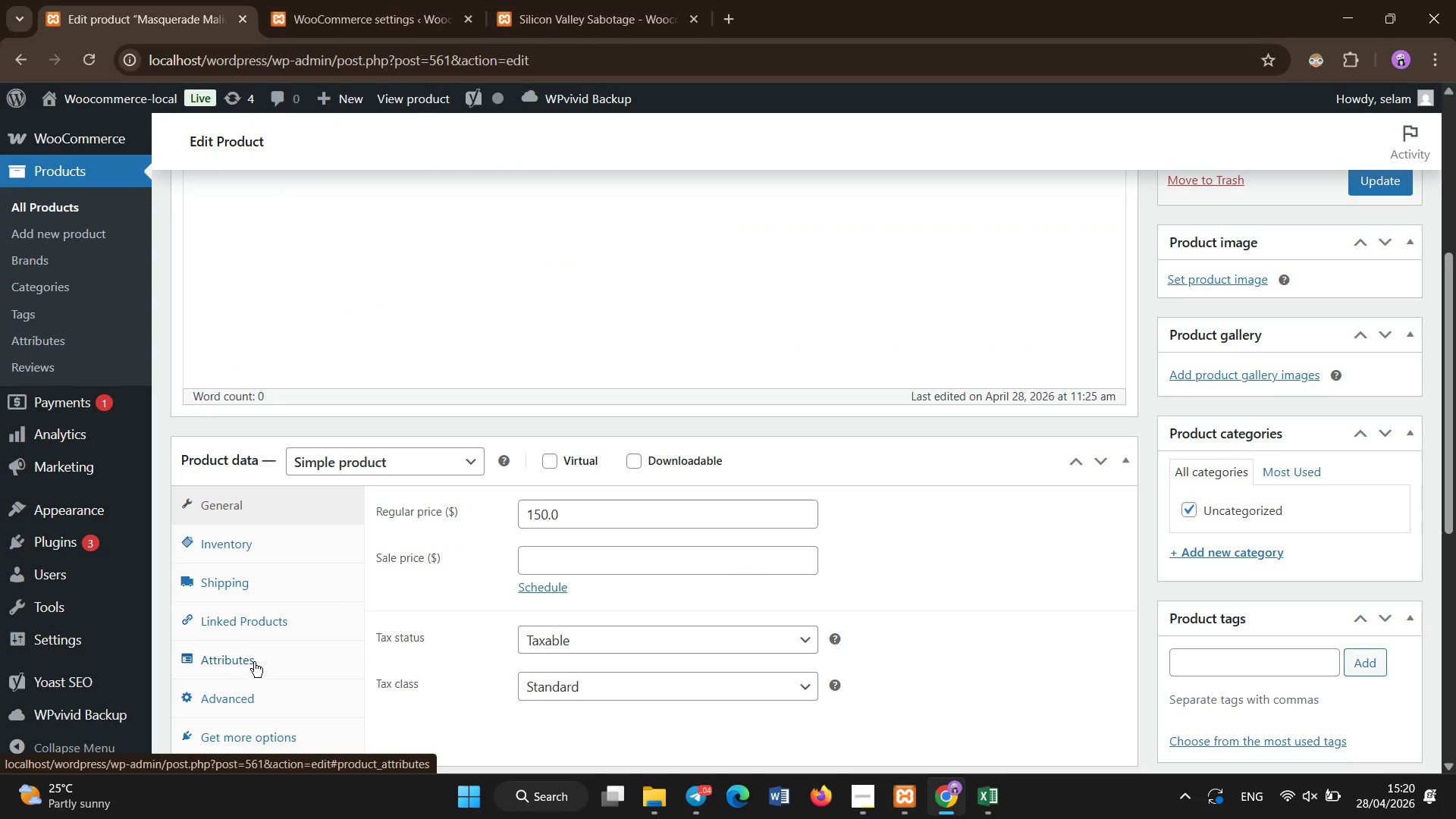 
left_click([254, 662])
 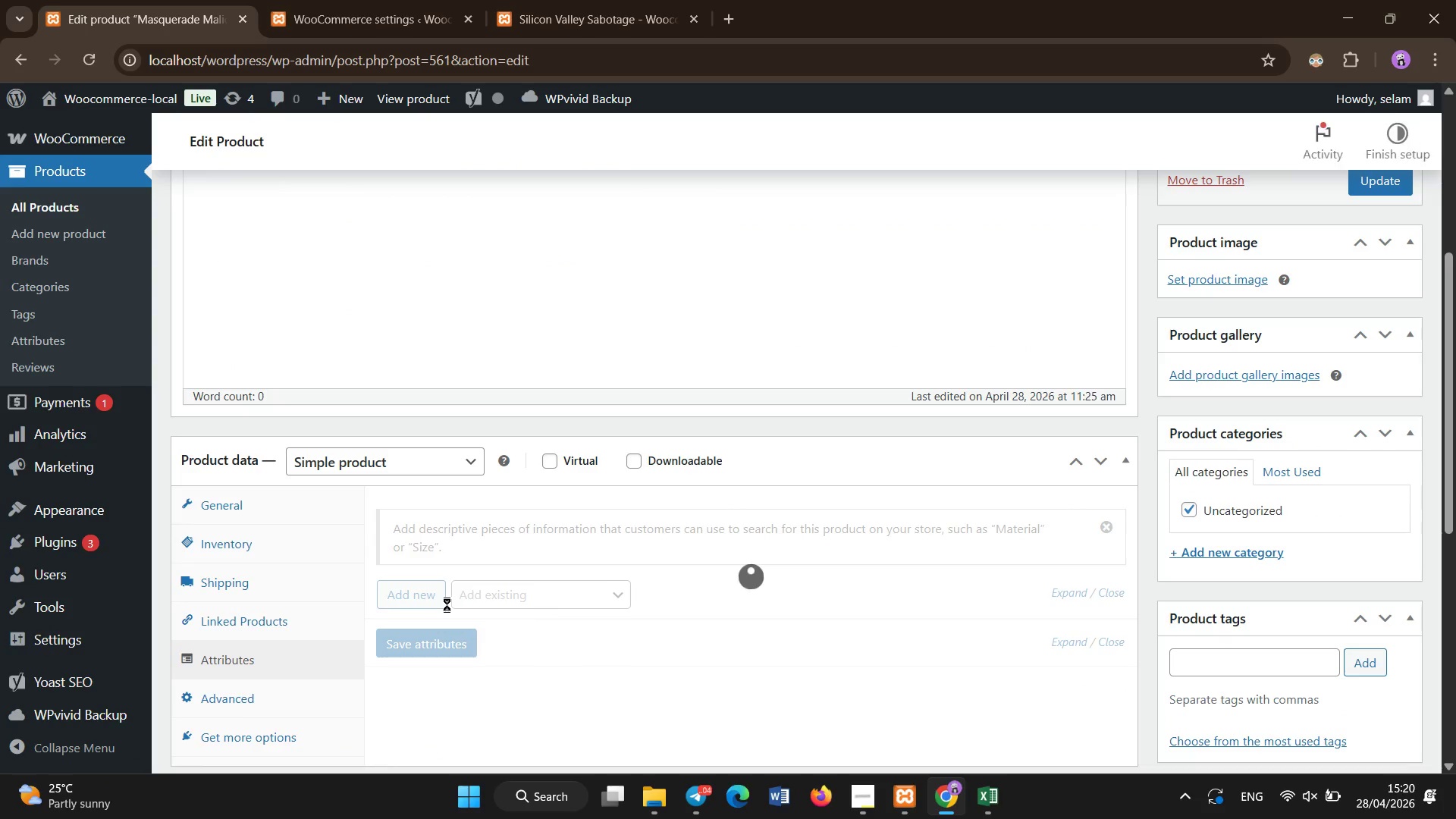 
scroll: coordinate [447, 604], scroll_direction: down, amount: 1.0
 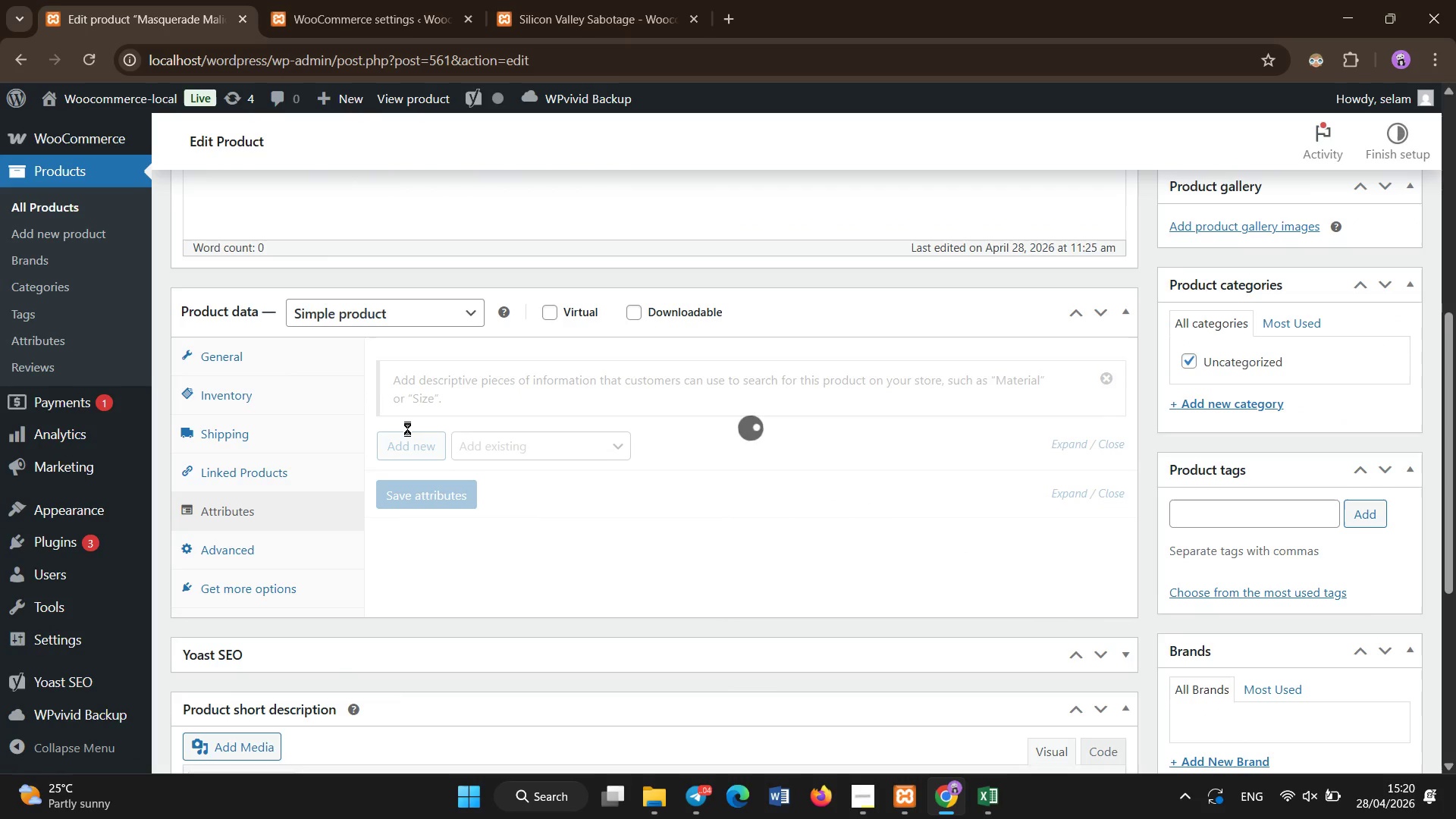 
mouse_move([406, 462])
 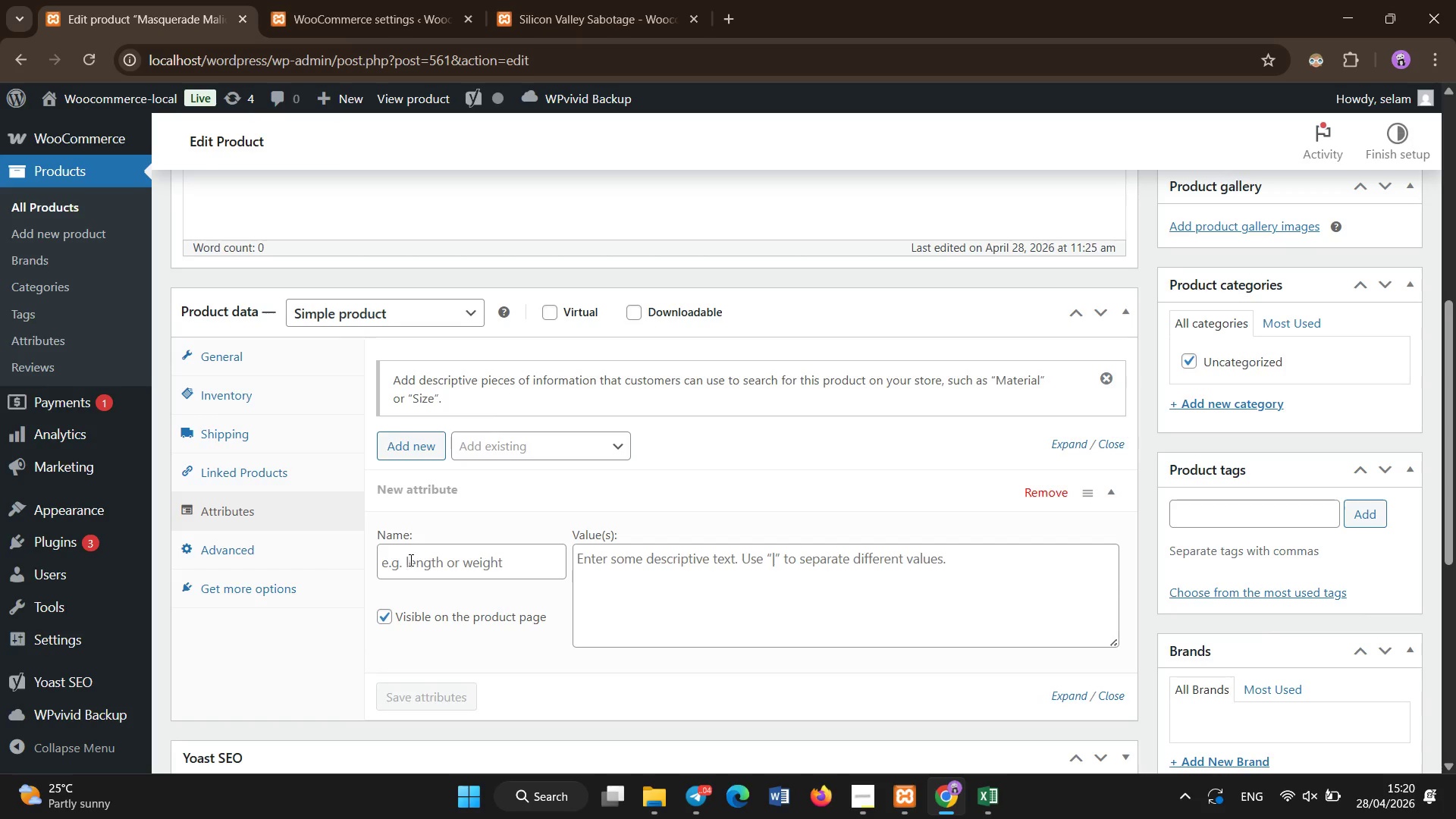 
left_click_drag(start_coordinate=[415, 563], to_coordinate=[409, 559])
 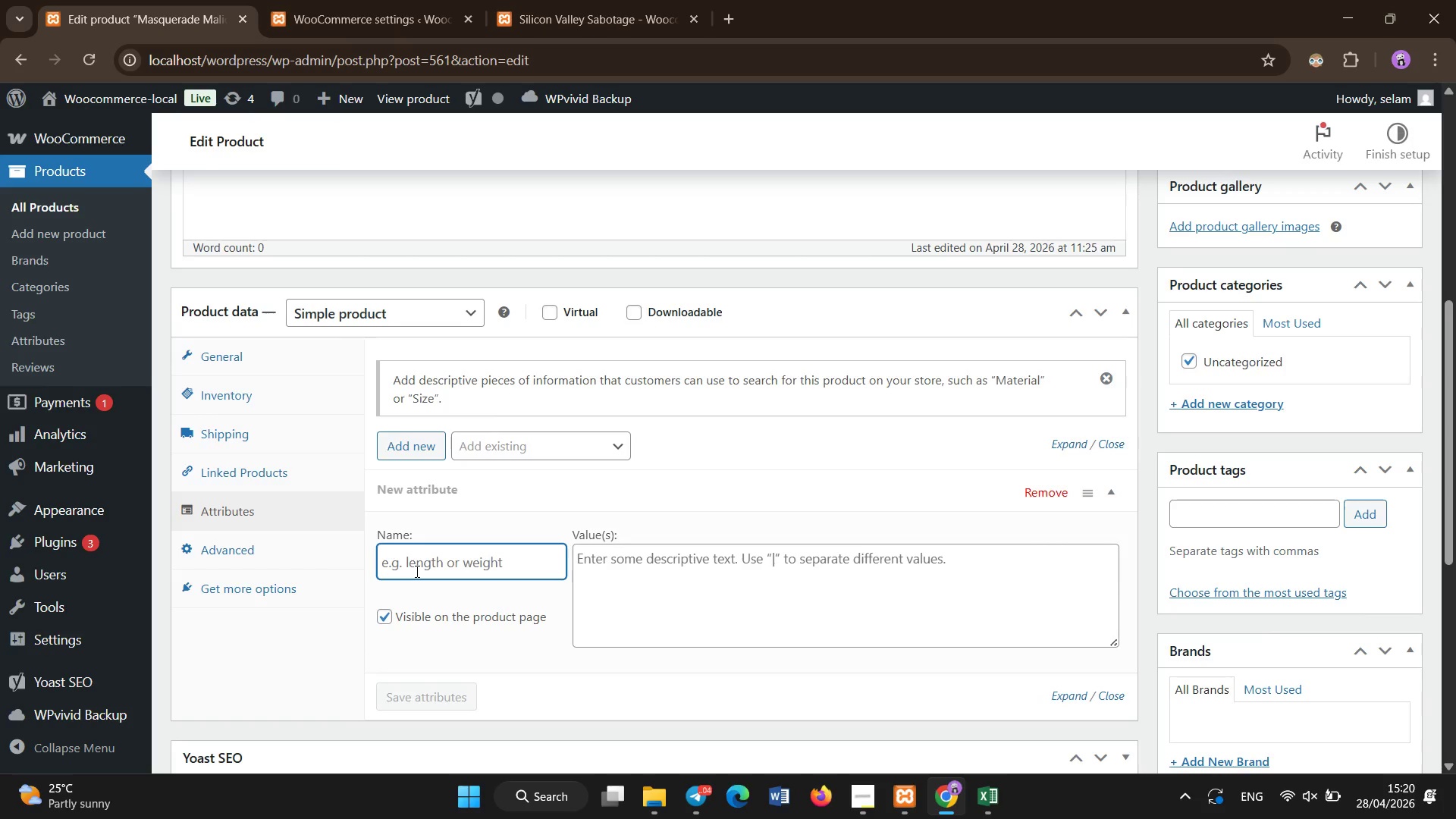 
type(Age Requiremnt )
key(Backspace)
key(Backspace)
key(Backspace)
key(Backspace)
type(ment )
 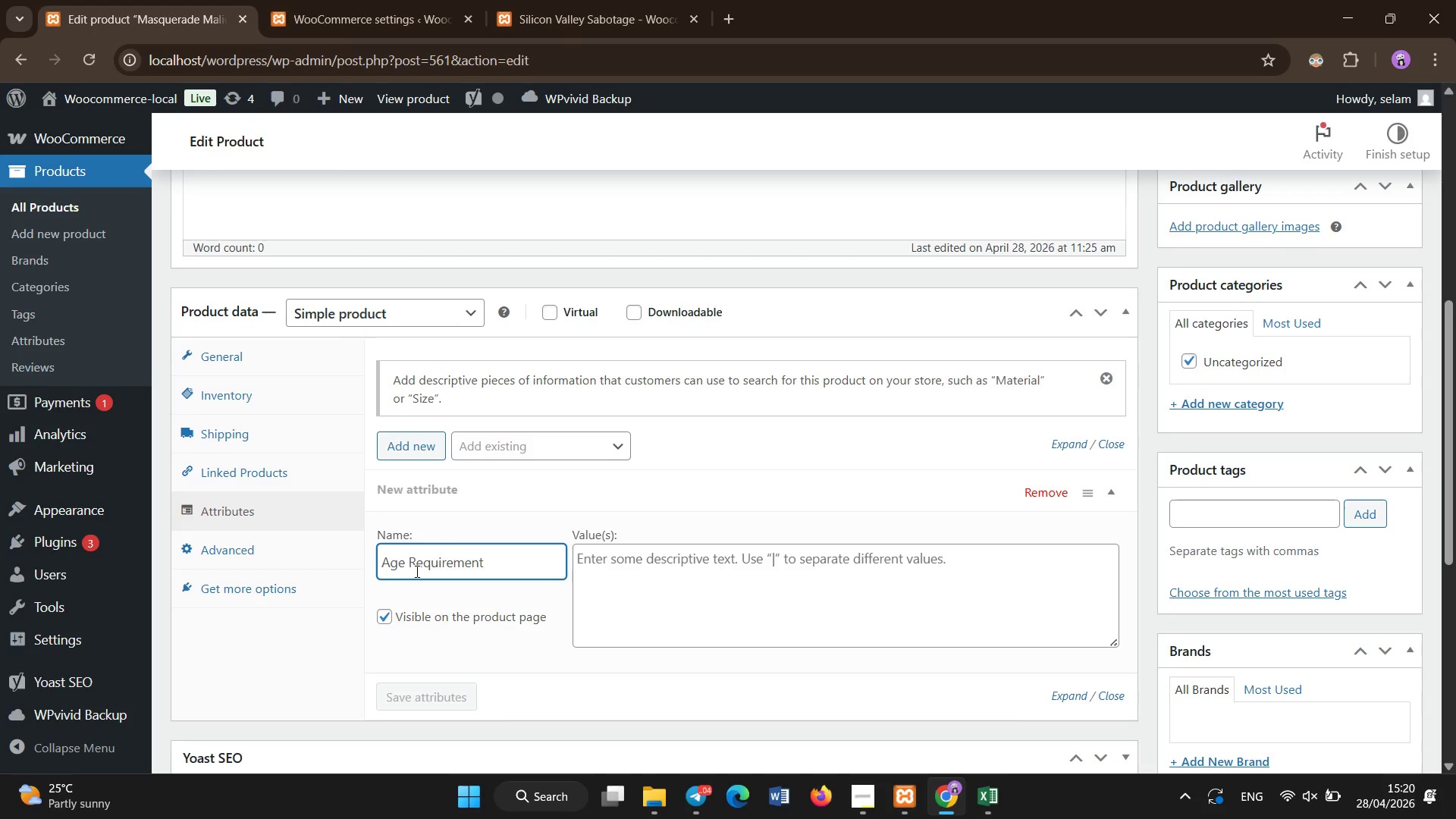 
double_click([644, 576])
 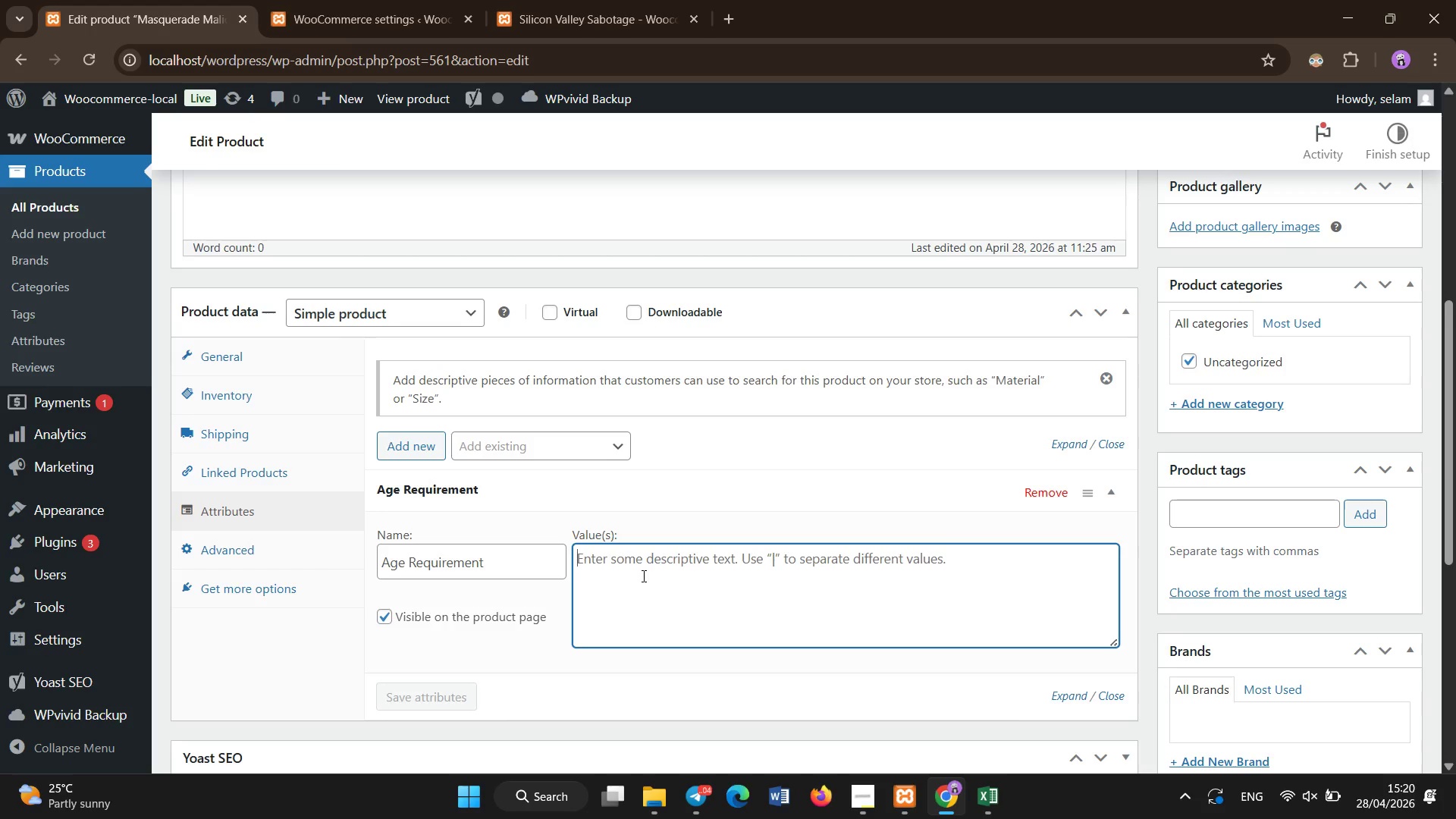 
type(18+)
 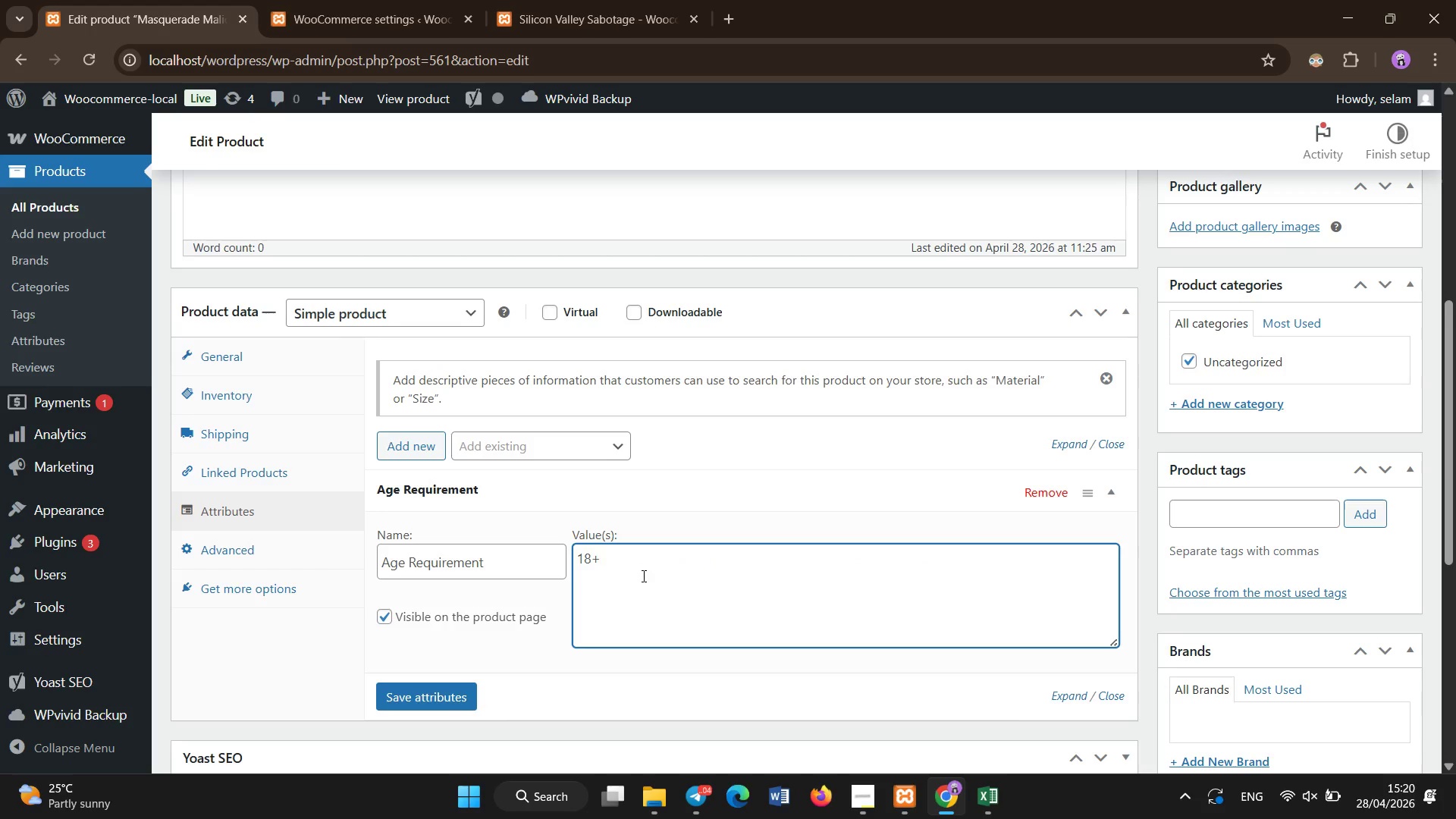 
left_click([447, 701])
 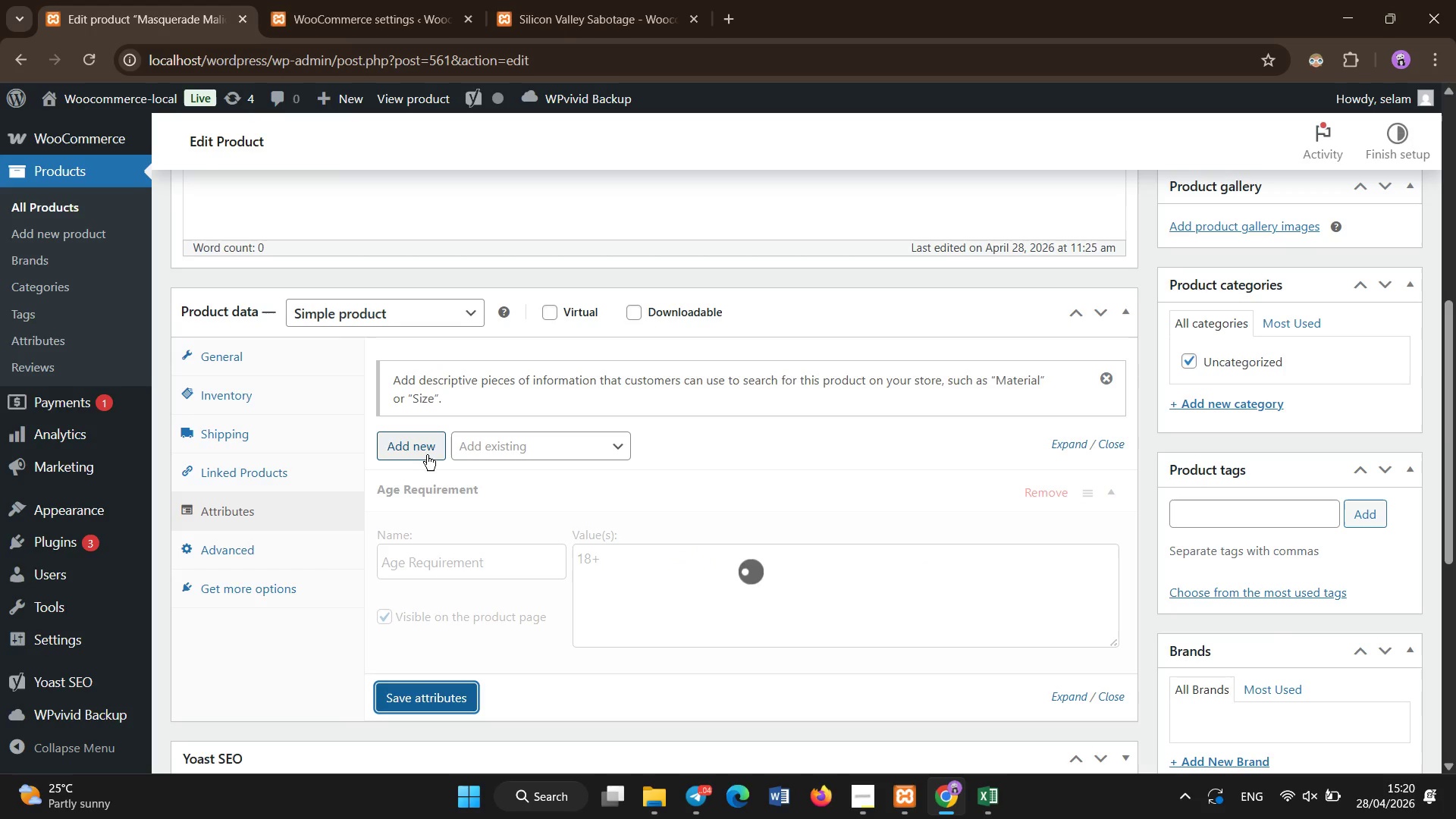 
left_click([427, 455])
 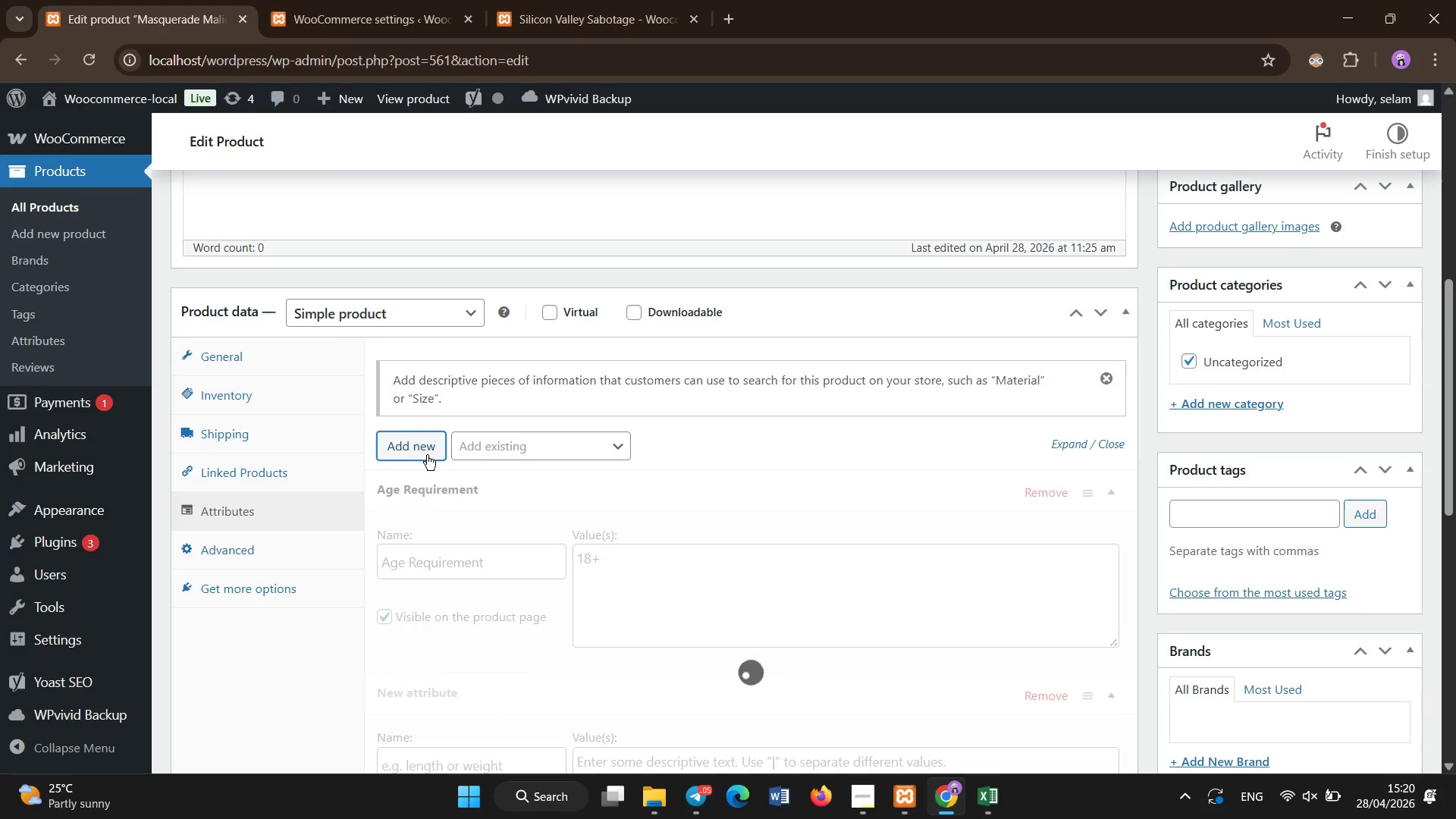 
scroll: coordinate [433, 469], scroll_direction: down, amount: 1.0
 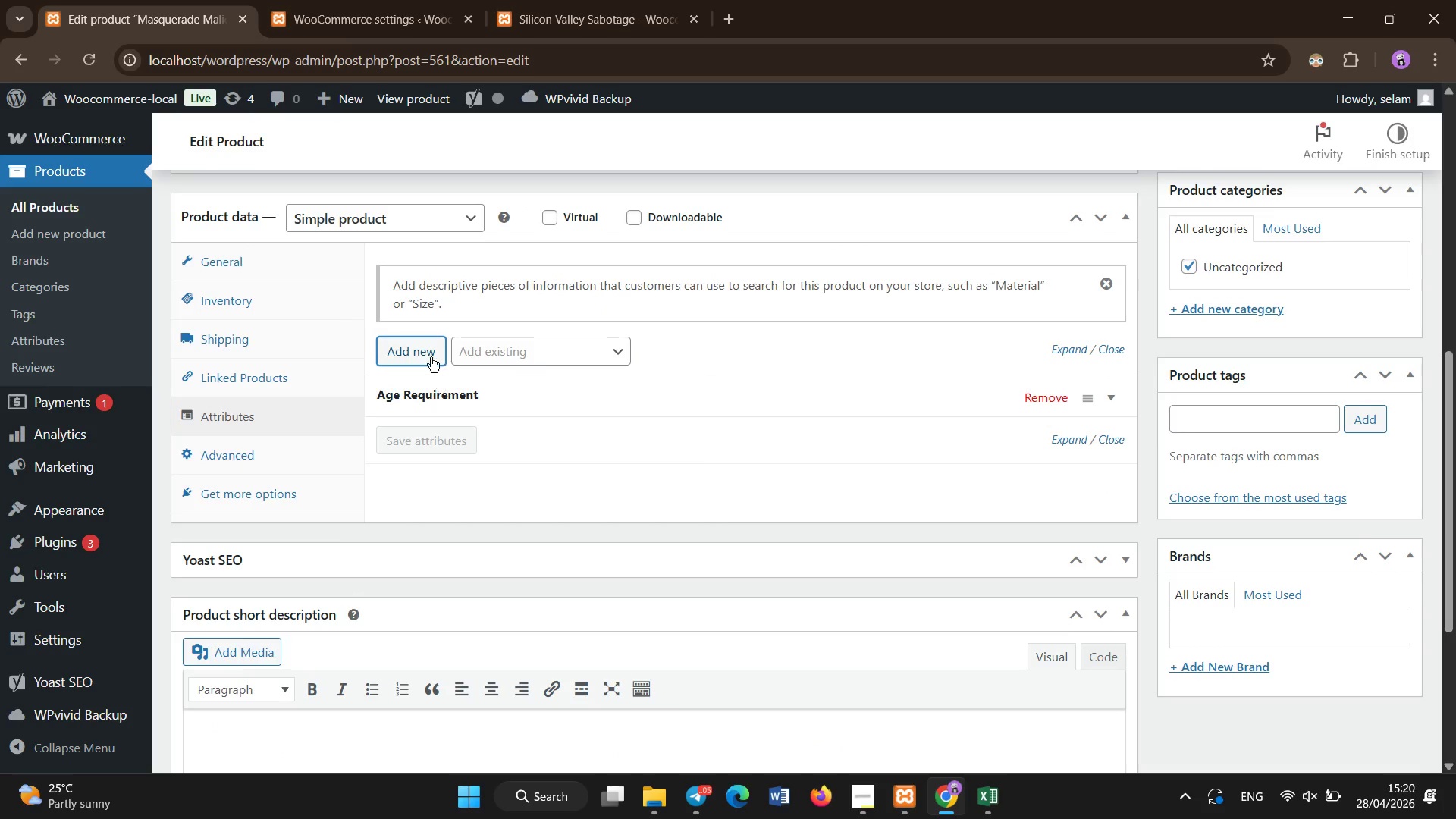 
left_click([427, 351])
 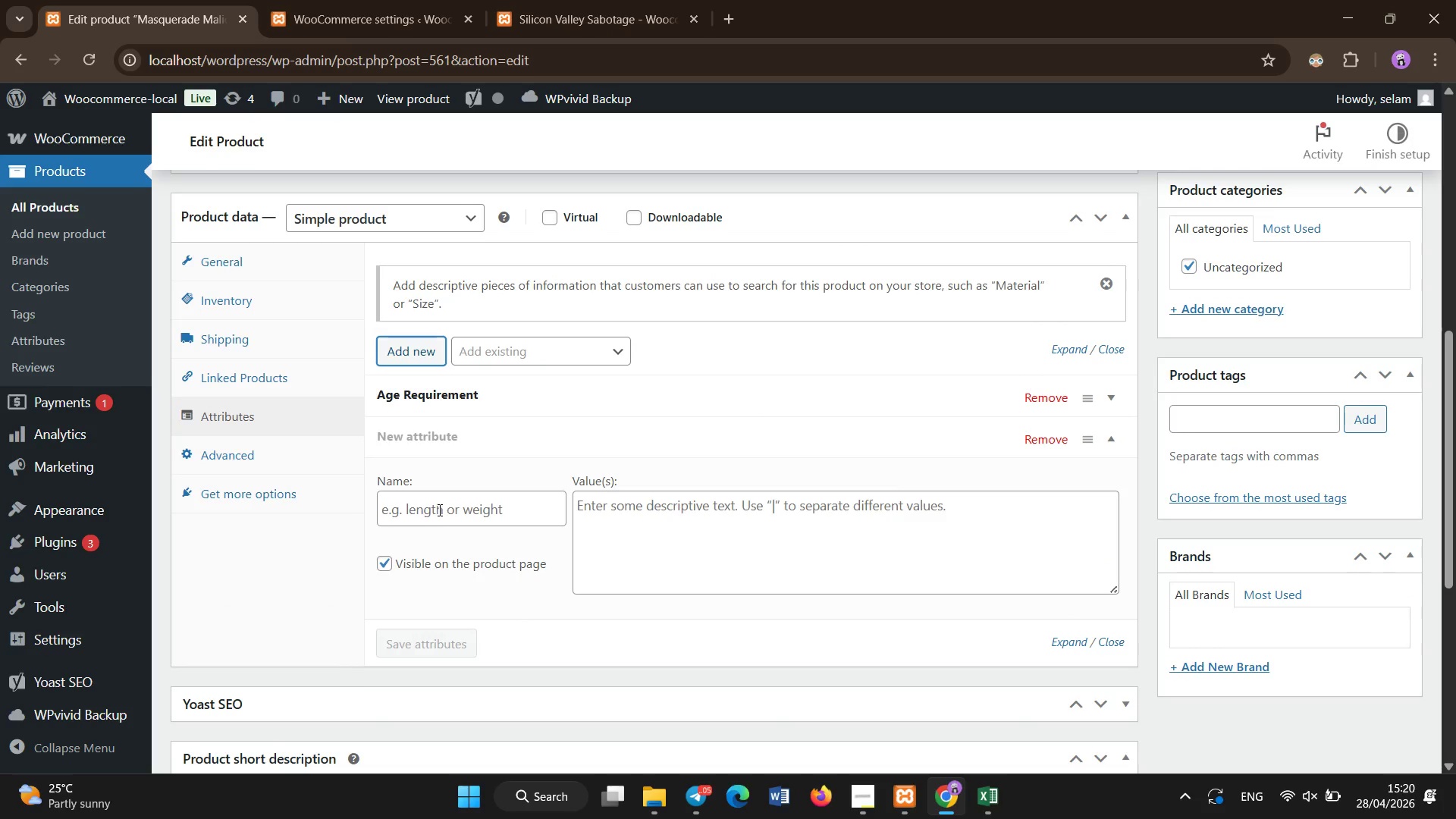 
wait(5.23)
 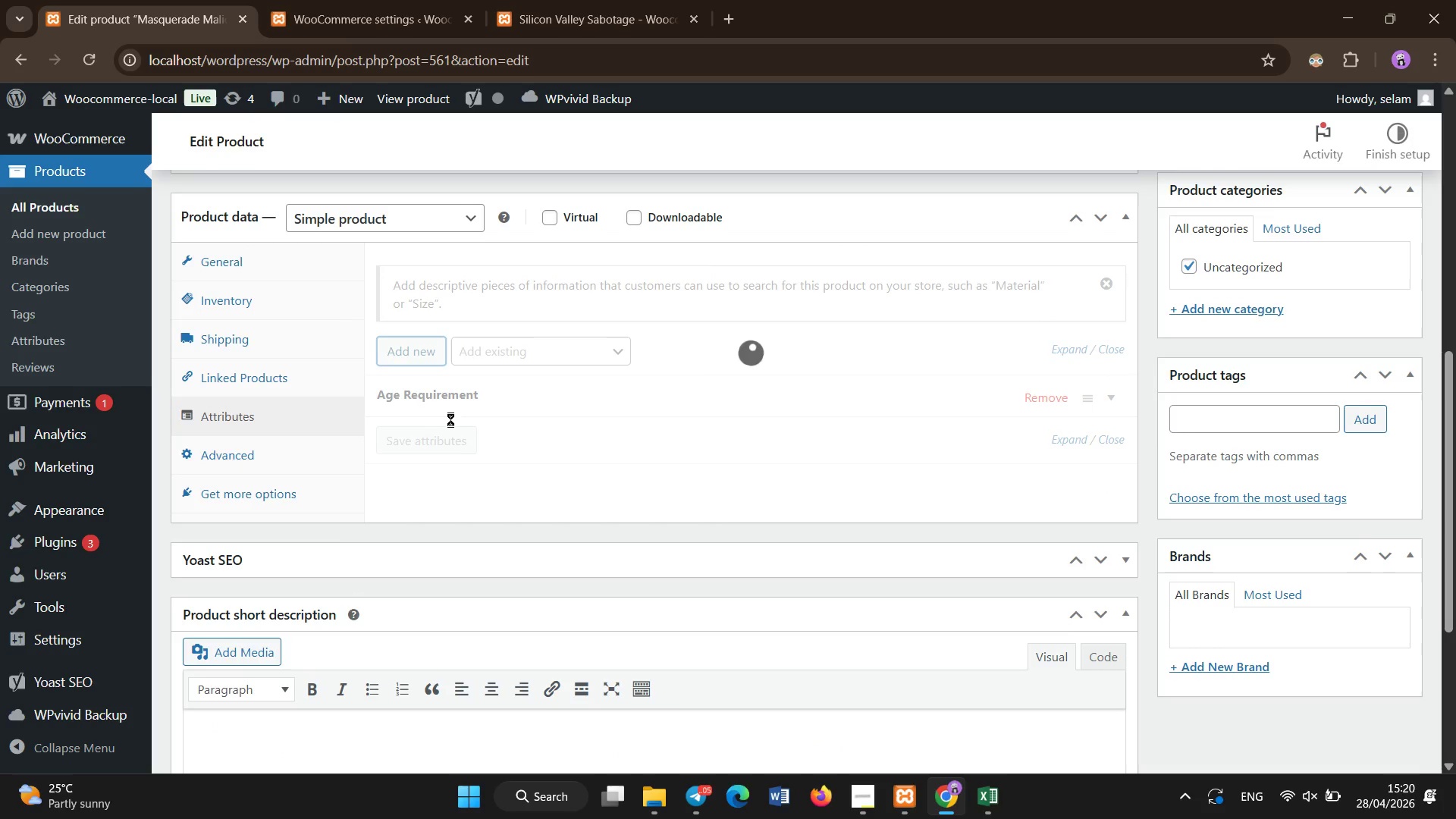 
scroll: coordinate [1094, 416], scroll_direction: up, amount: 5.0
 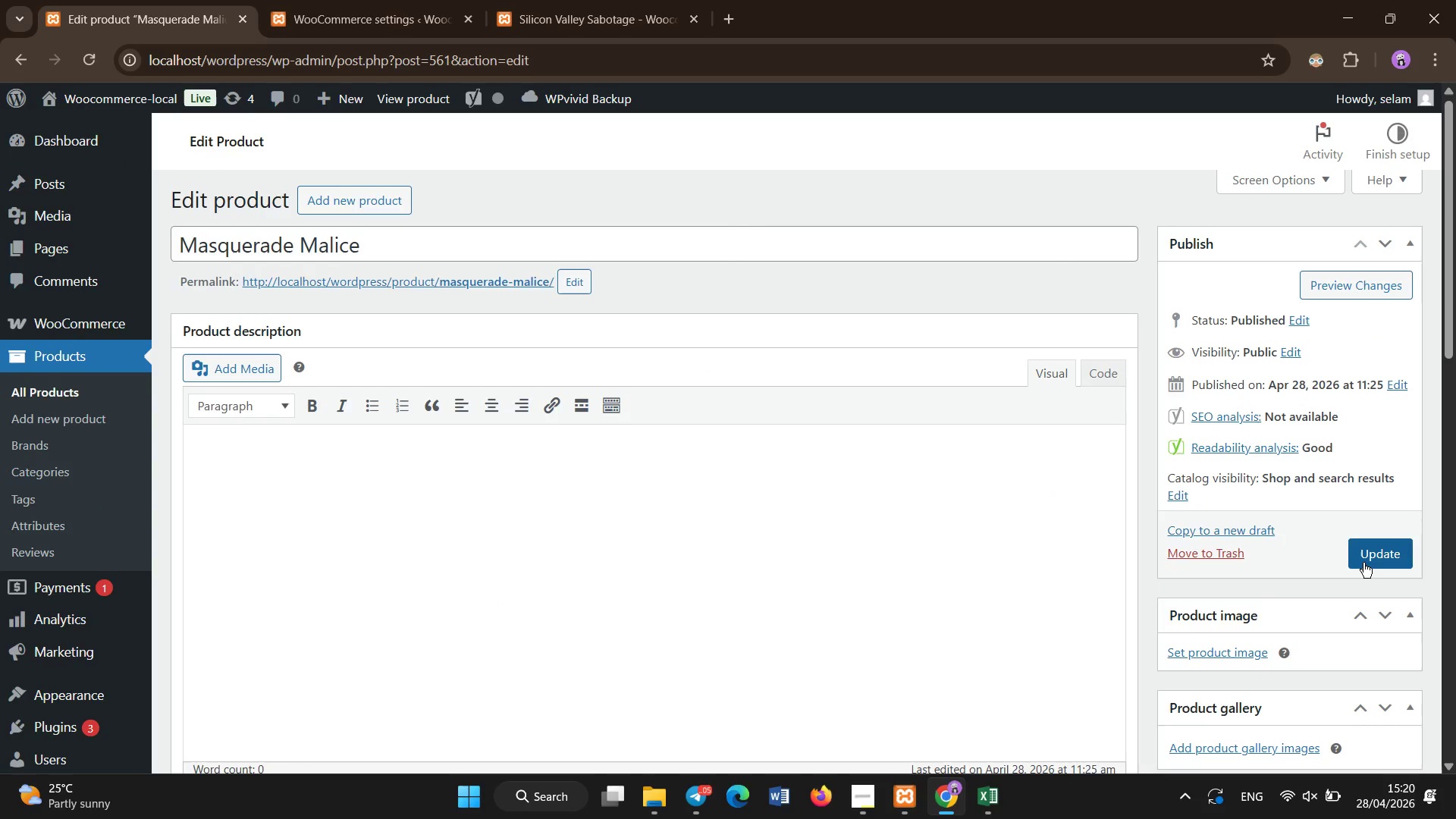 
left_click([1363, 563])
 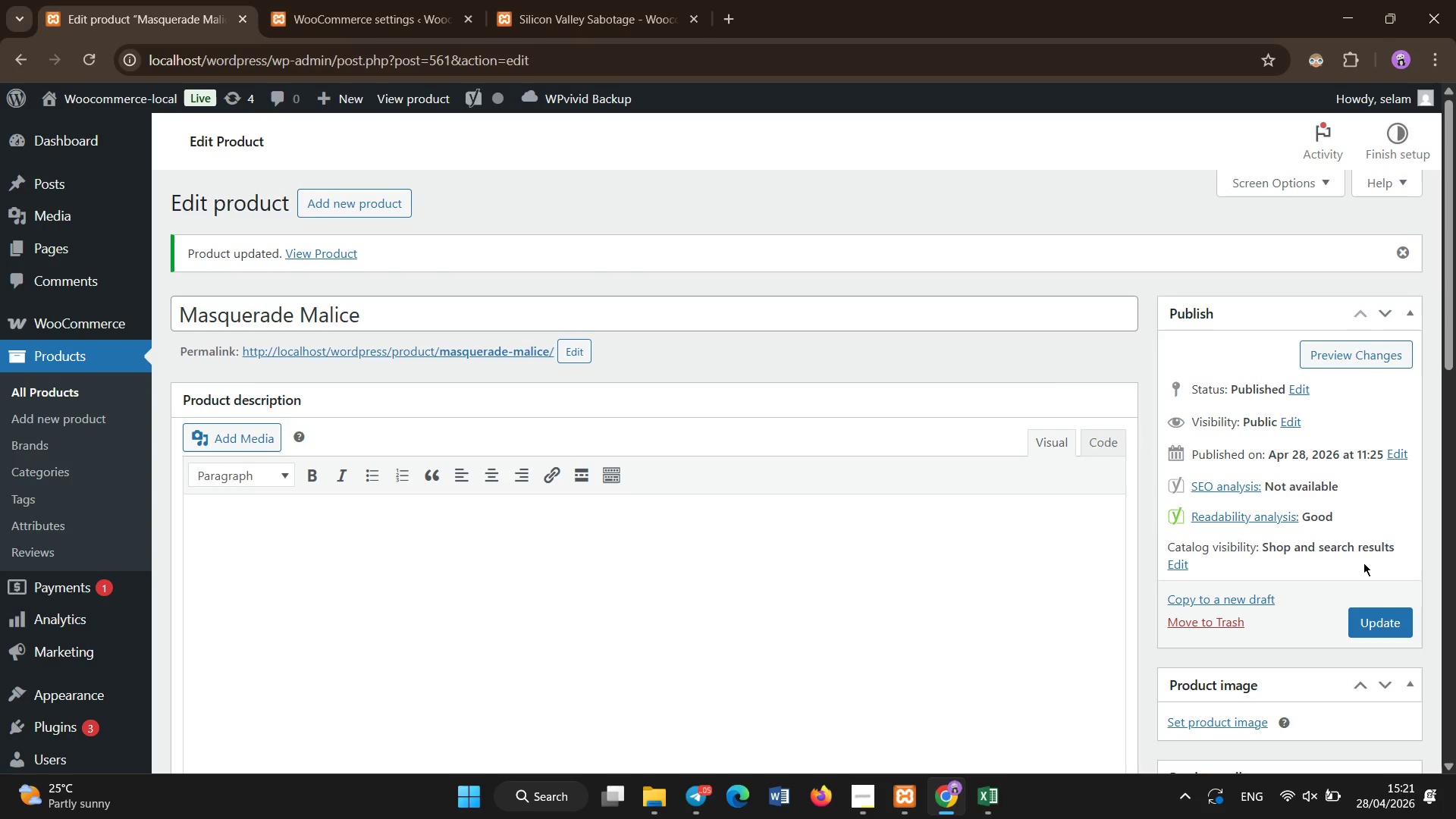 
wait(34.75)
 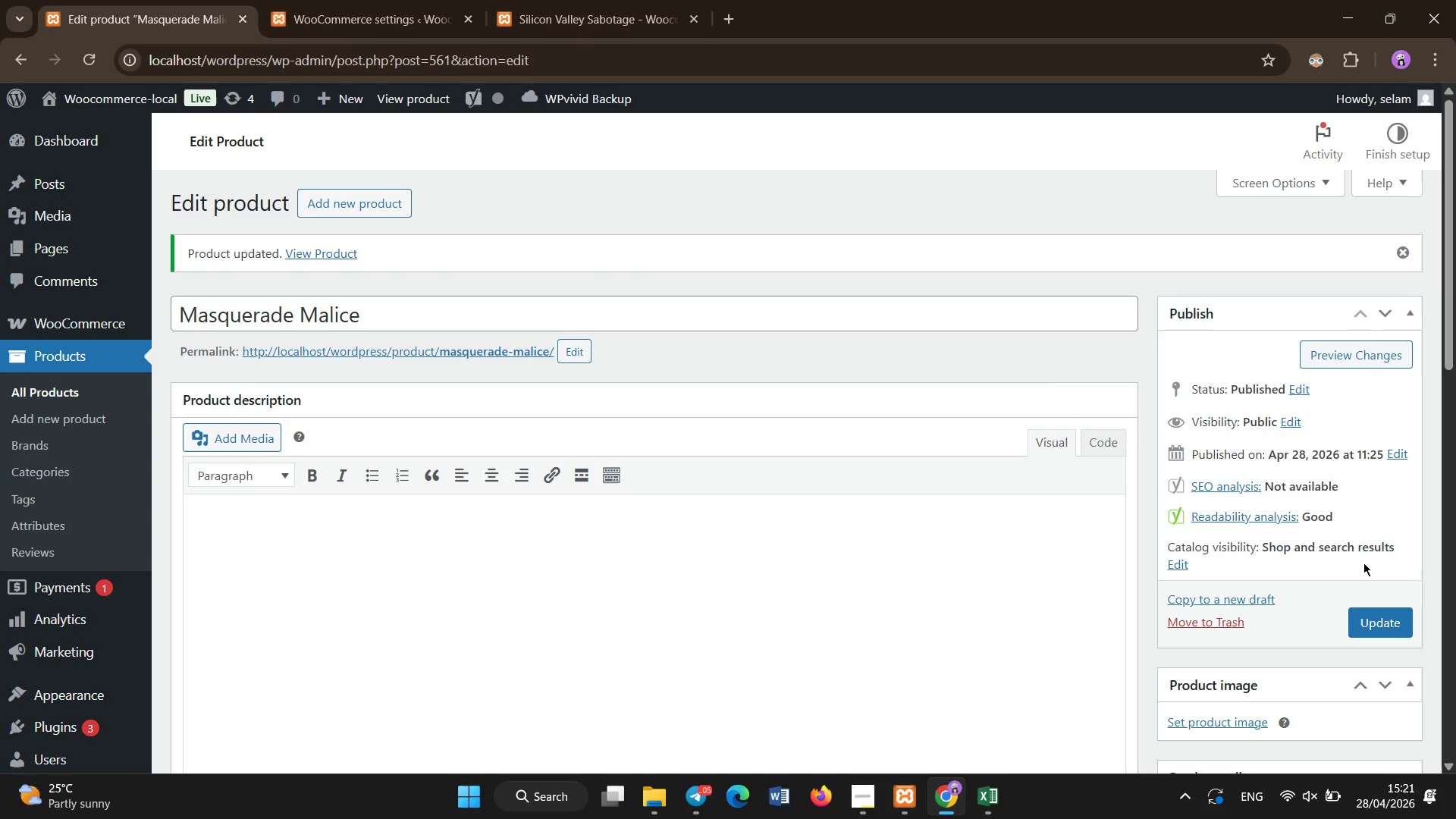 
scroll: coordinate [1254, 481], scroll_direction: down, amount: 5.0
 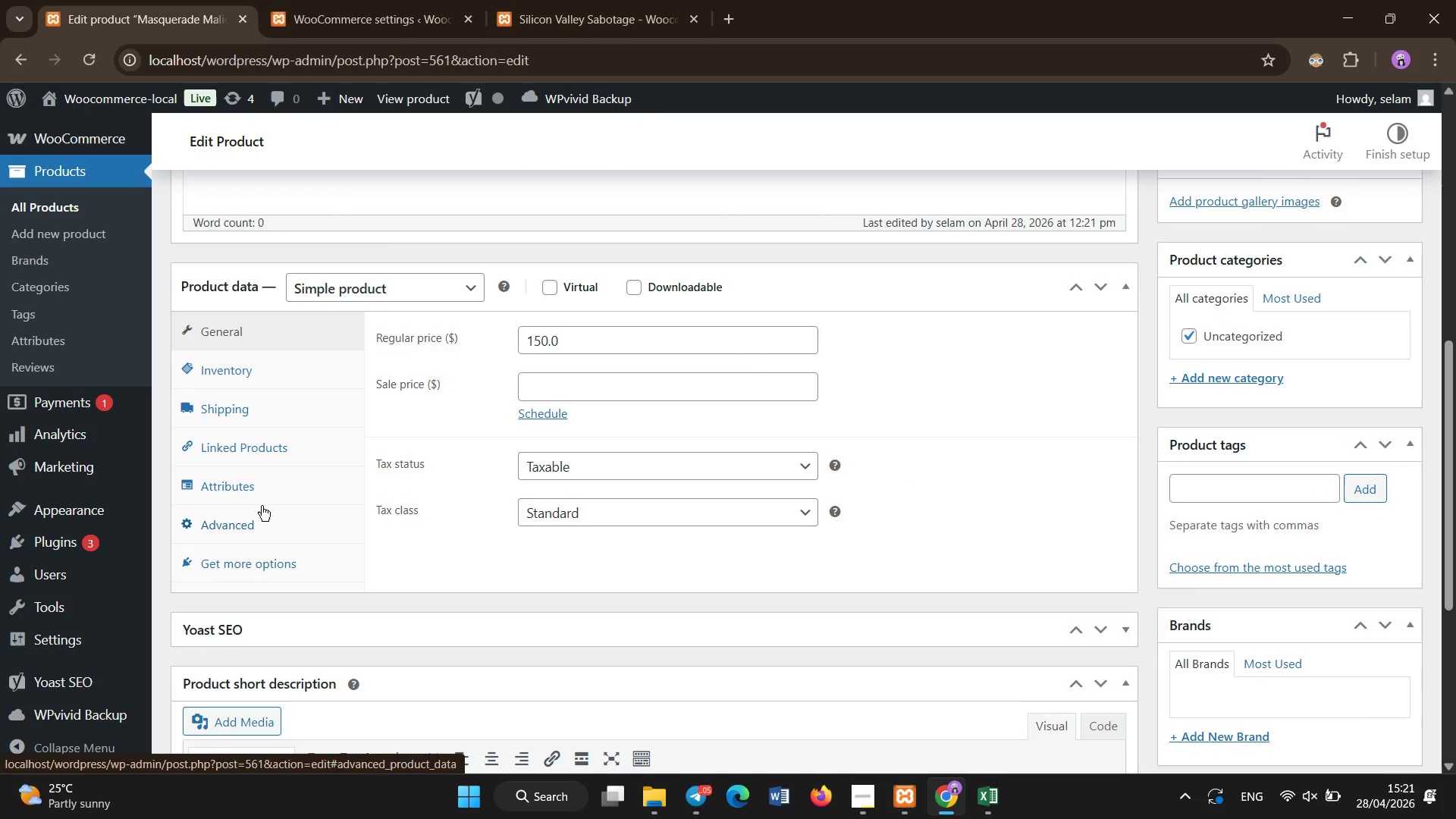 
left_click([265, 500])
 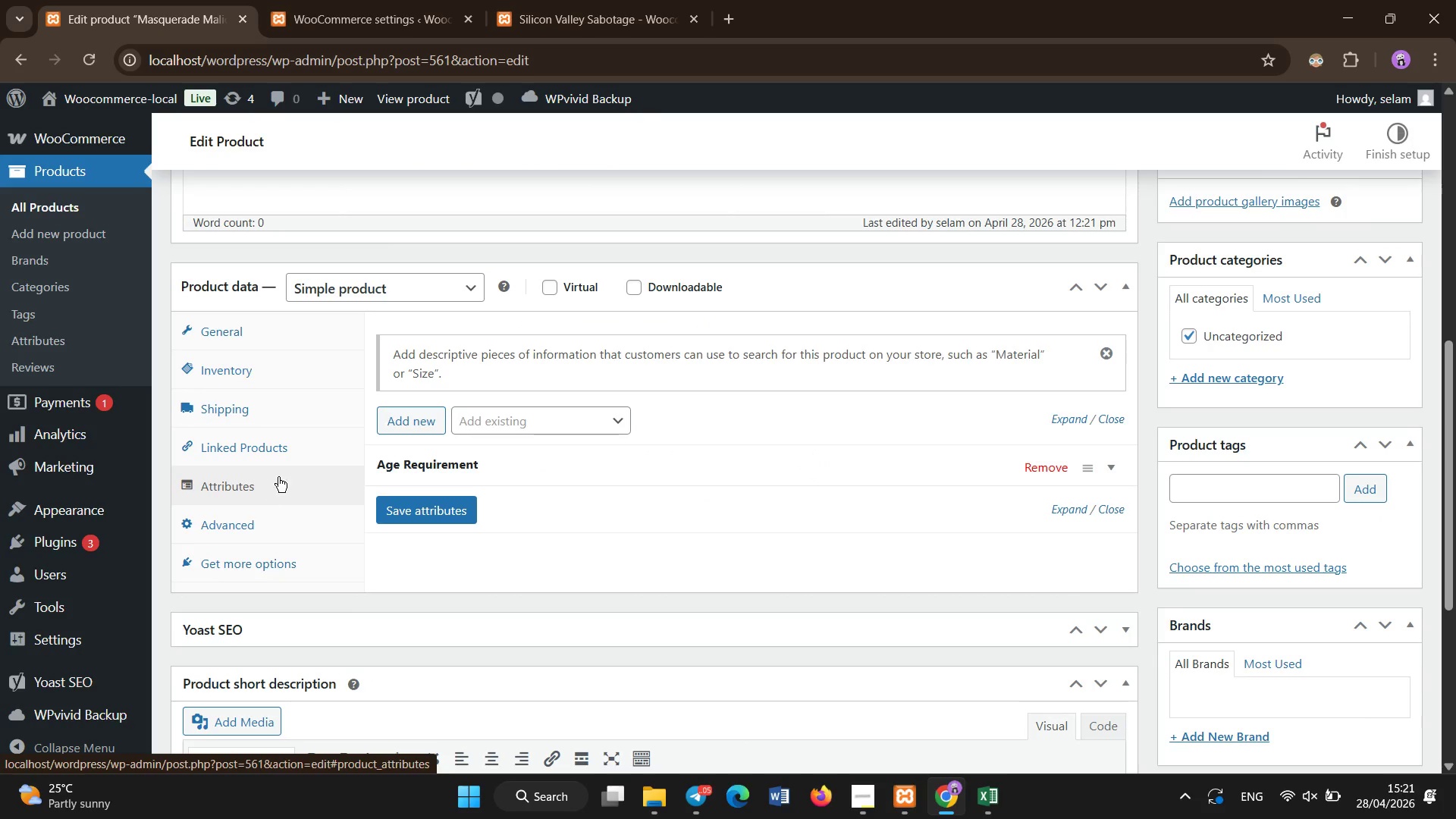 
left_click([426, 424])
 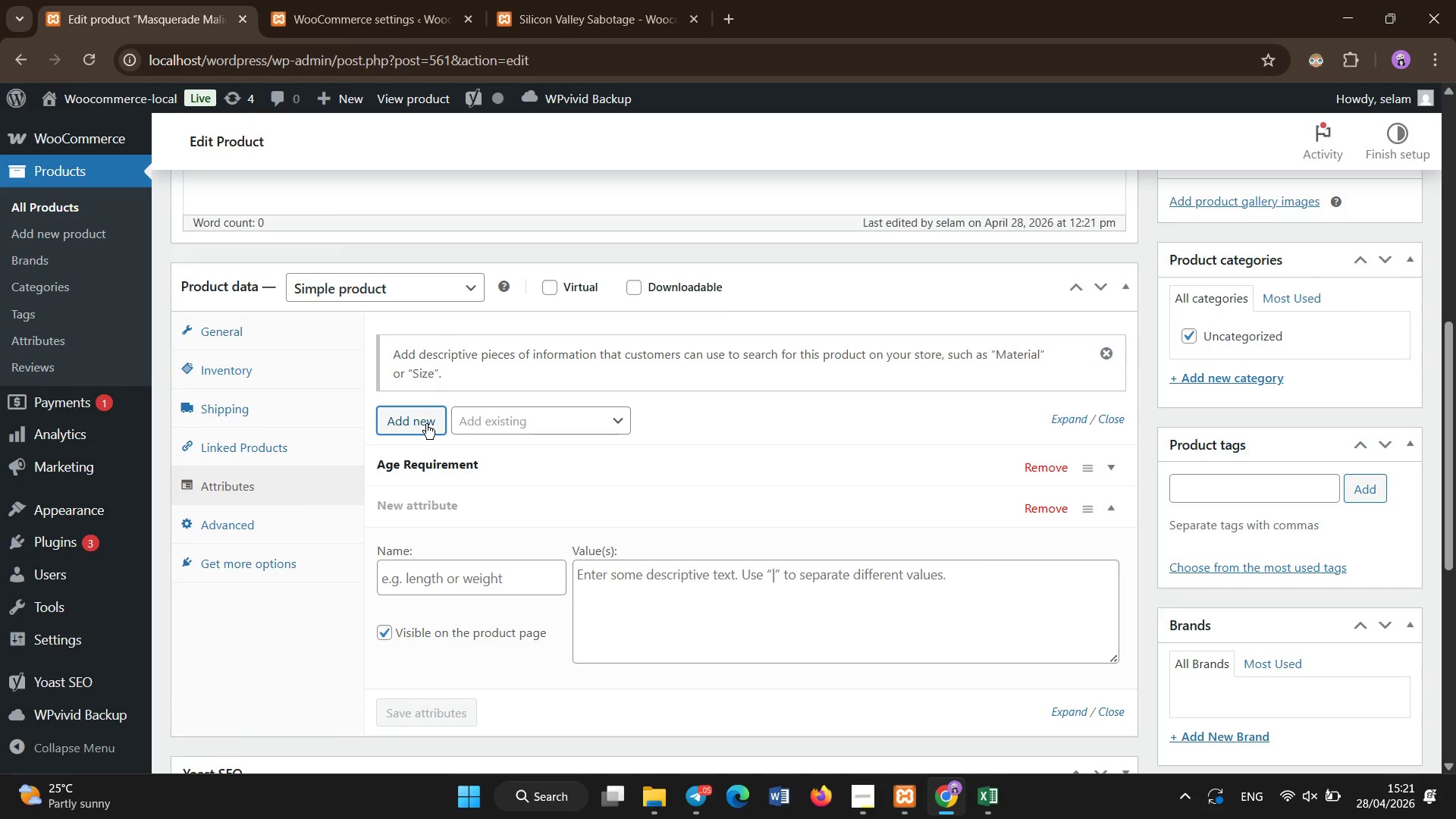 
left_click([418, 569])
 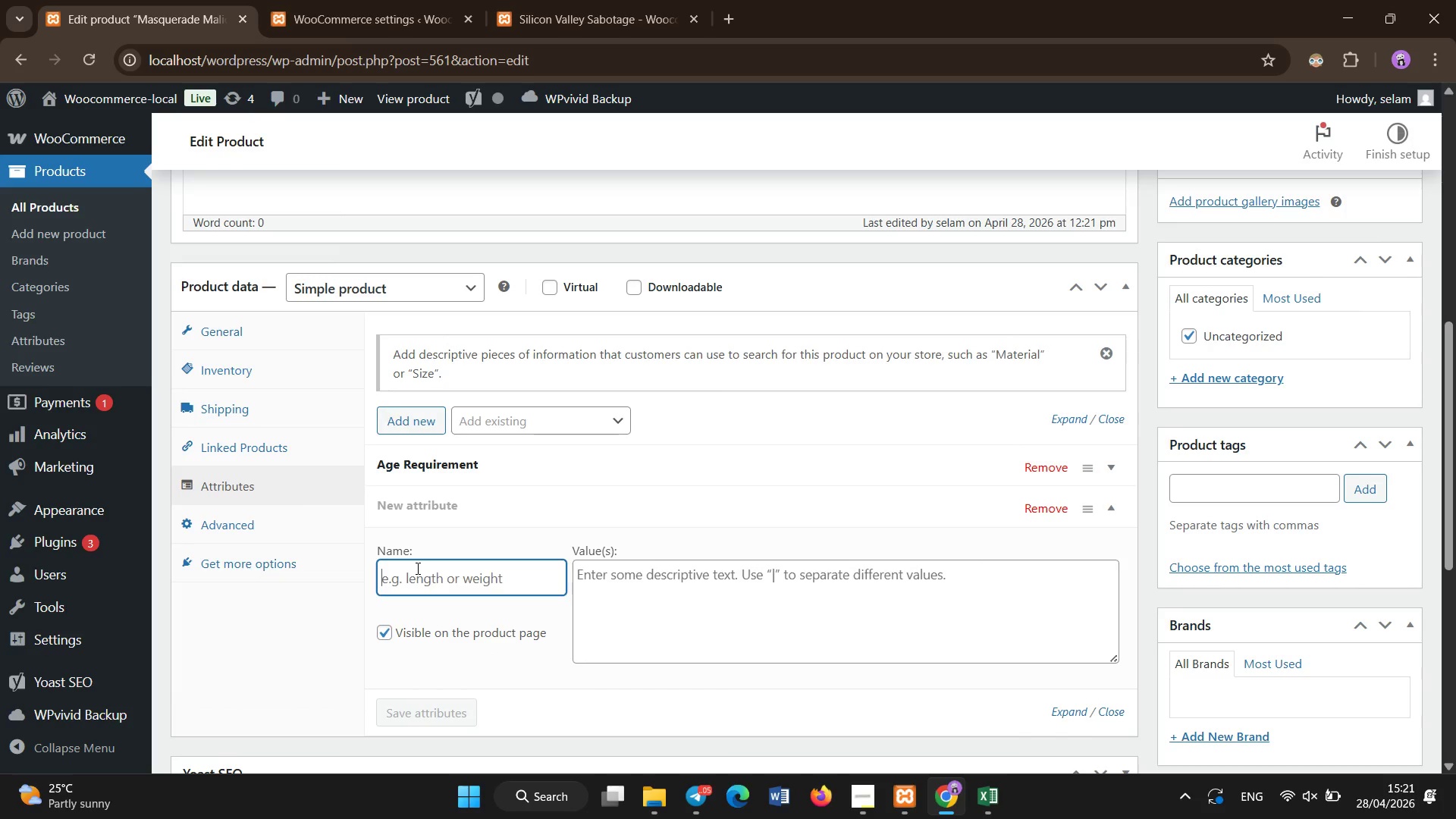 
type(Duration Min7ut)
key(Backspace)
key(Backspace)
type(tes)
 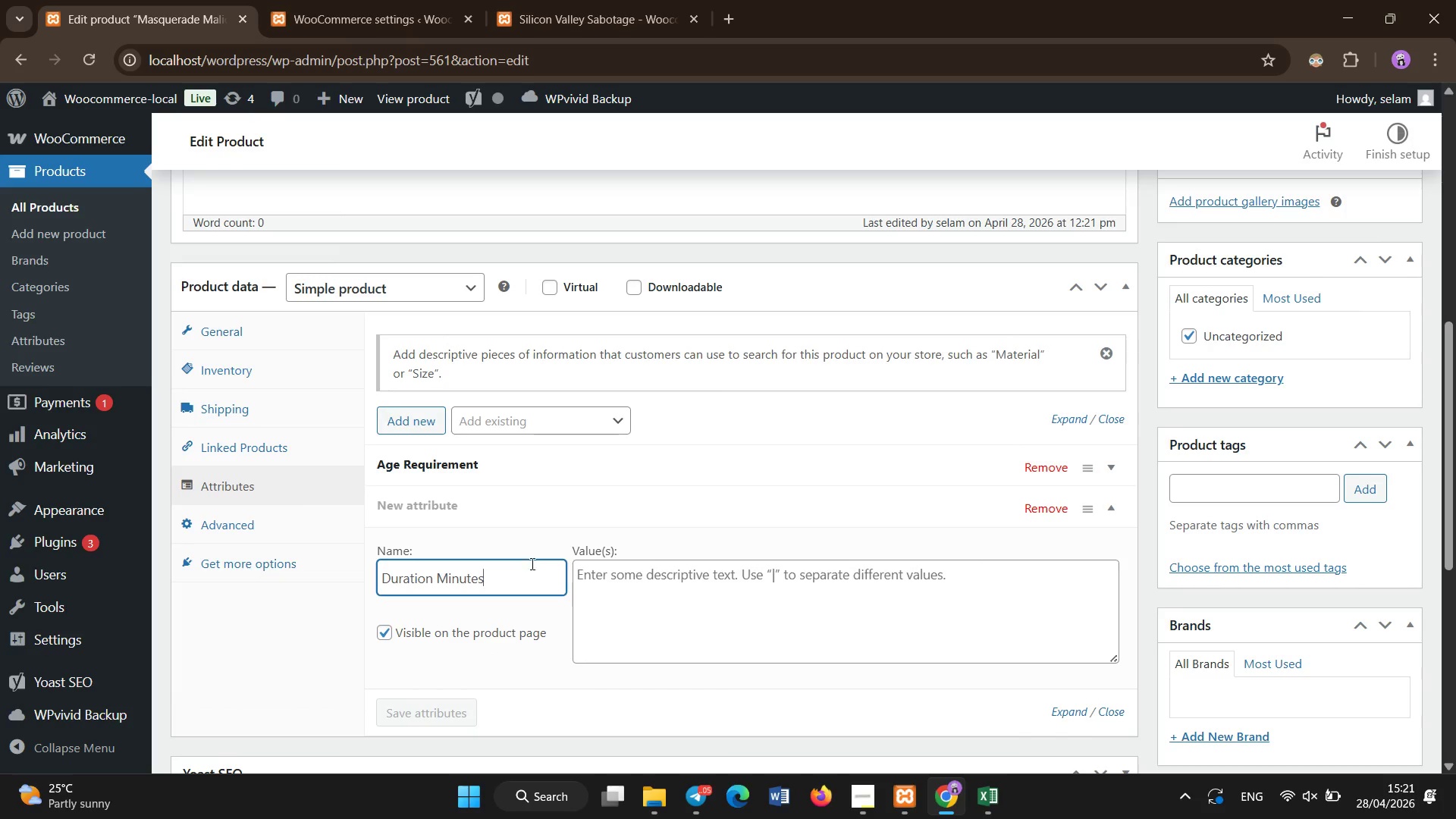 
left_click([563, 560])
 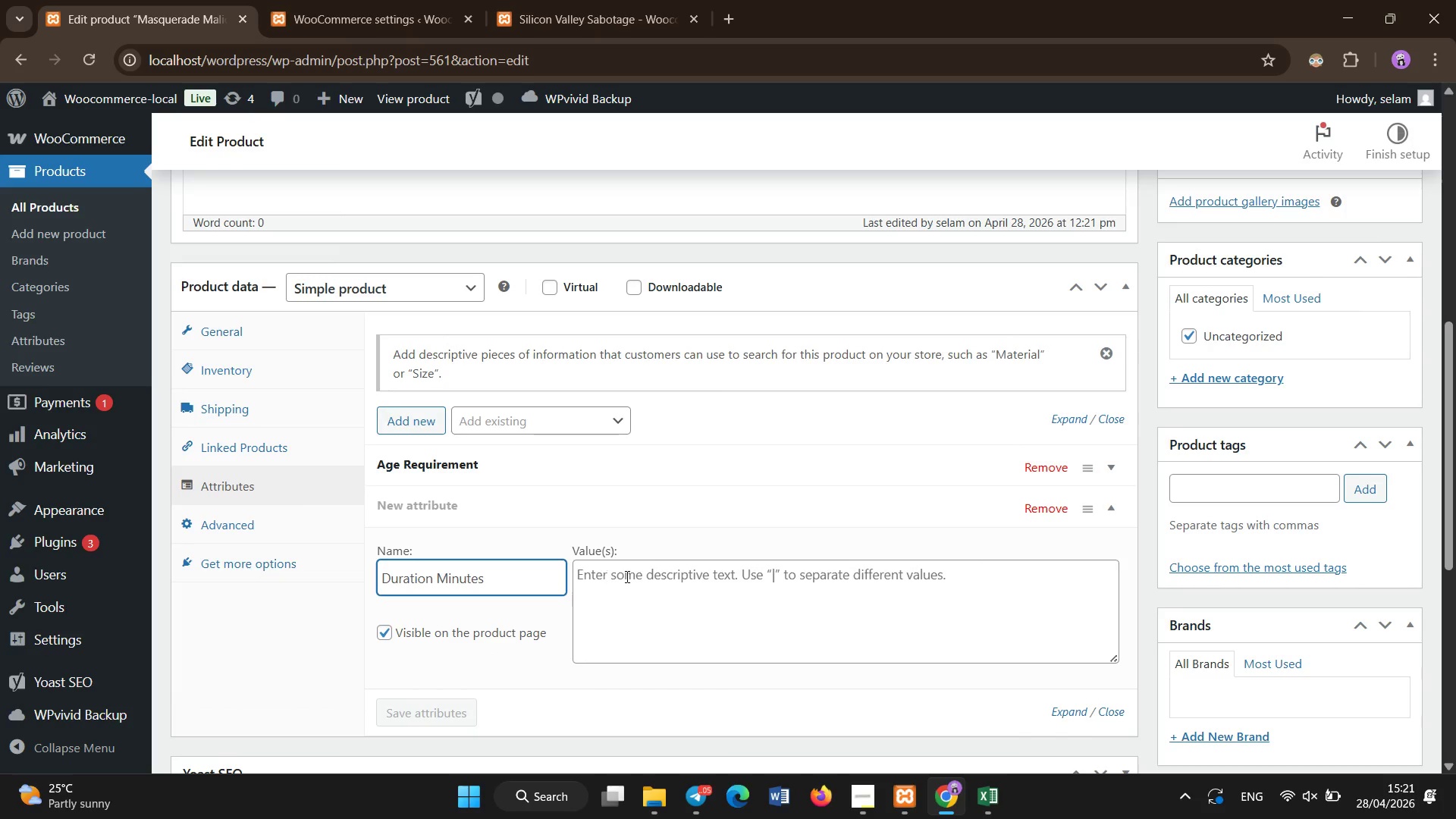 
left_click([627, 577])
 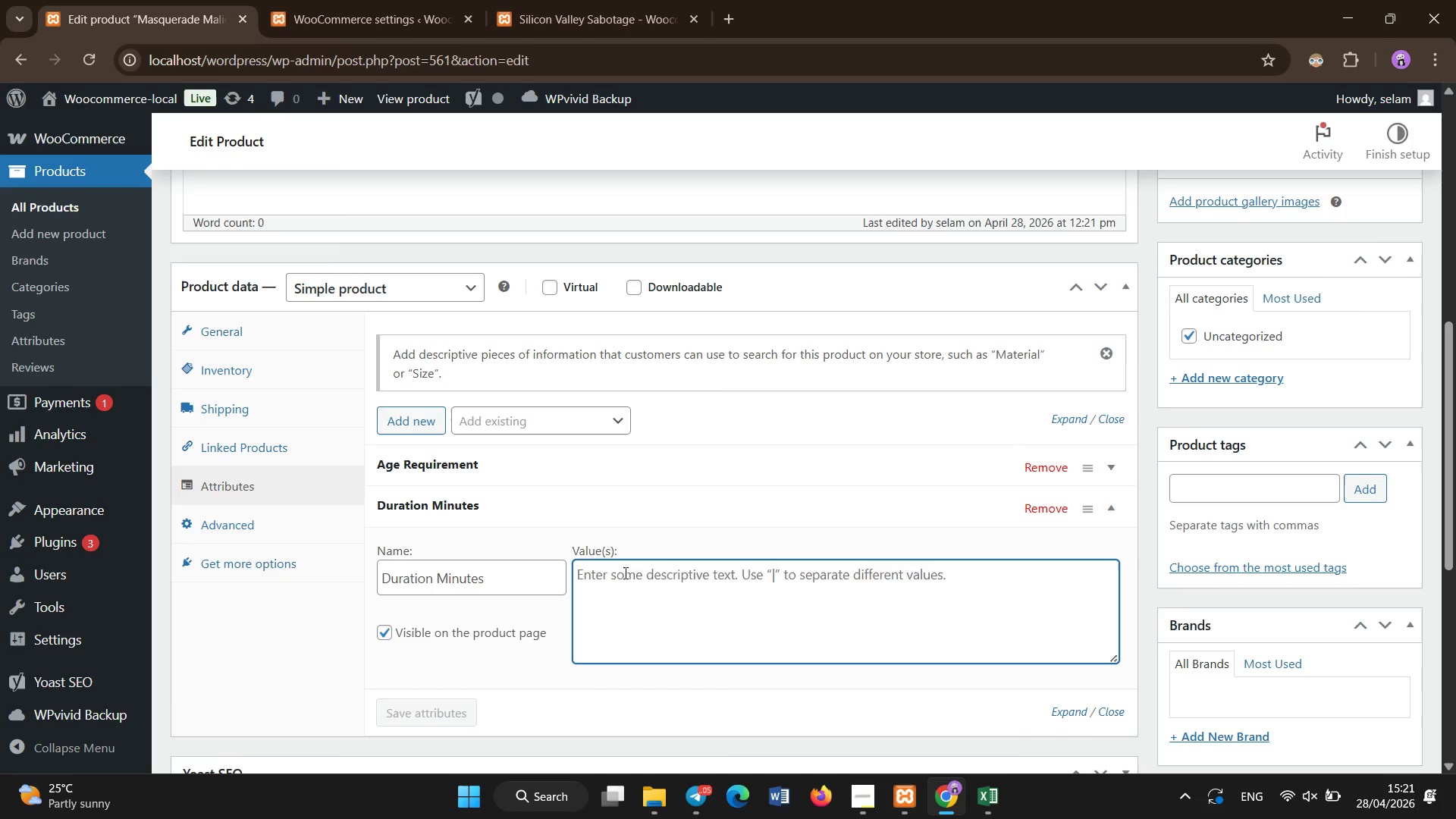 
type(150)
 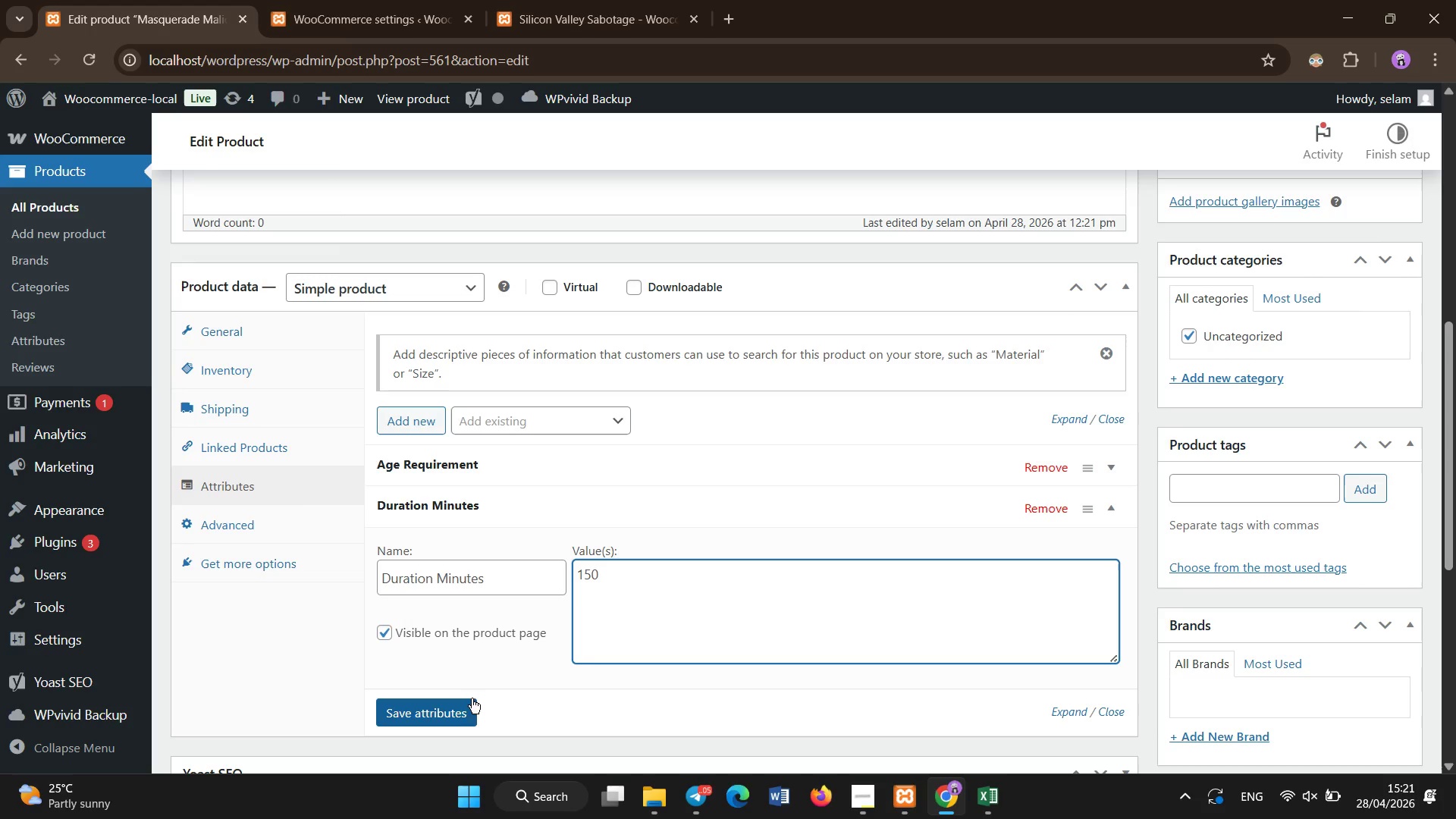 
left_click([458, 706])
 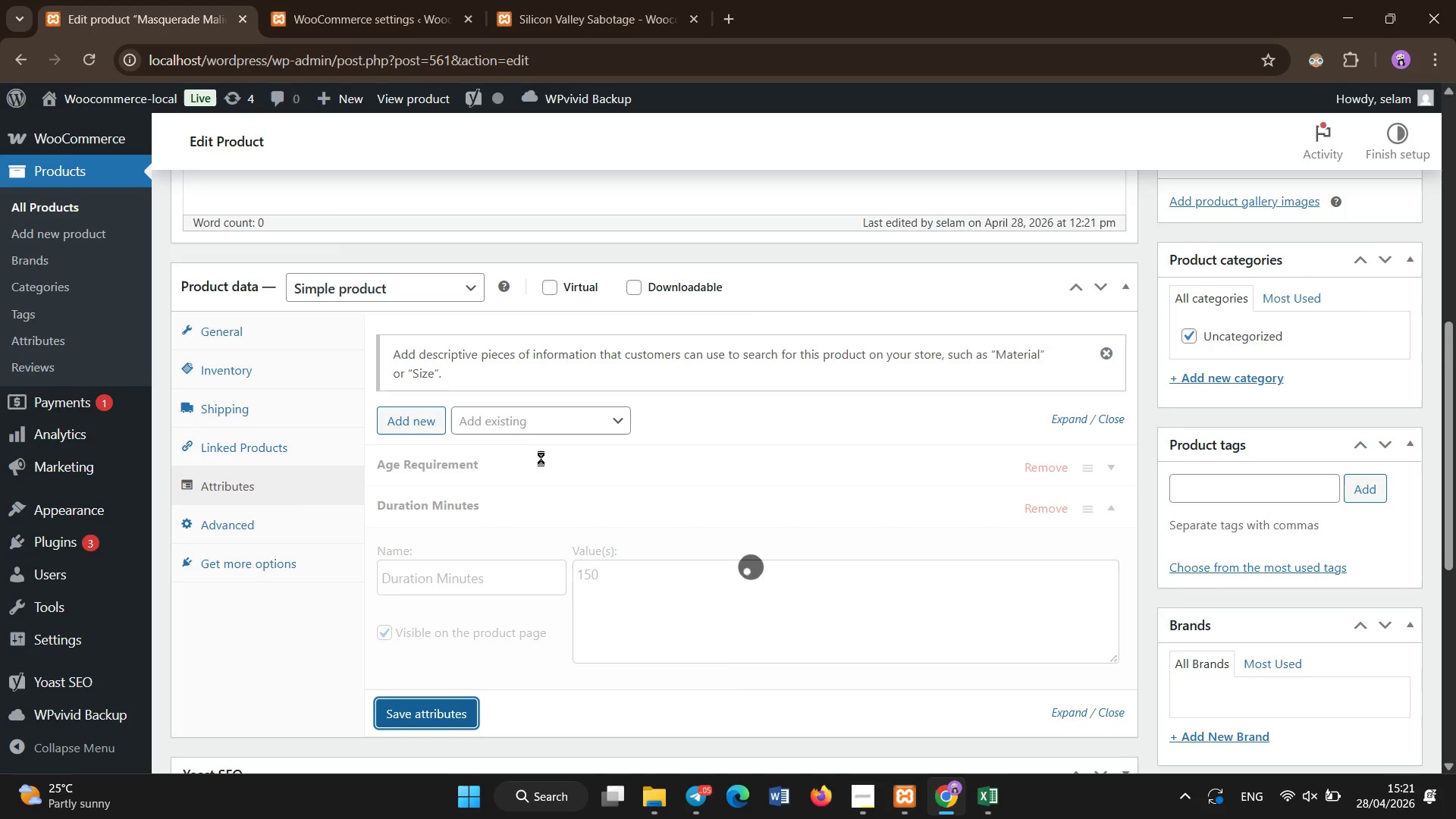 
left_click([455, 566])
 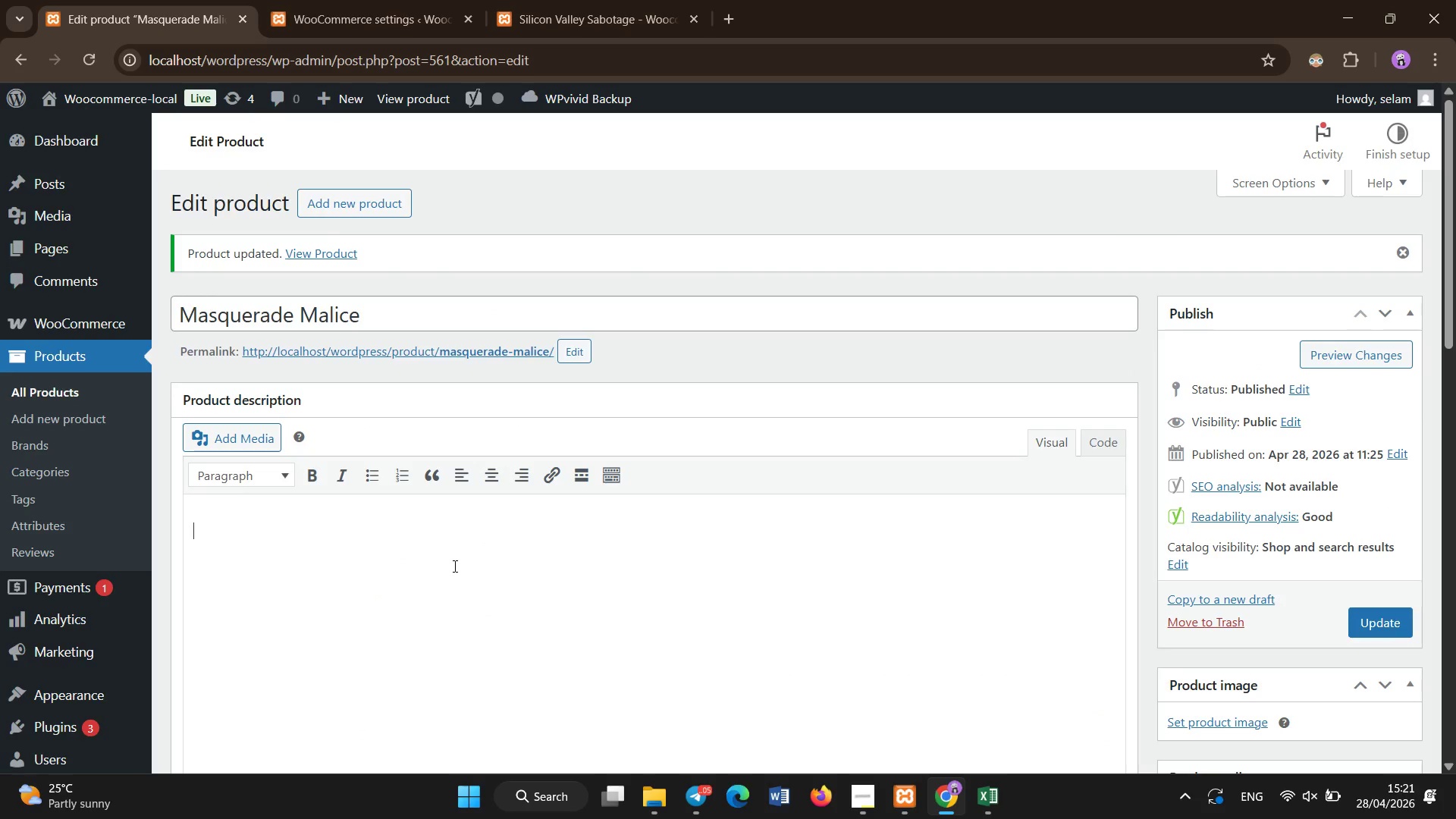 
scroll: coordinate [542, 460], scroll_direction: up, amount: 9.0
 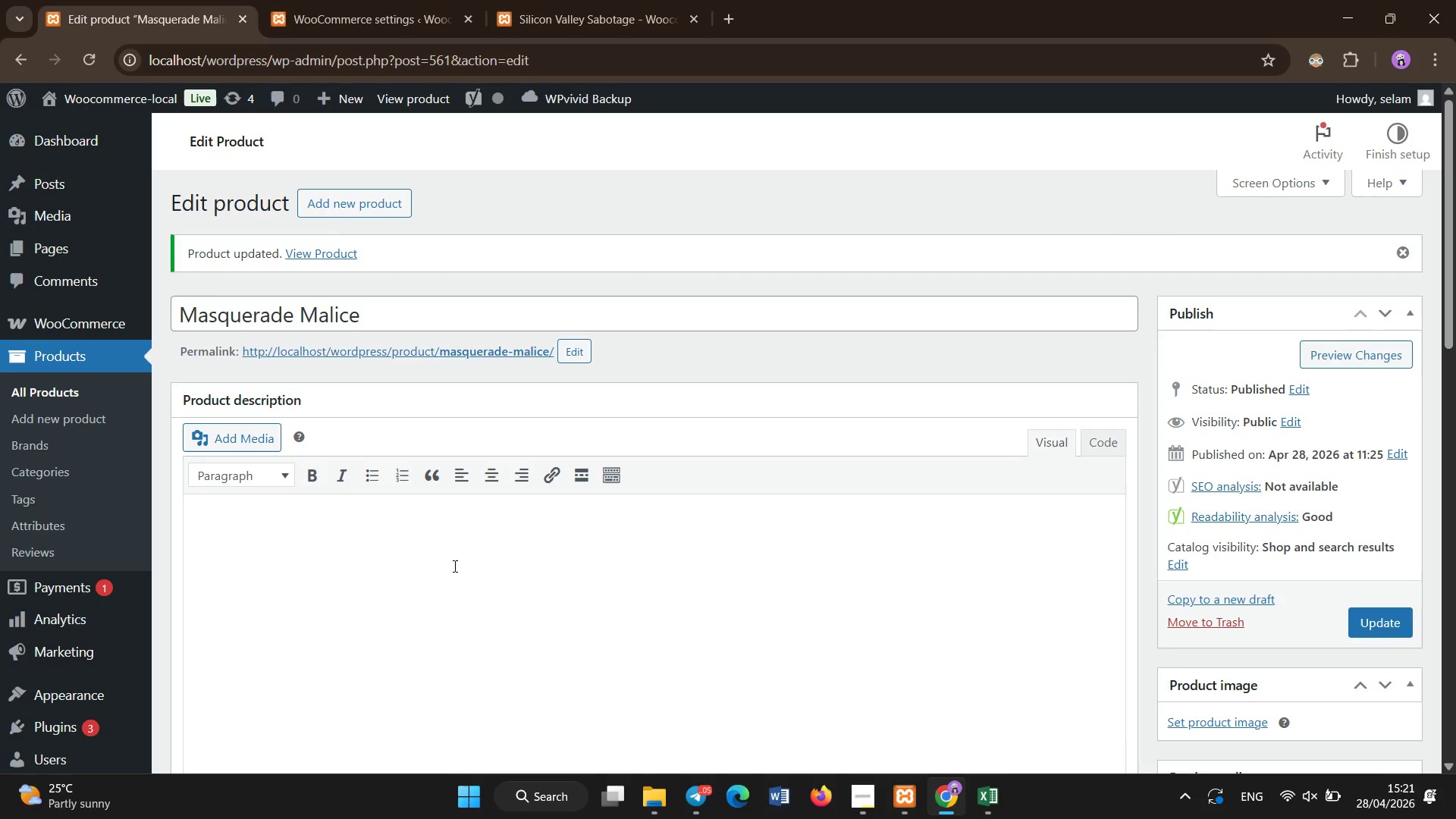 
type(Safety: Props Knives + sudden loud noise)
 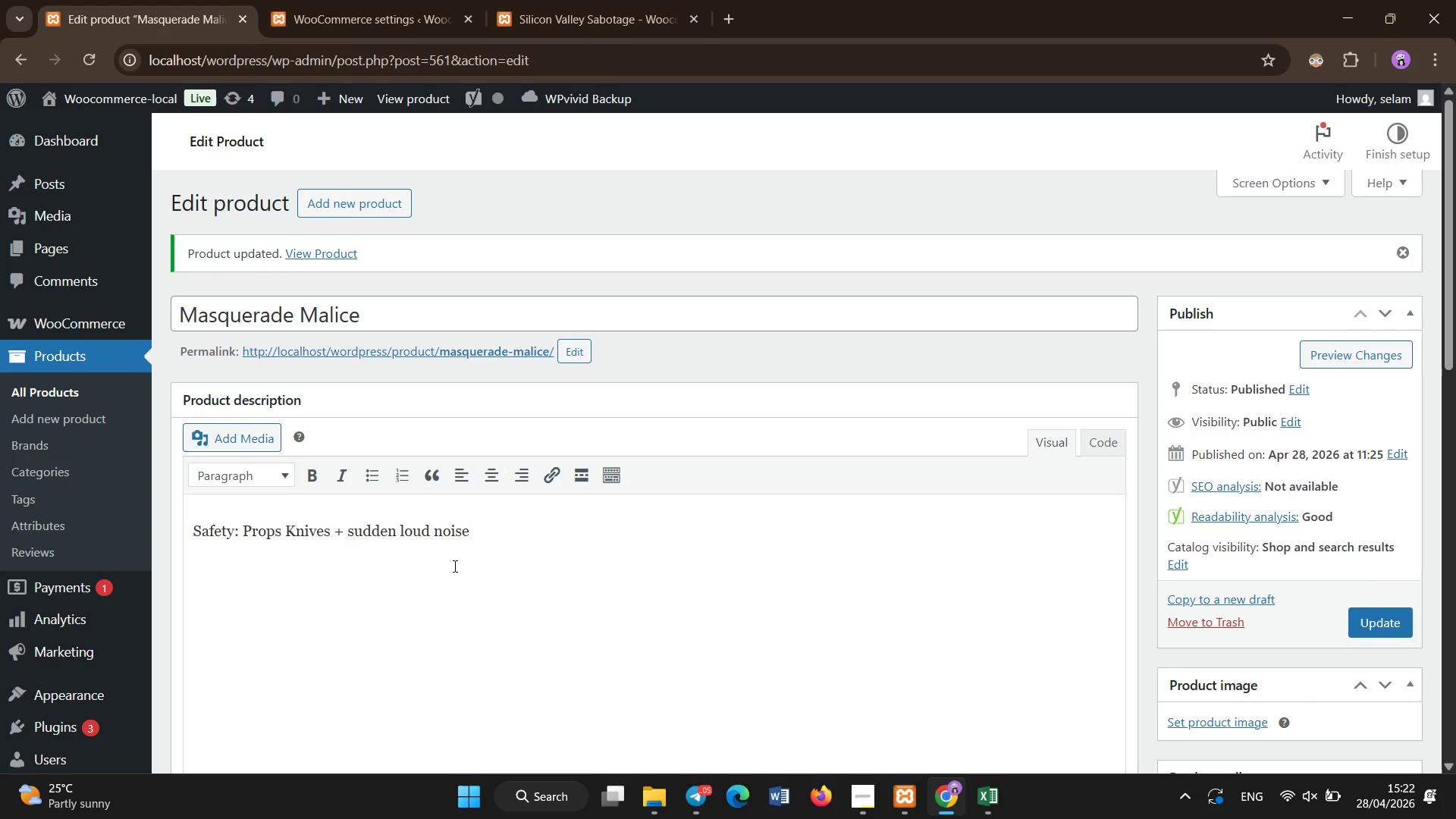 
key(Enter)
 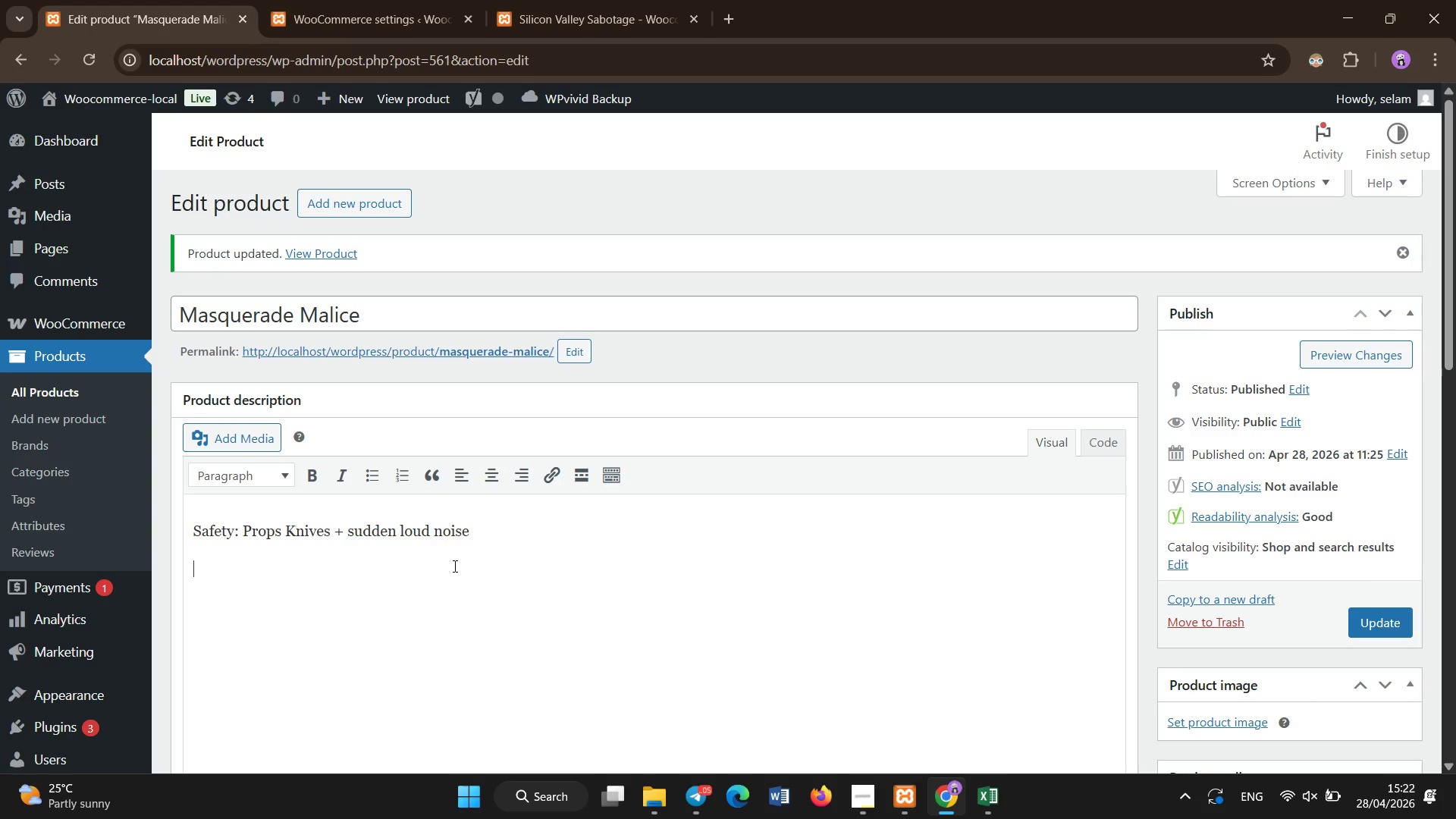 
type(Pl;)
key(Backspace)
key(Backspace)
type(olicy )
key(Backspace)
type(: No refund )
key(Backspace)
type(s (seasonal event))
 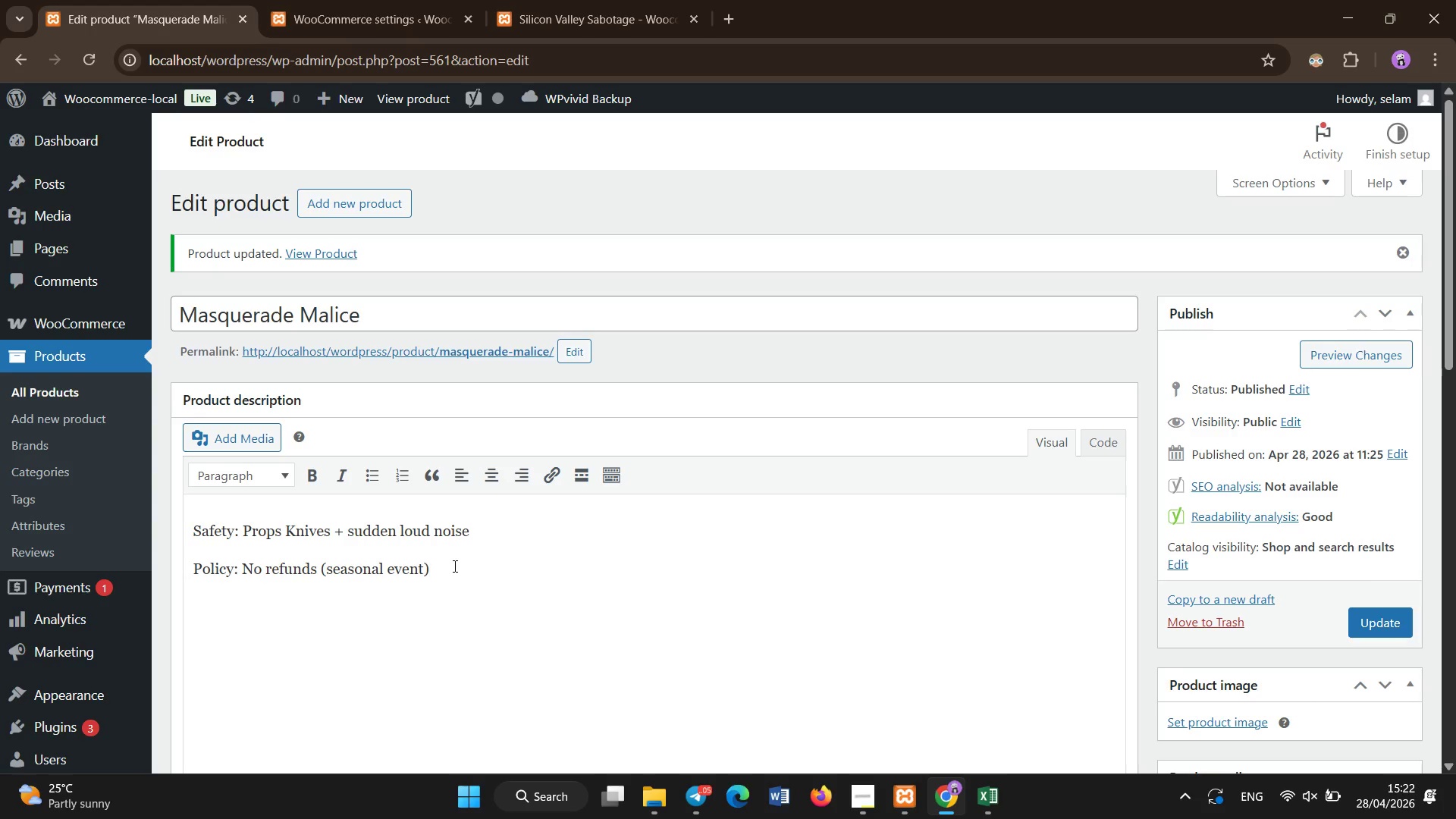 
left_click_drag(start_coordinate=[241, 566], to_coordinate=[95, 557])
 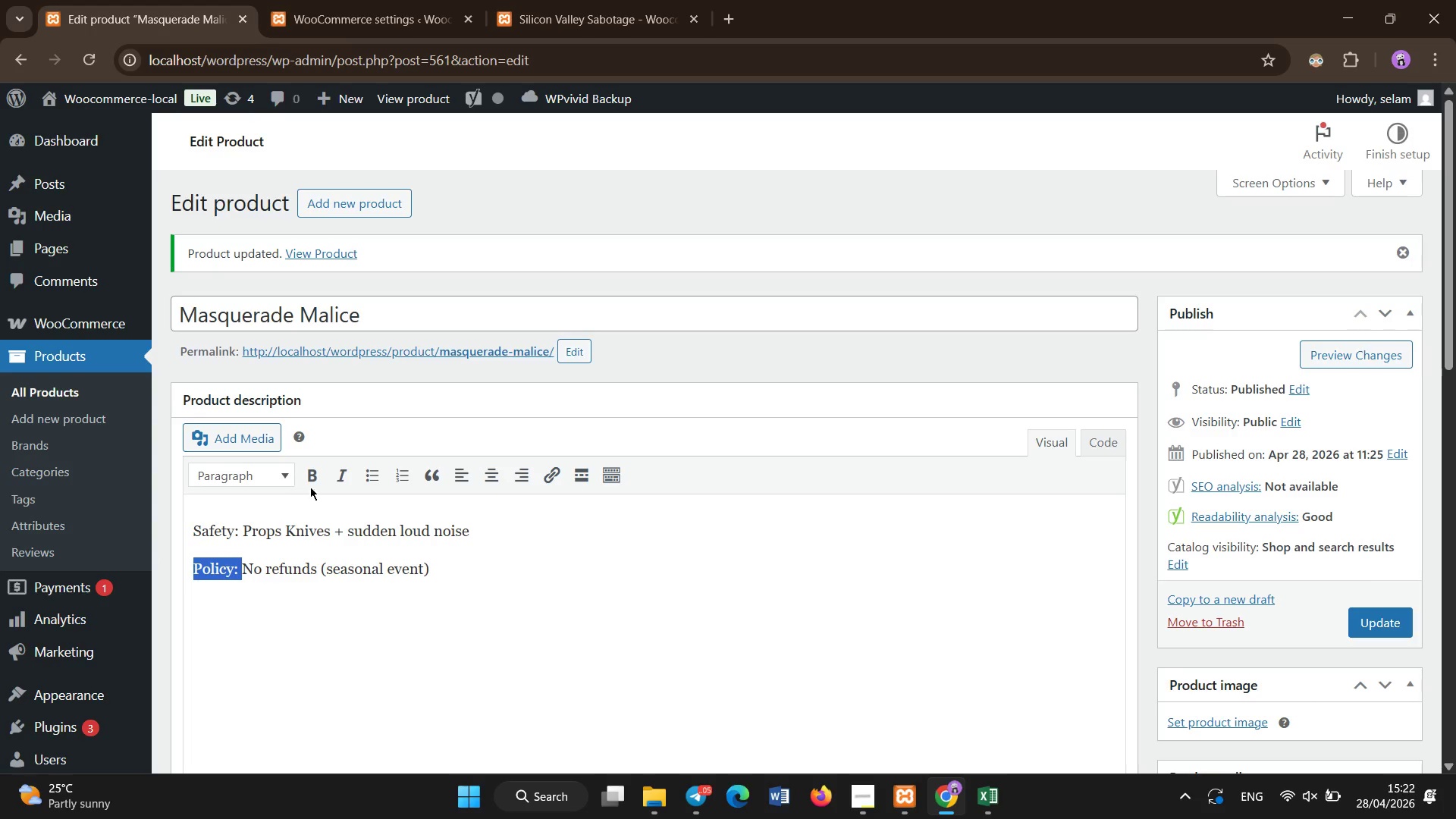 
left_click([310, 480])
 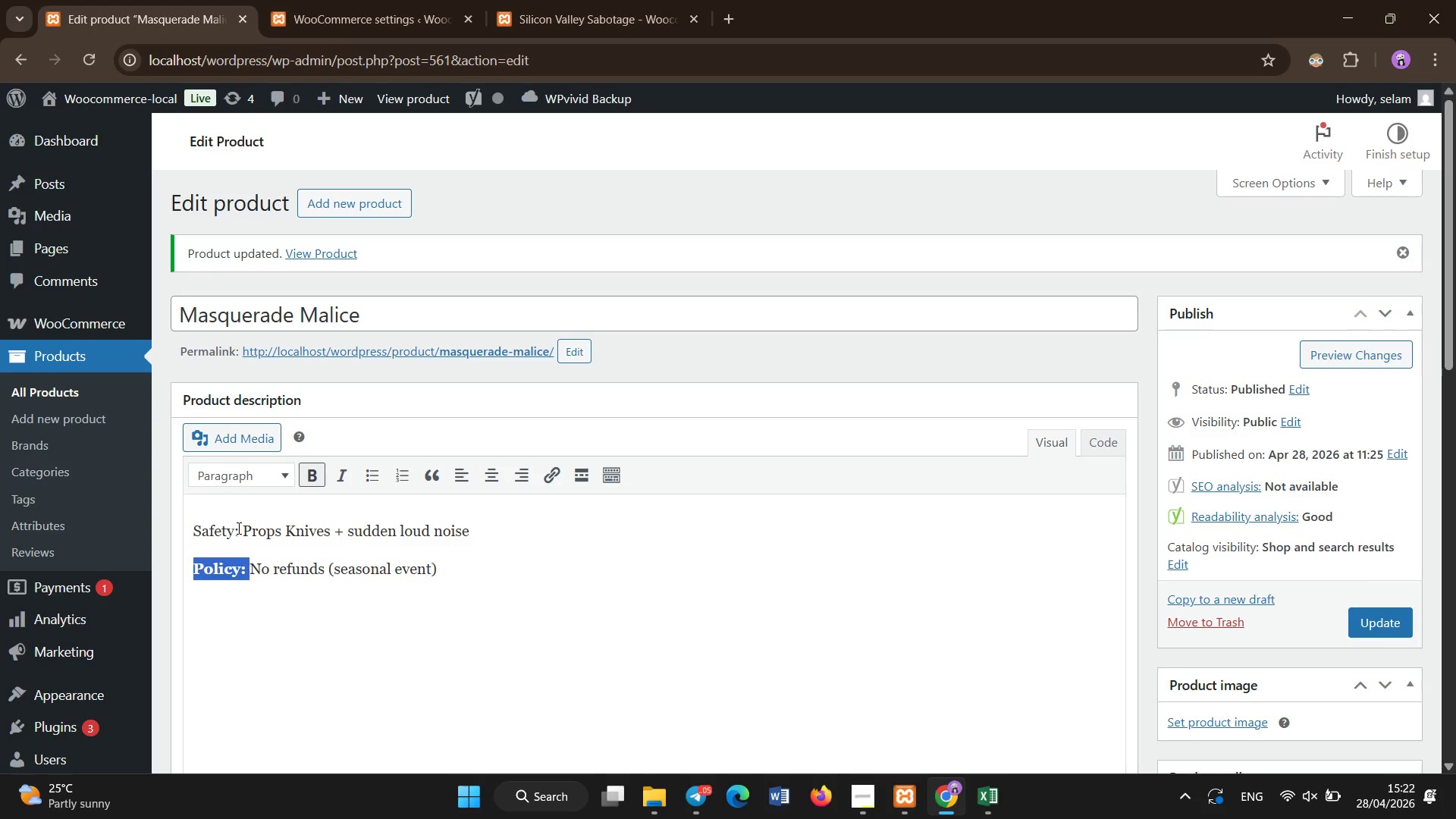 
left_click_drag(start_coordinate=[238, 529], to_coordinate=[68, 548])
 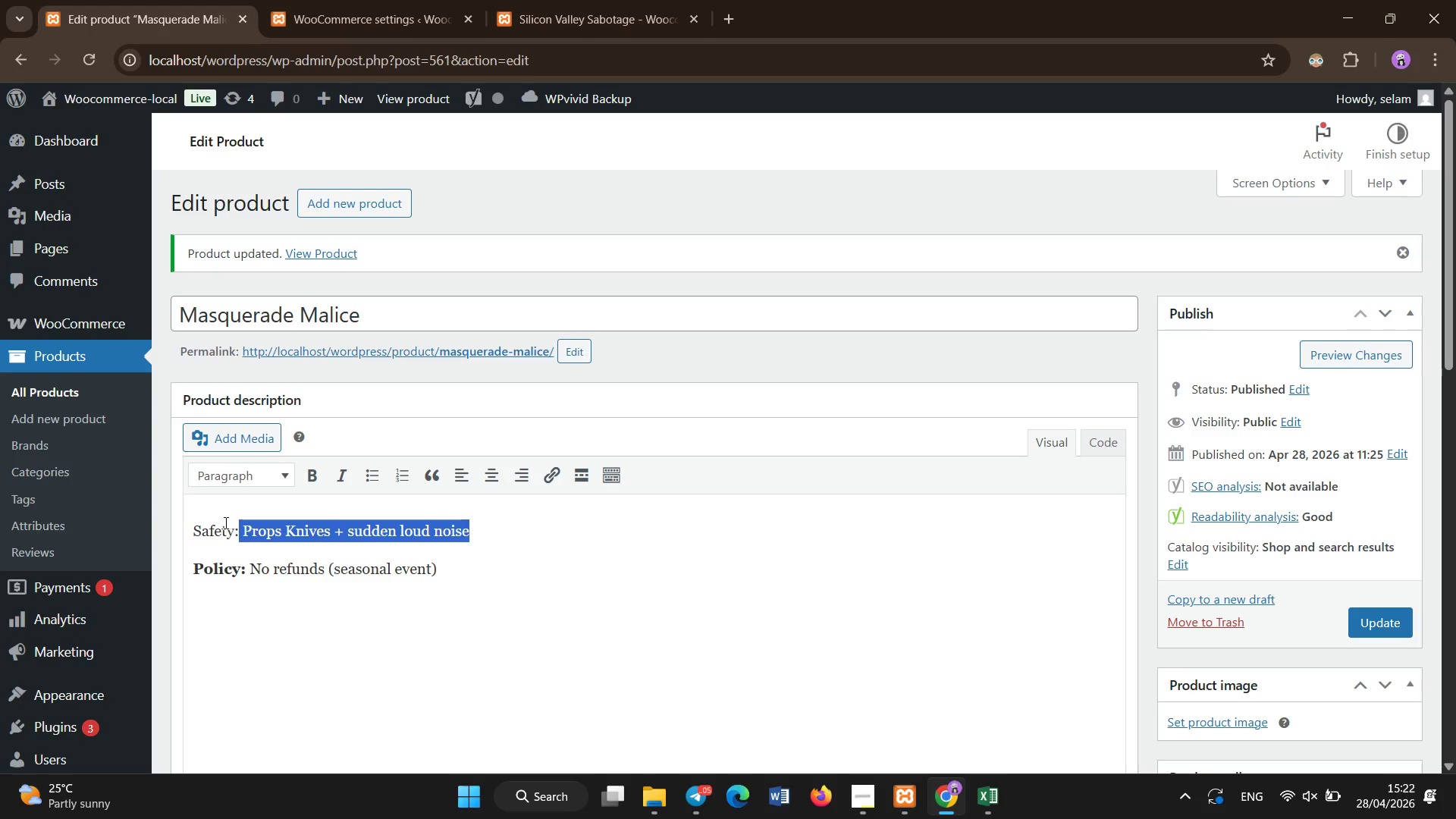 
left_click([242, 532])
 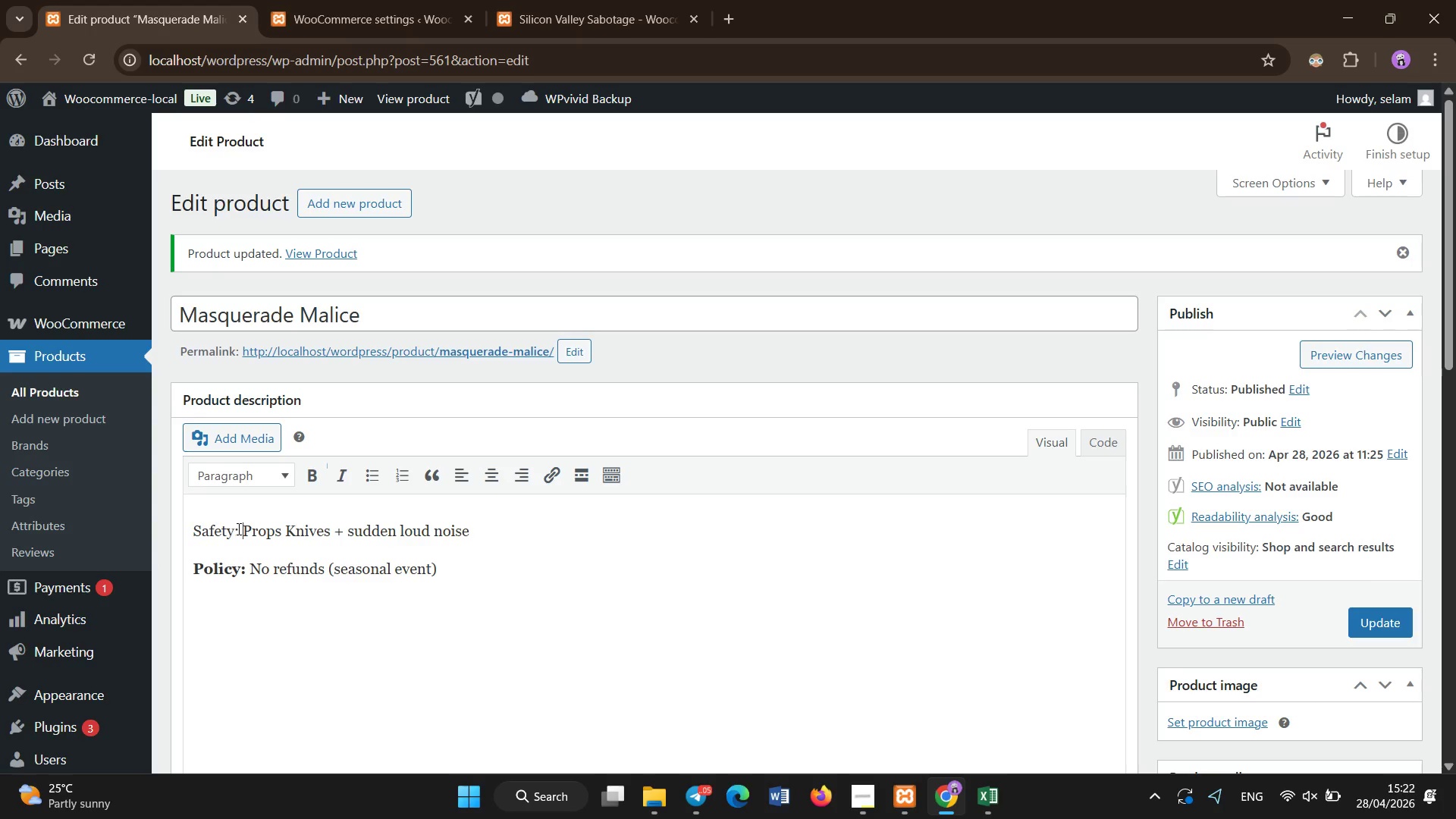 
left_click_drag(start_coordinate=[239, 529], to_coordinate=[181, 533])
 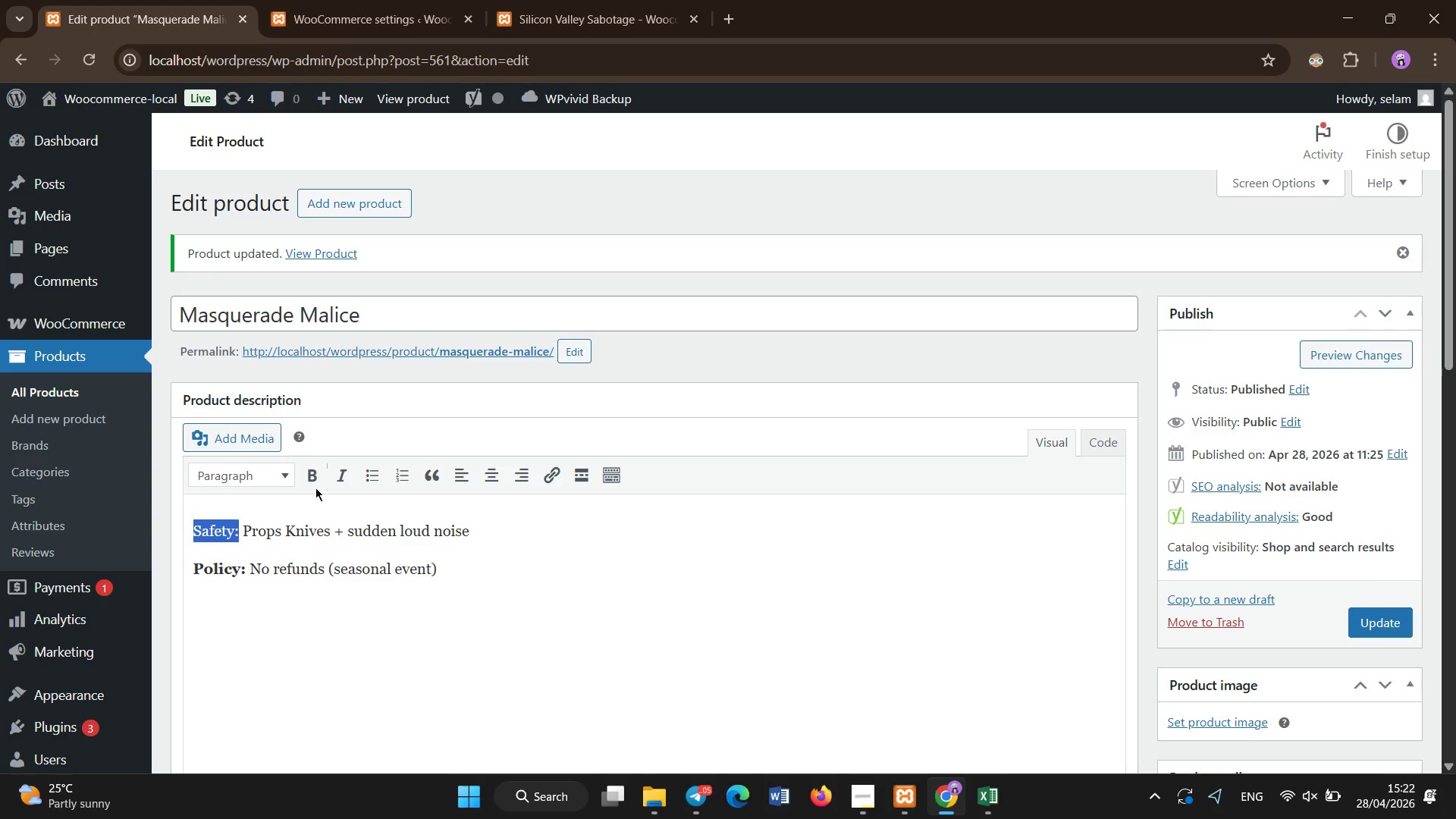 
left_click([315, 482])
 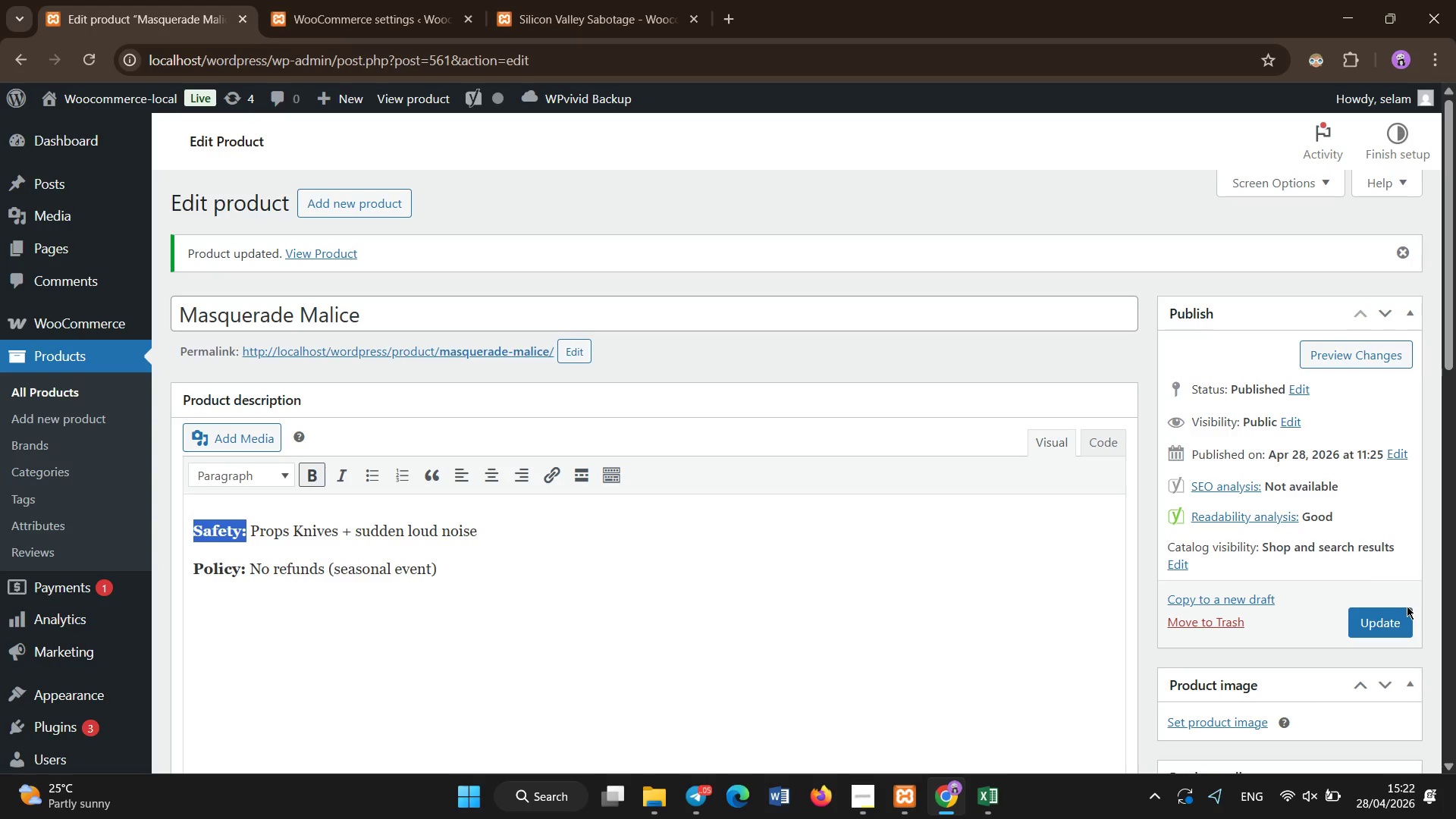 
left_click([1403, 617])
 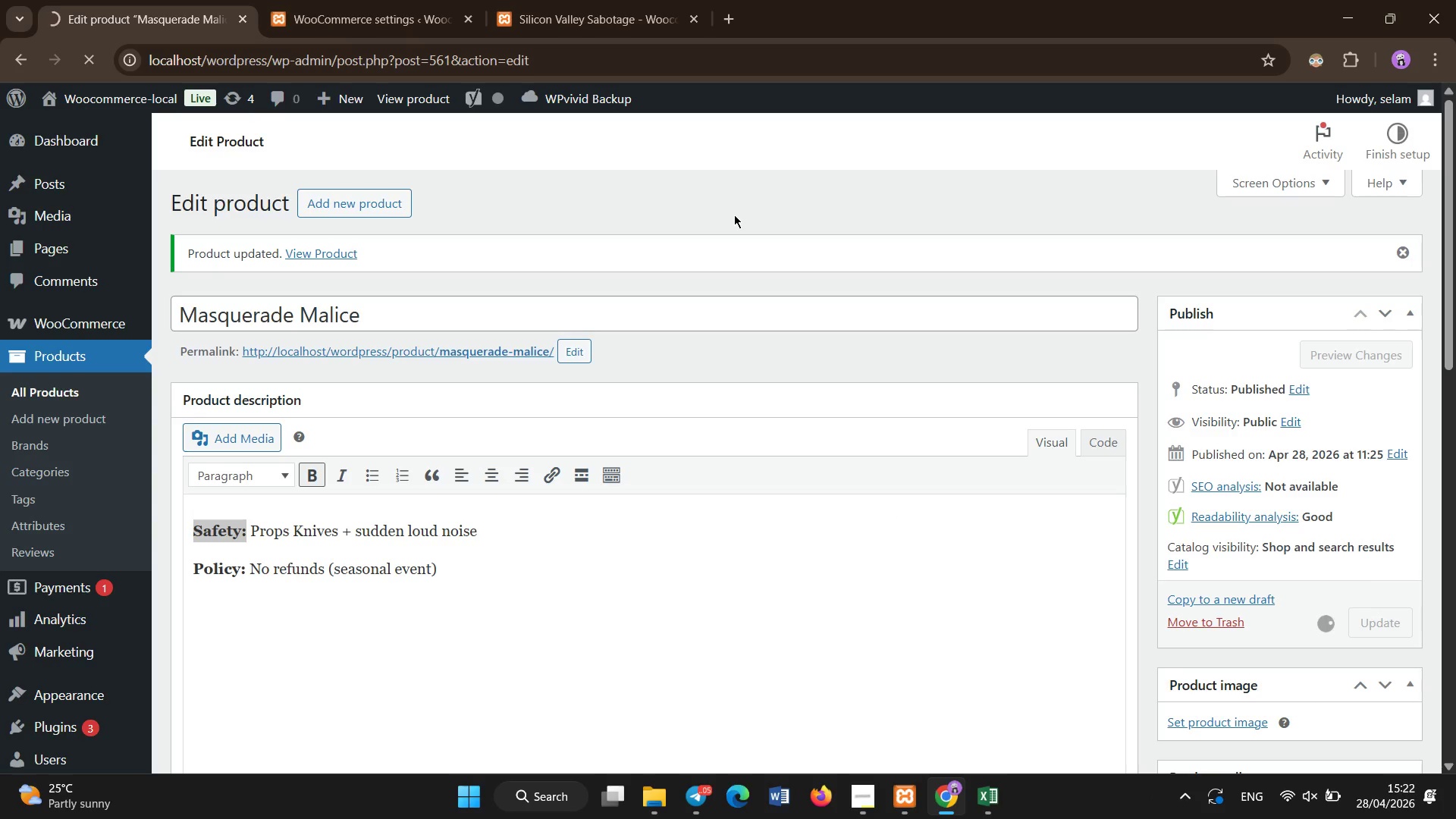 
wait(16.19)
 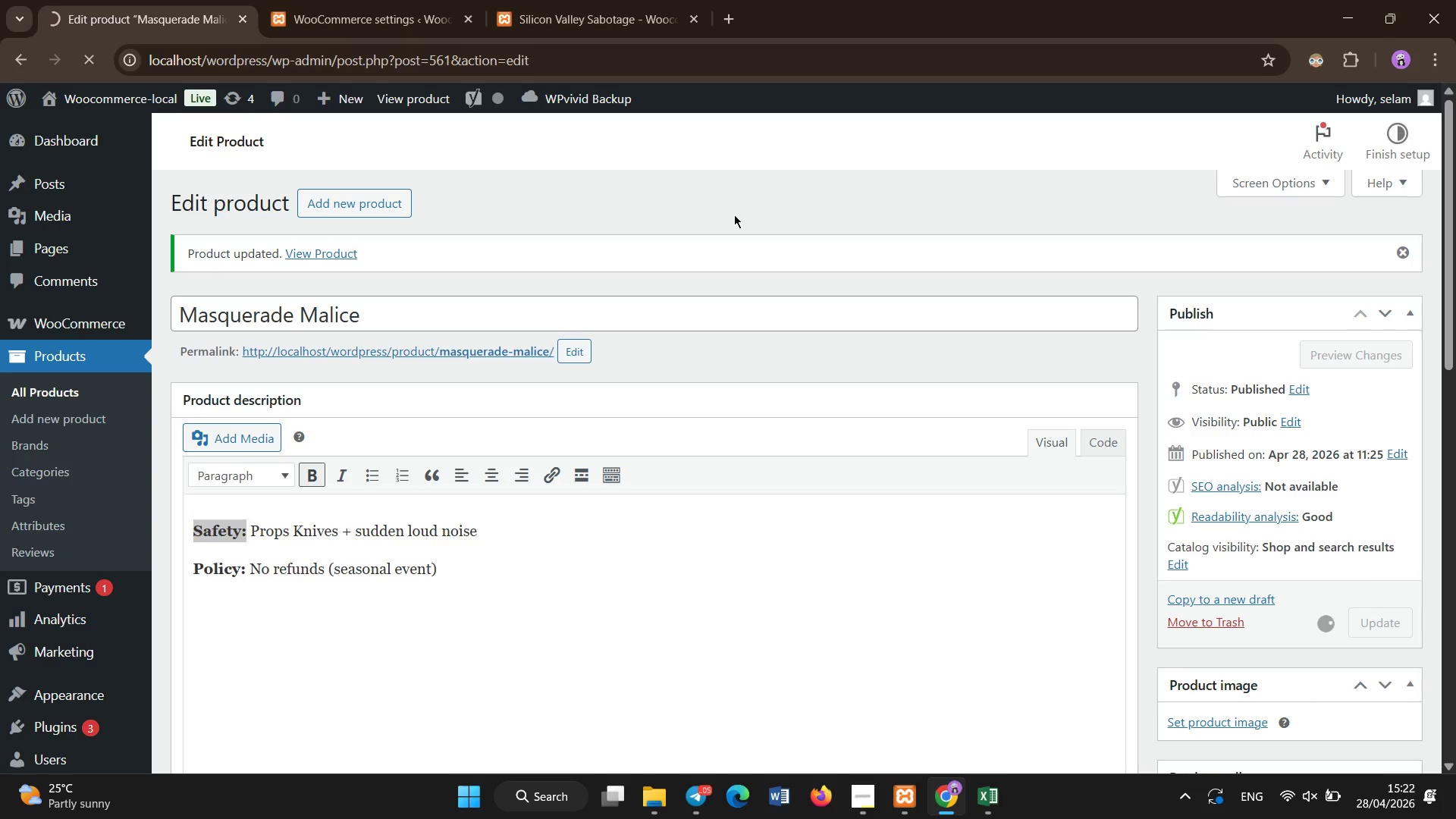 
right_click([734, 215])
 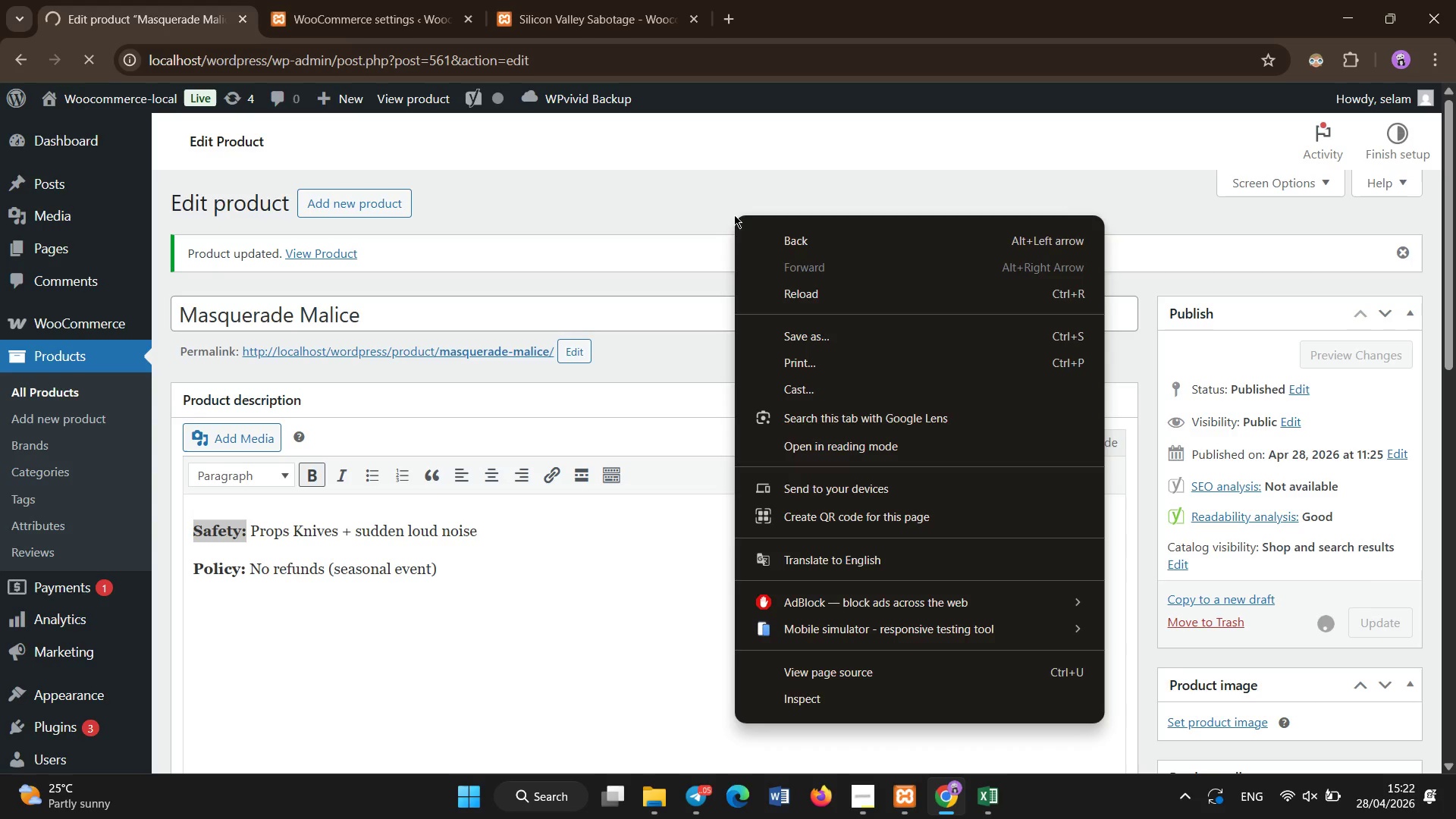 
left_click([734, 215])
 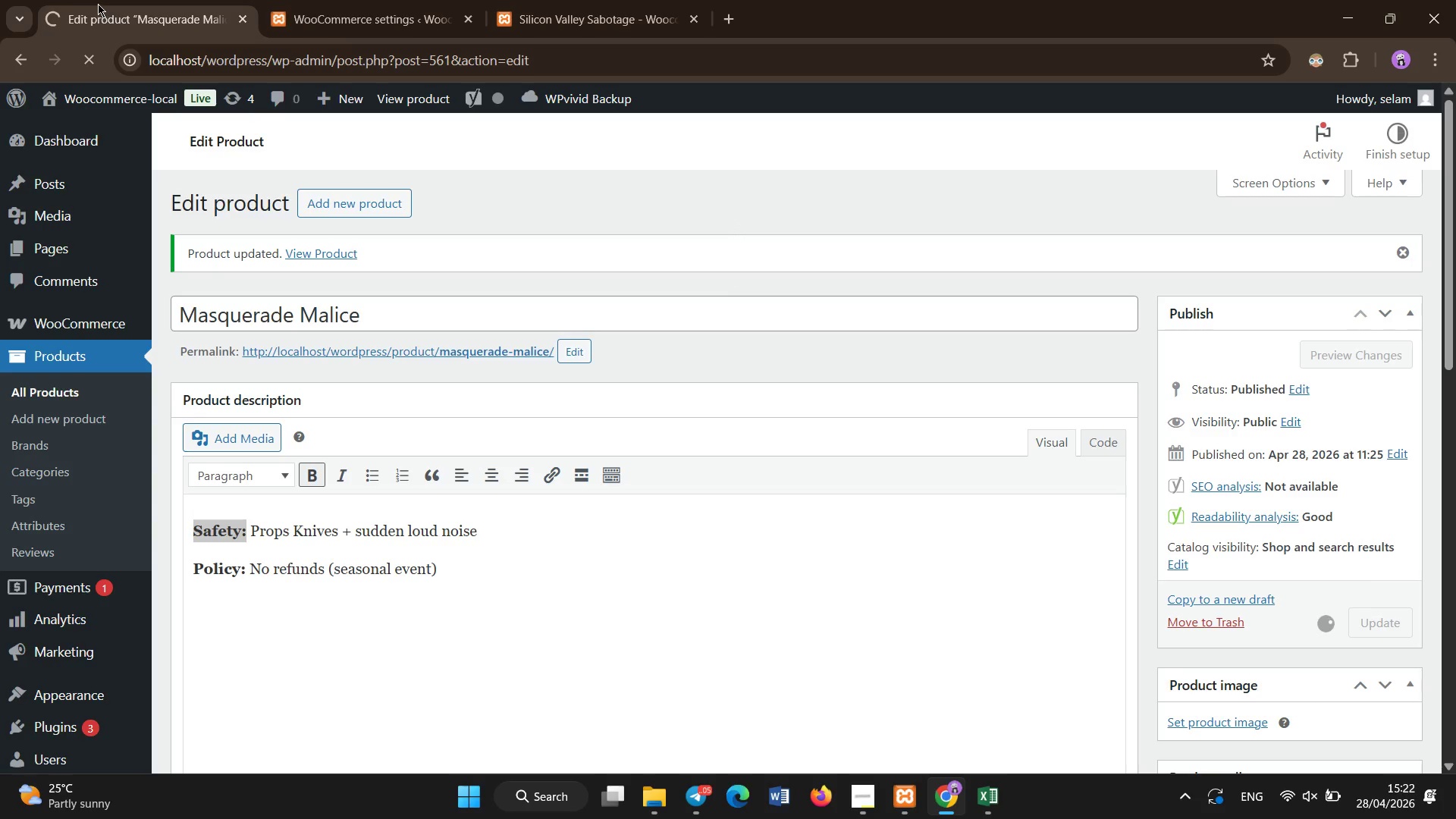 
left_click([598, 0])
 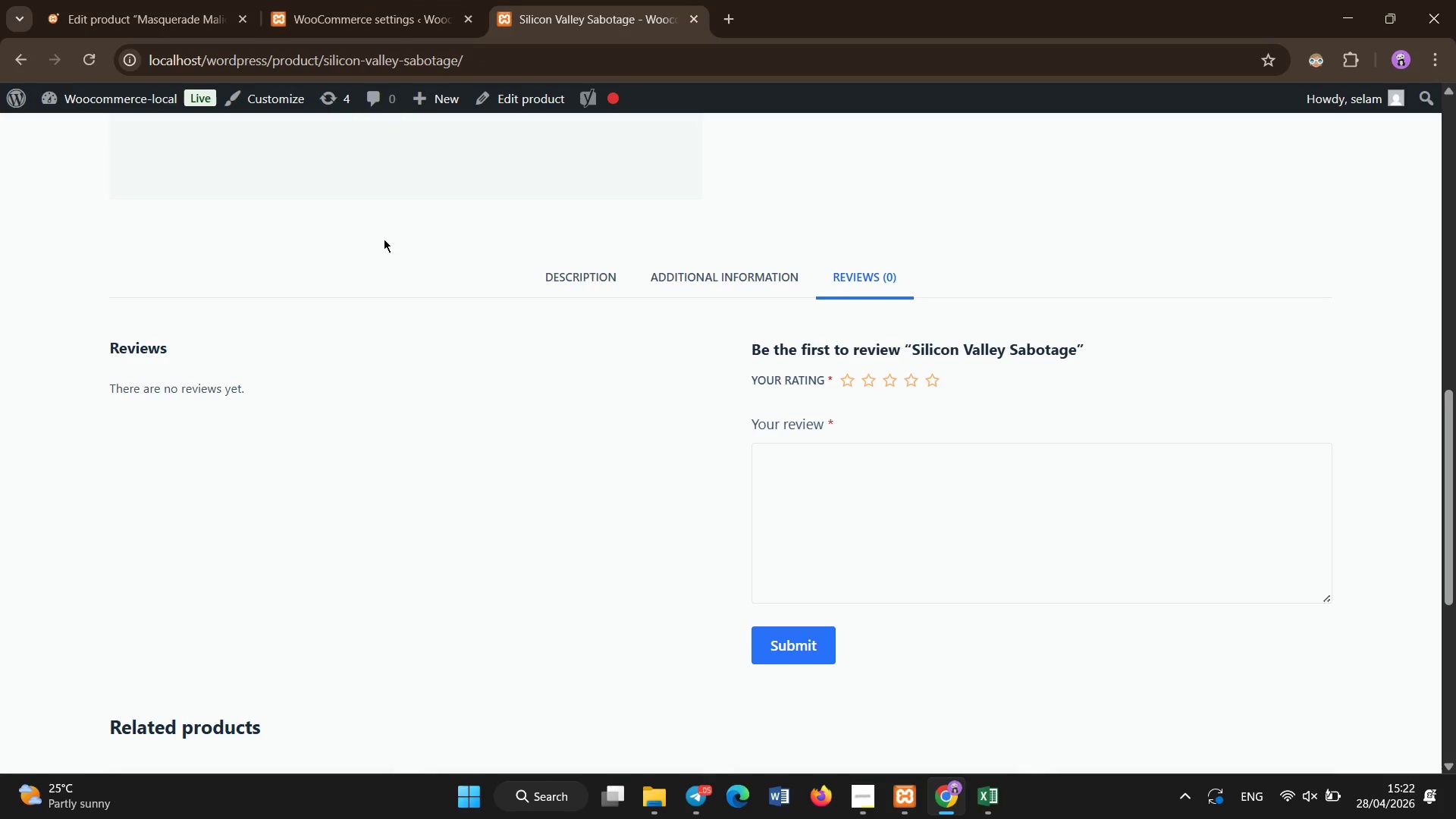 
left_click([392, 218])
 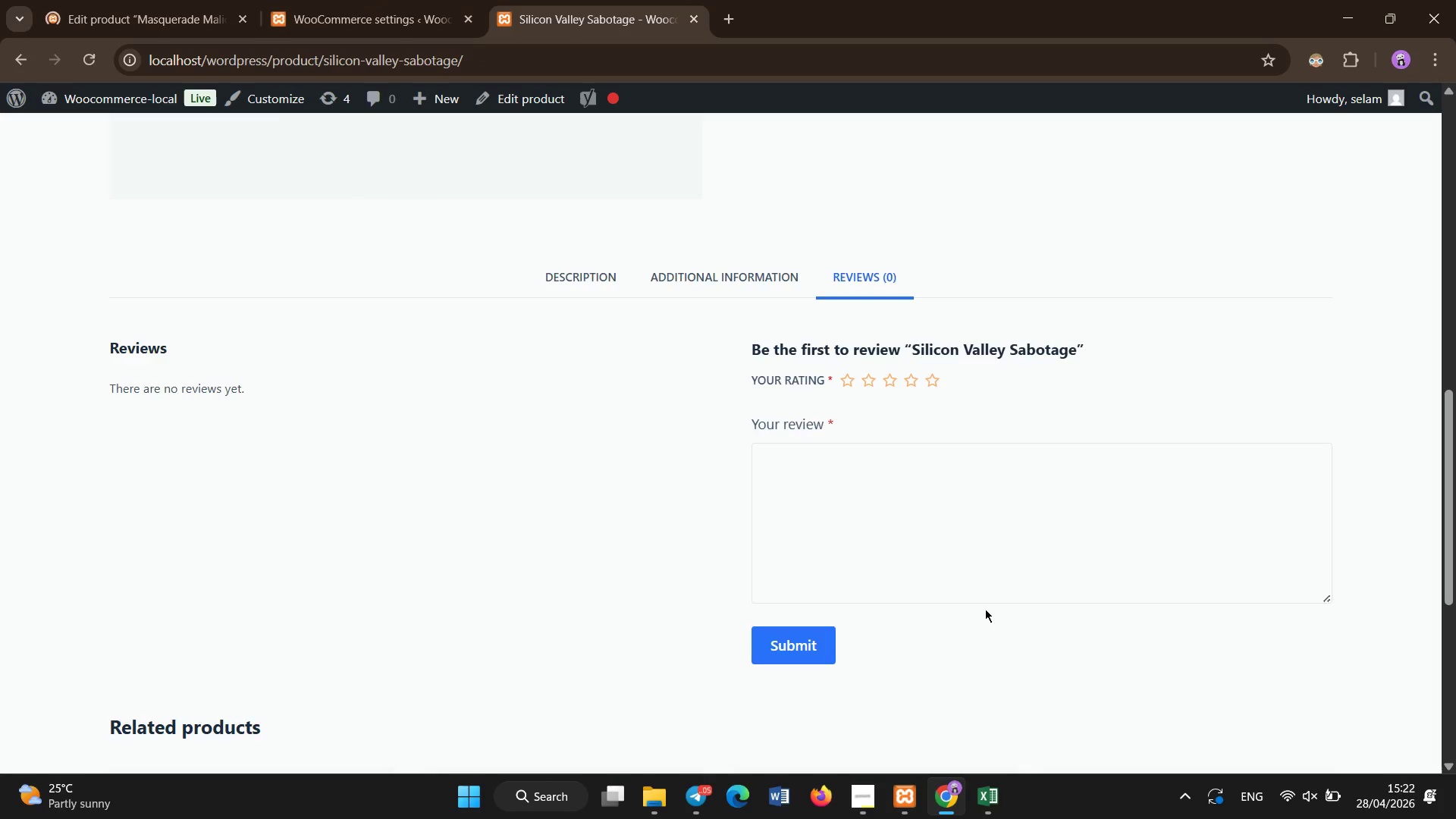 
hold_key(key=ControlLeft, duration=0.61)
 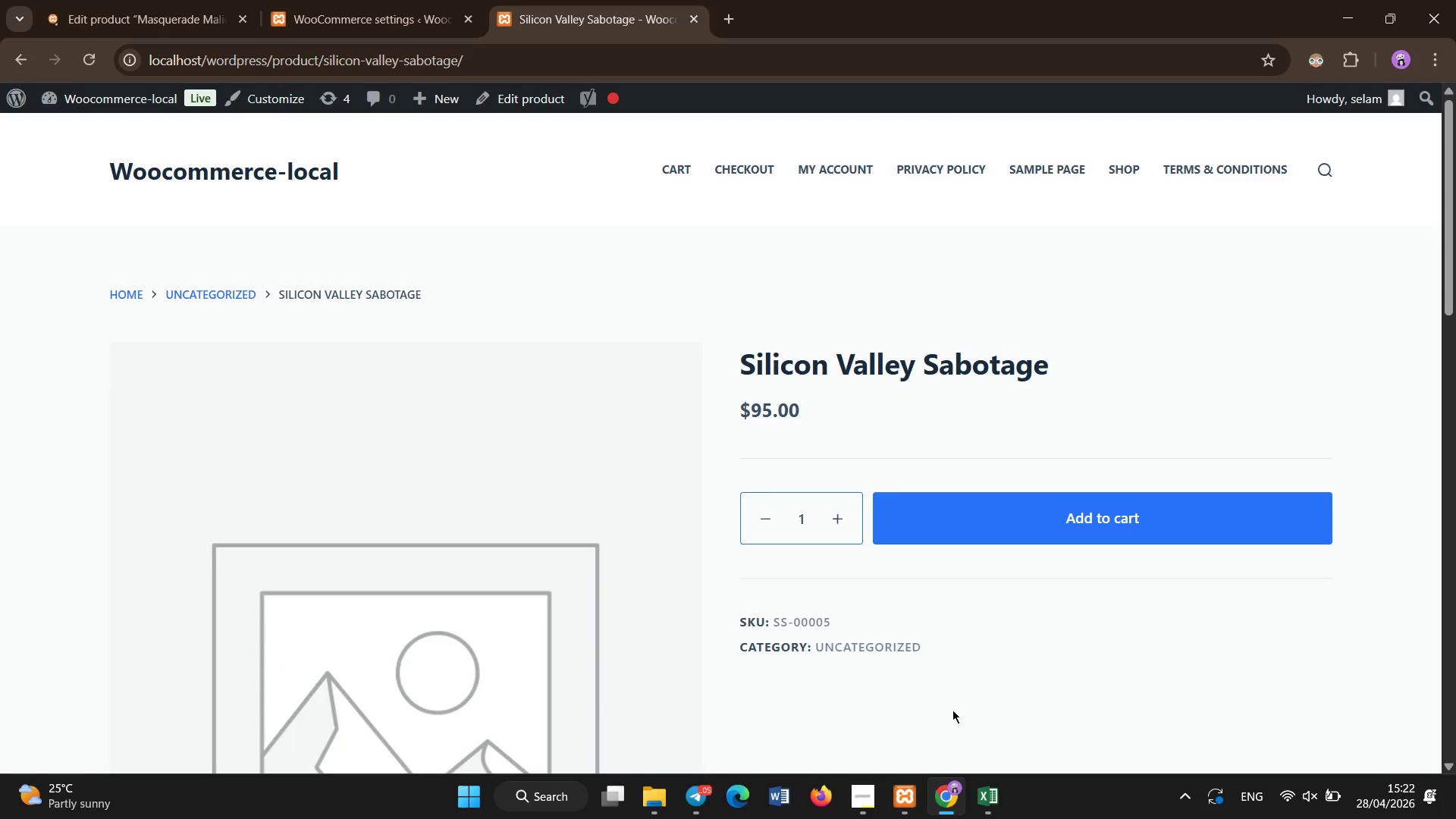 
scroll: coordinate [984, 625], scroll_direction: up, amount: 12.0
 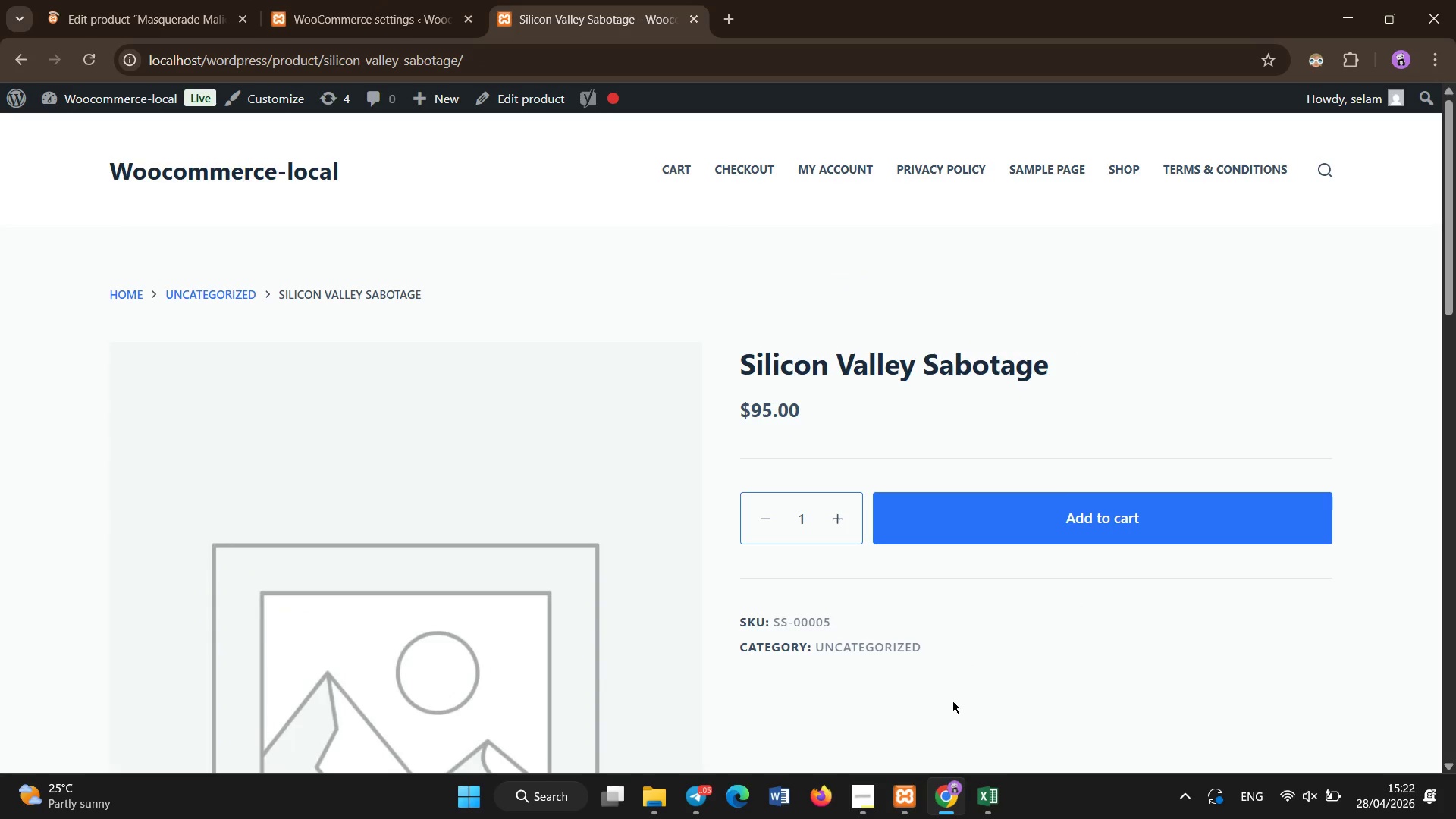 
key(Control+Shift+R)
 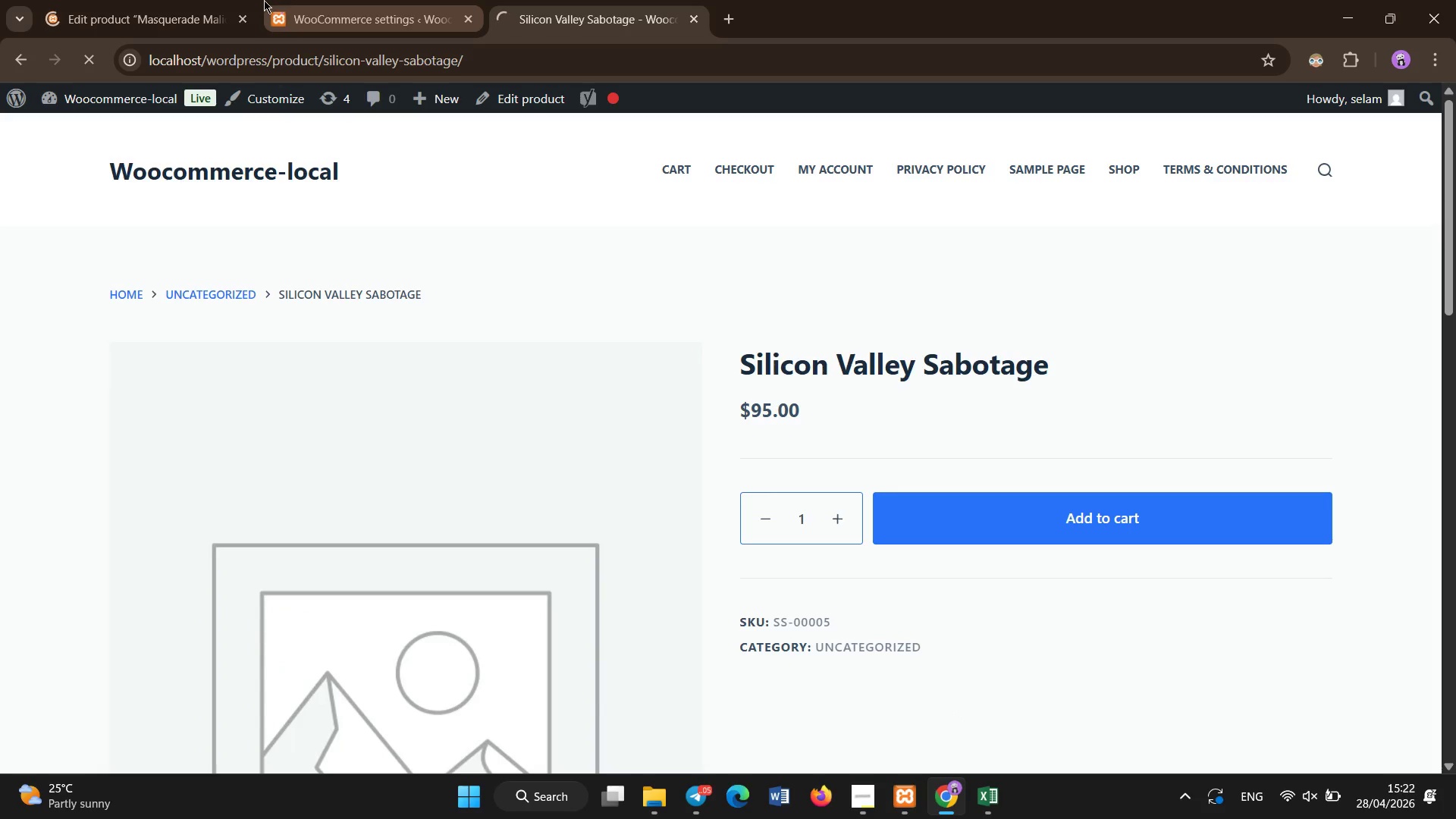 
left_click([186, 0])
 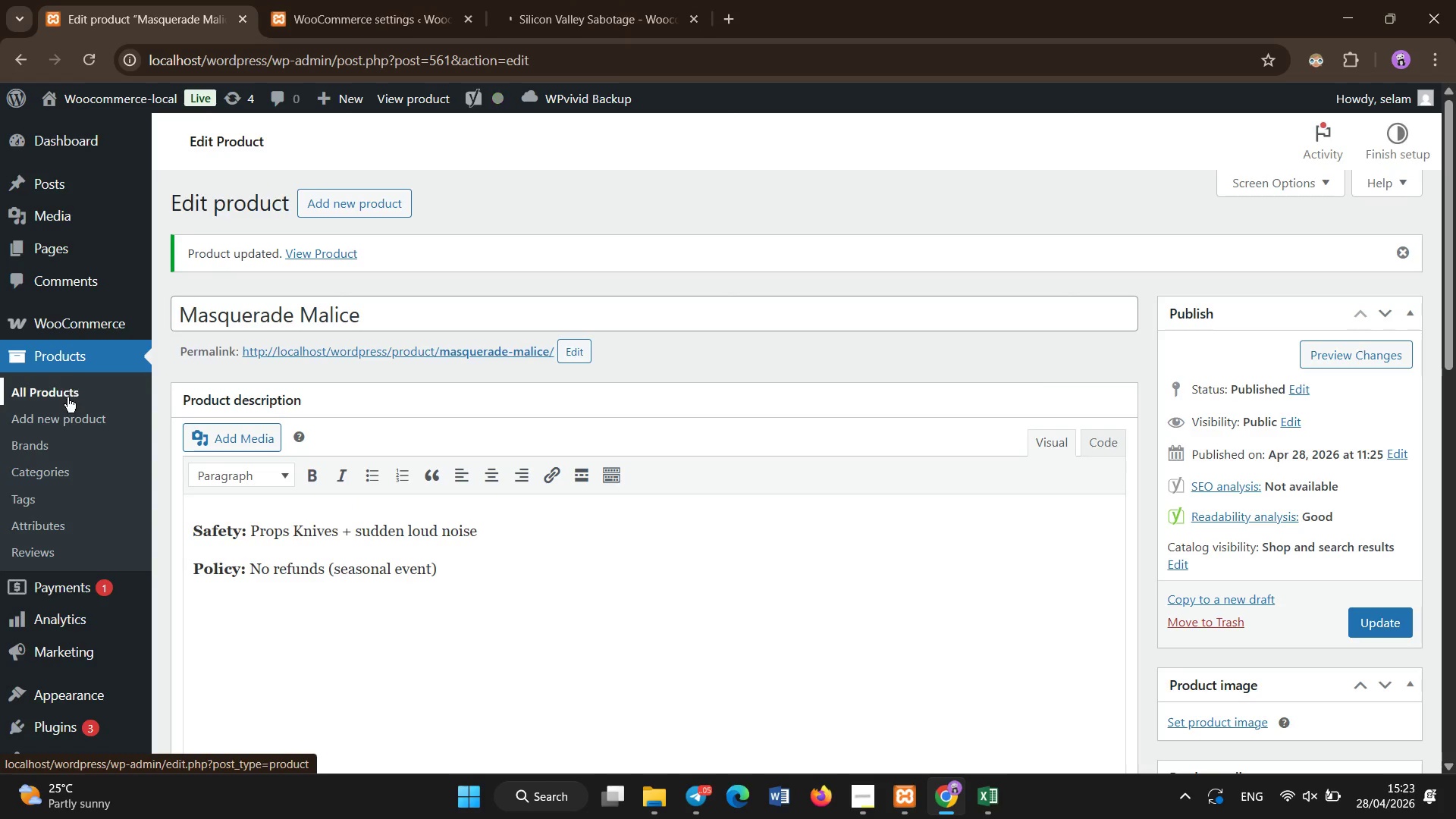 
left_click([67, 397])
 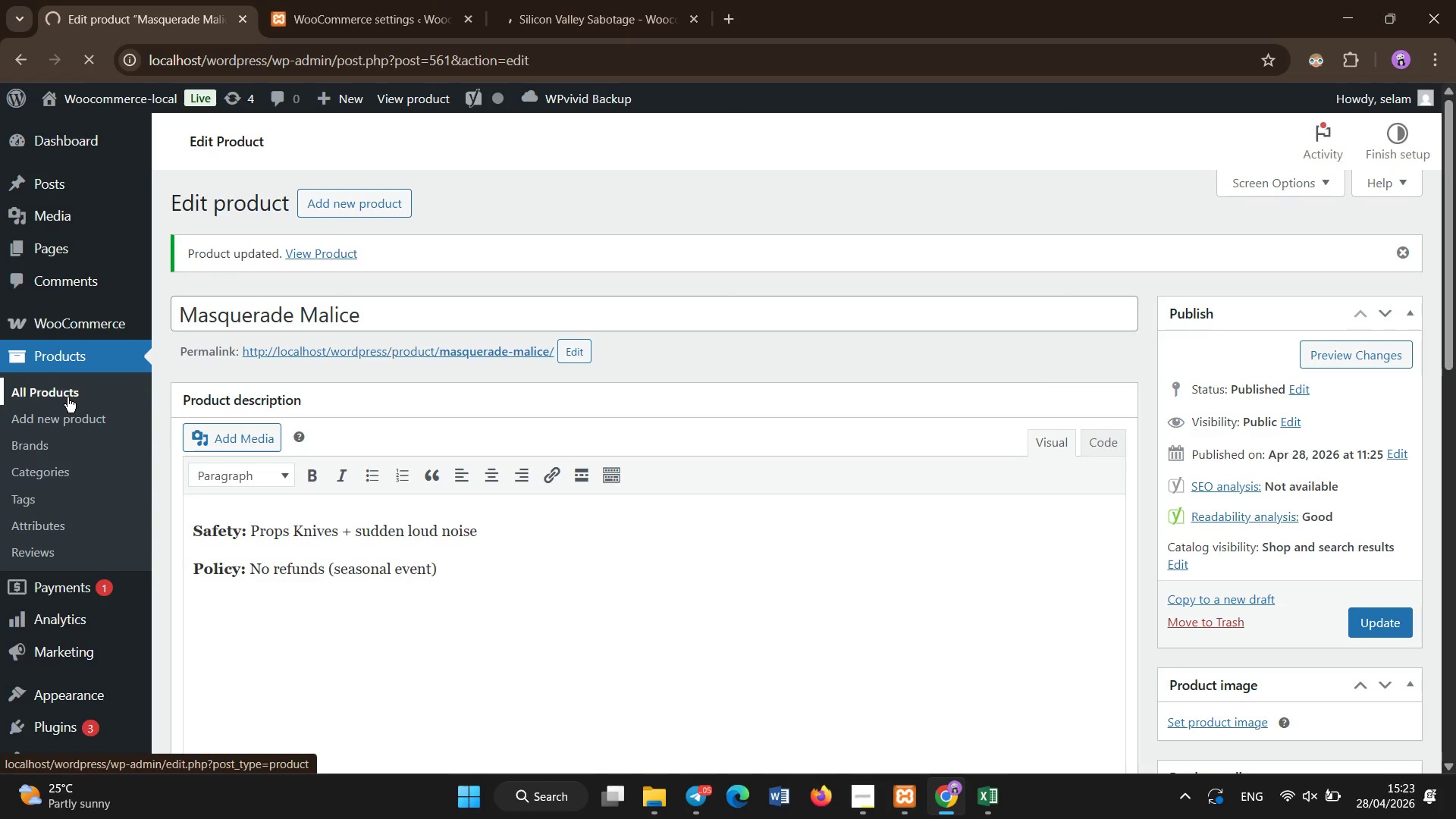 
wait(8.36)
 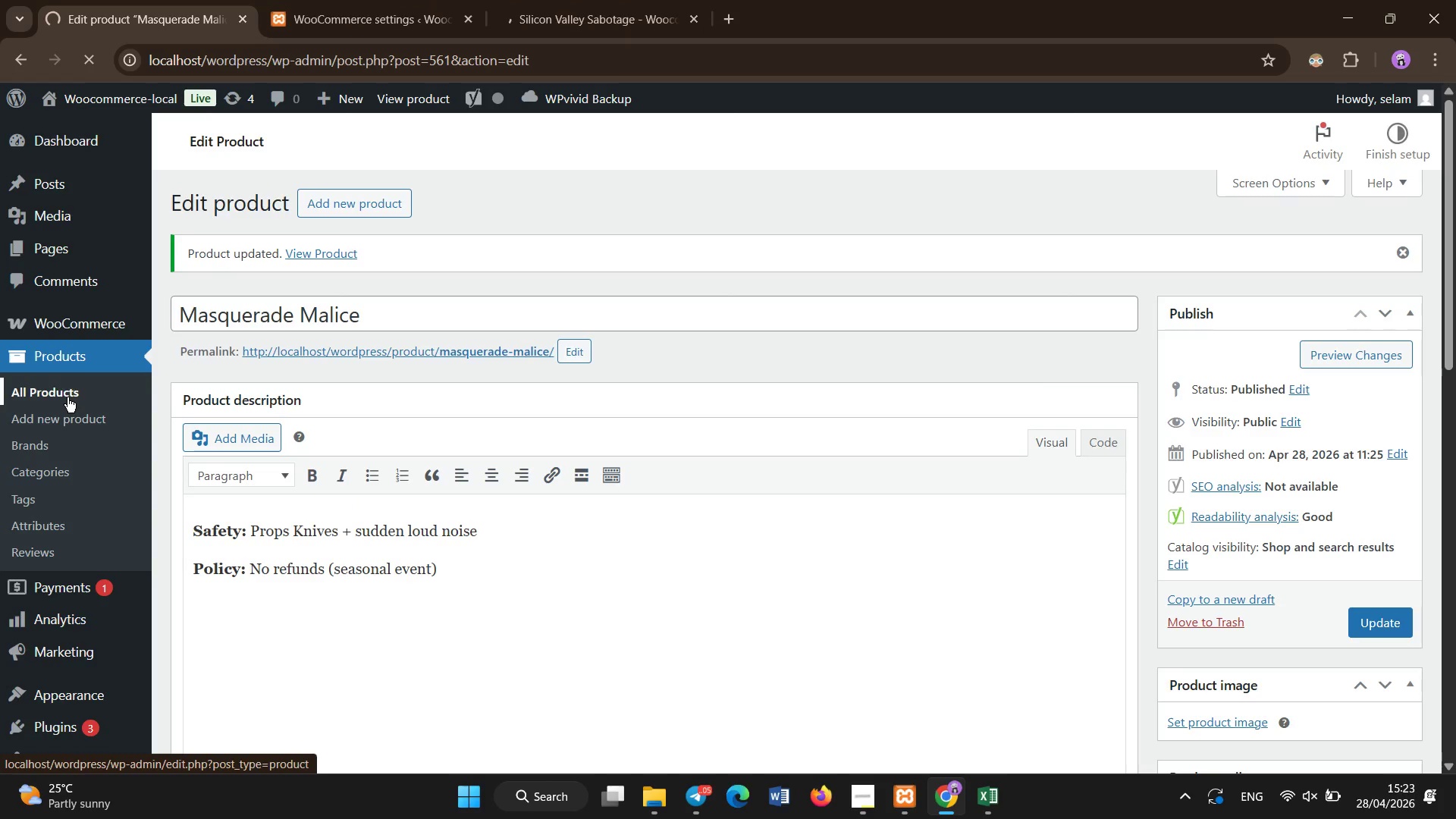 
scroll: coordinate [253, 582], scroll_direction: down, amount: 8.0
 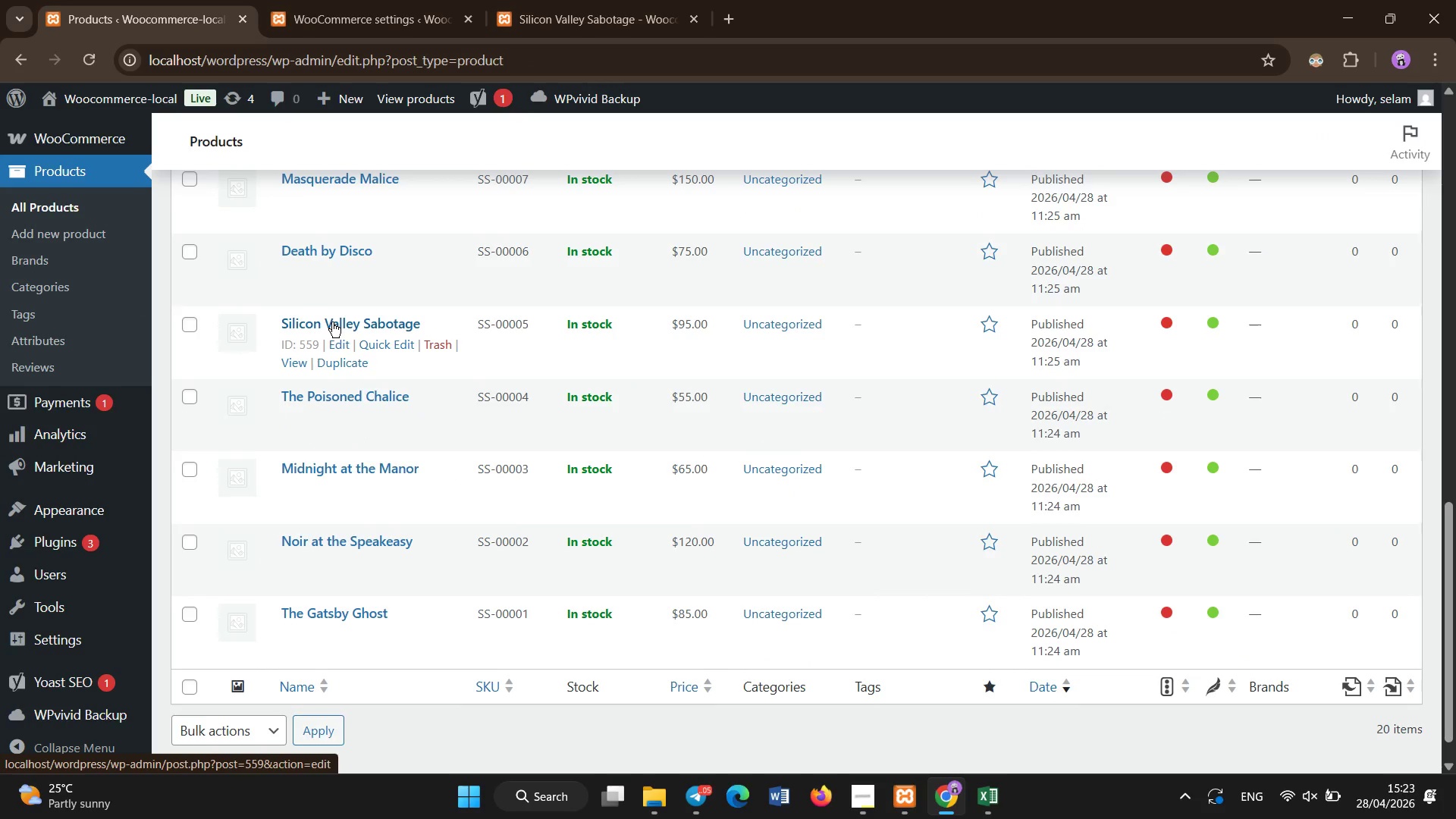 
scroll: coordinate [339, 345], scroll_direction: up, amount: 1.0
 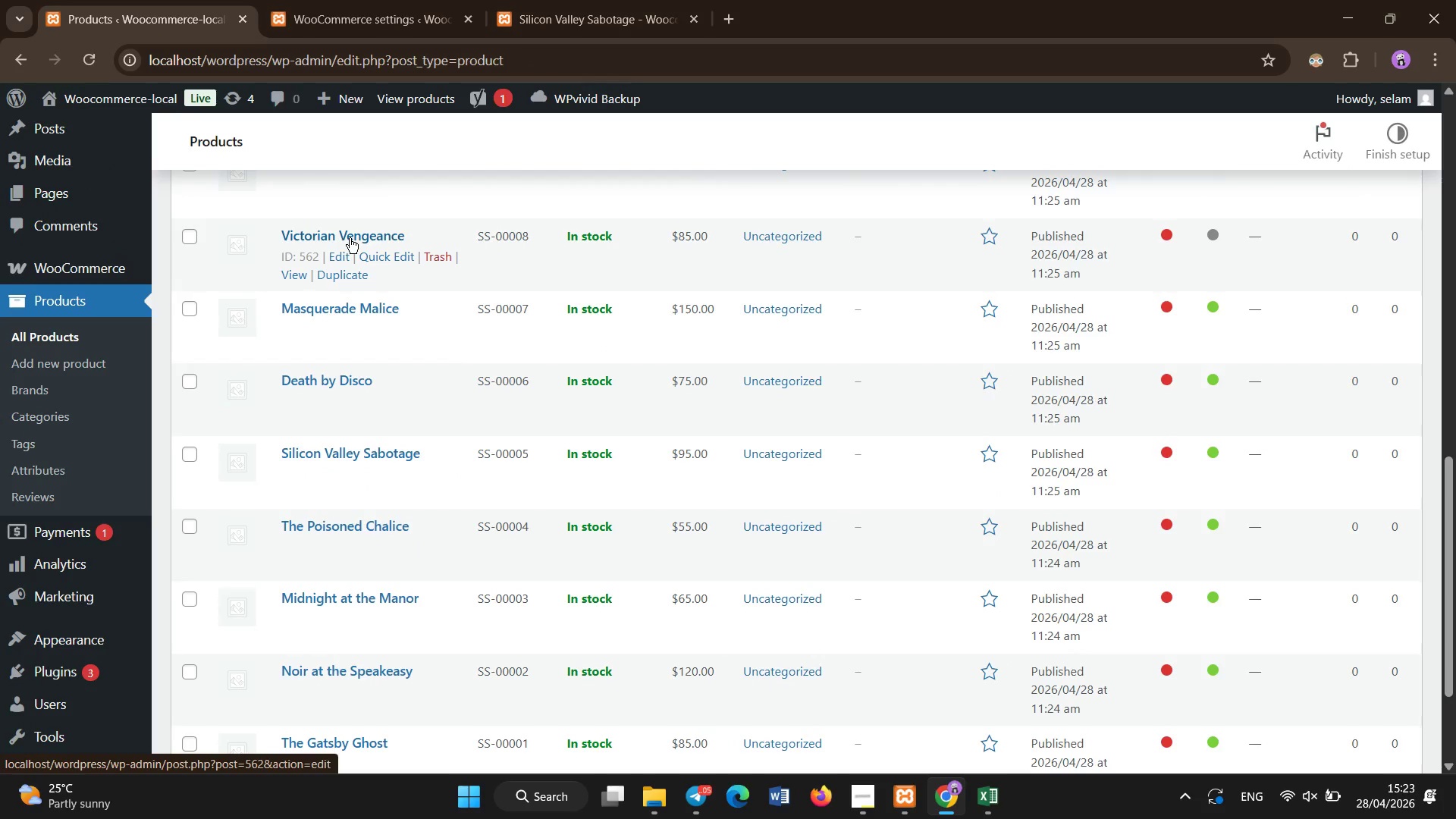 
left_click([350, 238])
 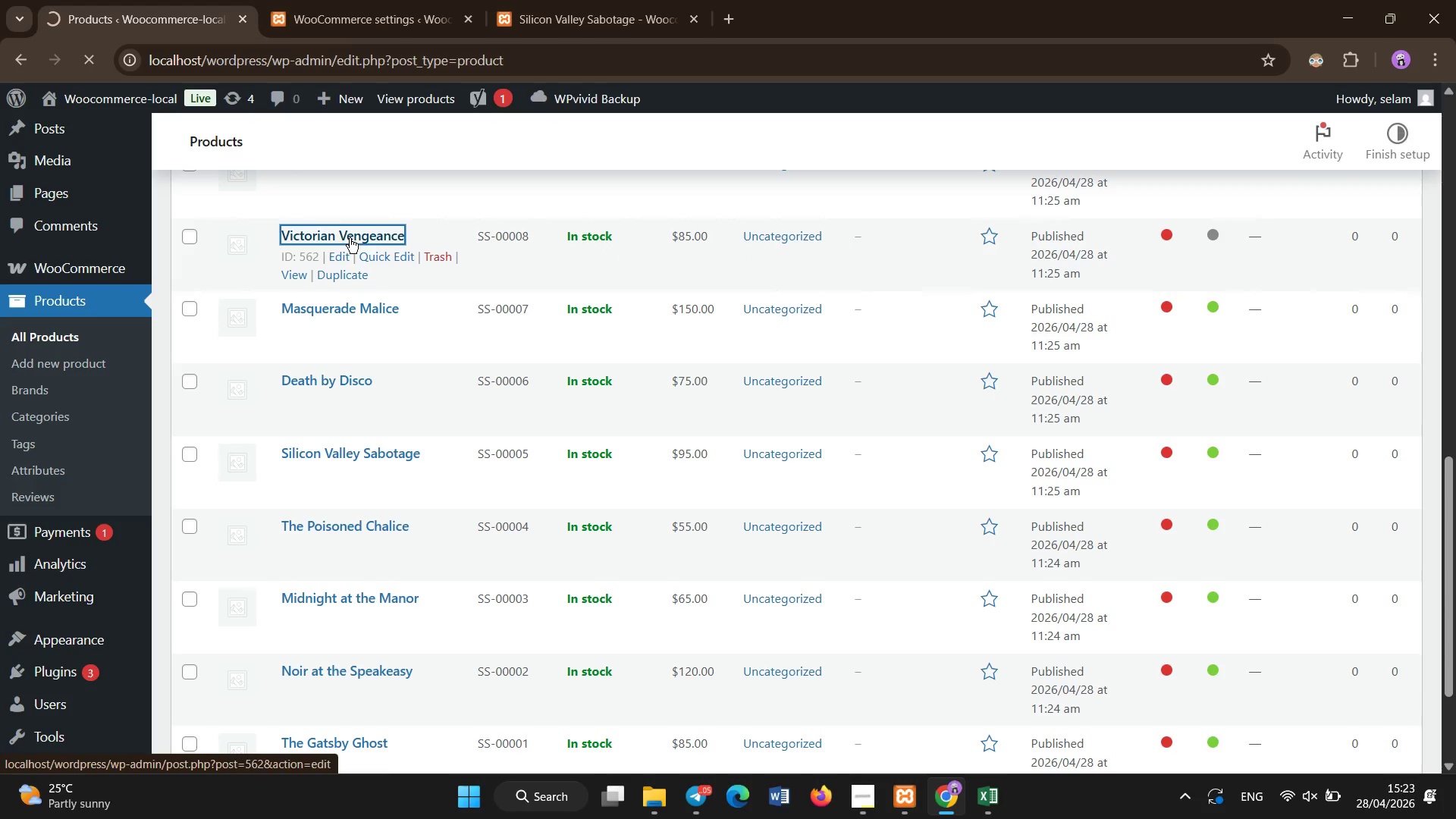 
wait(11.22)
 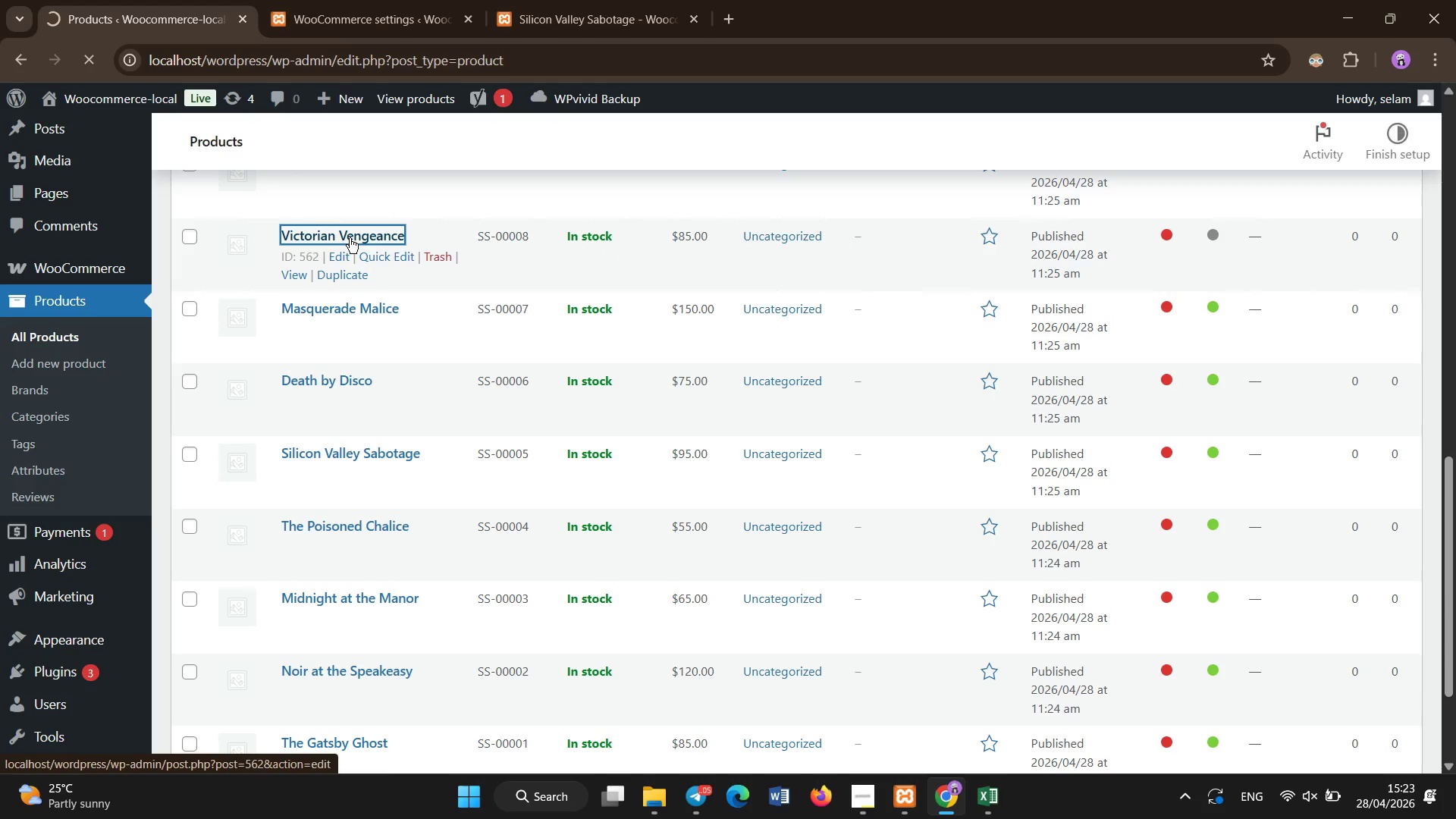 
scroll: coordinate [403, 481], scroll_direction: down, amount: 4.0
 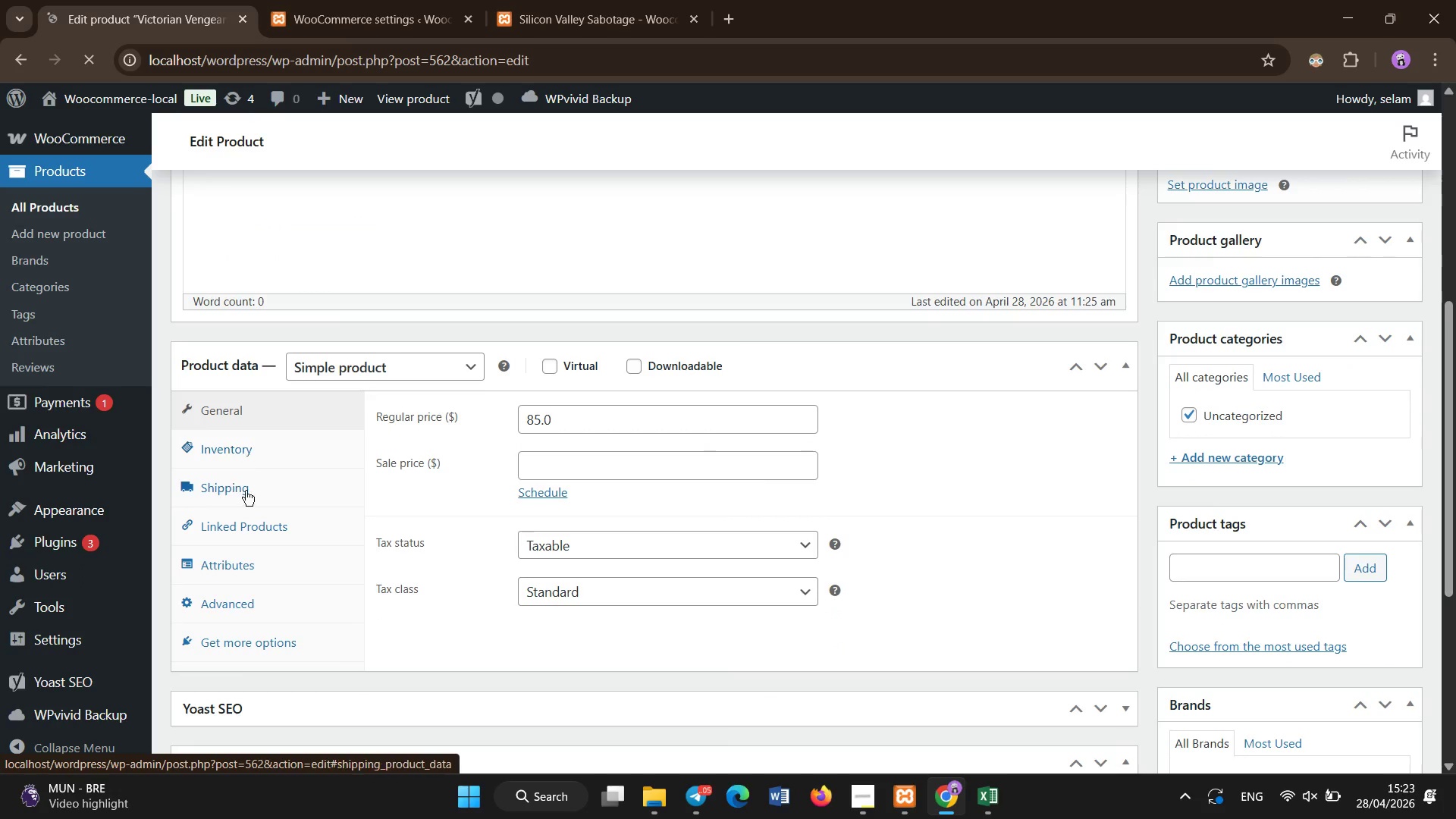 
left_click([240, 491])
 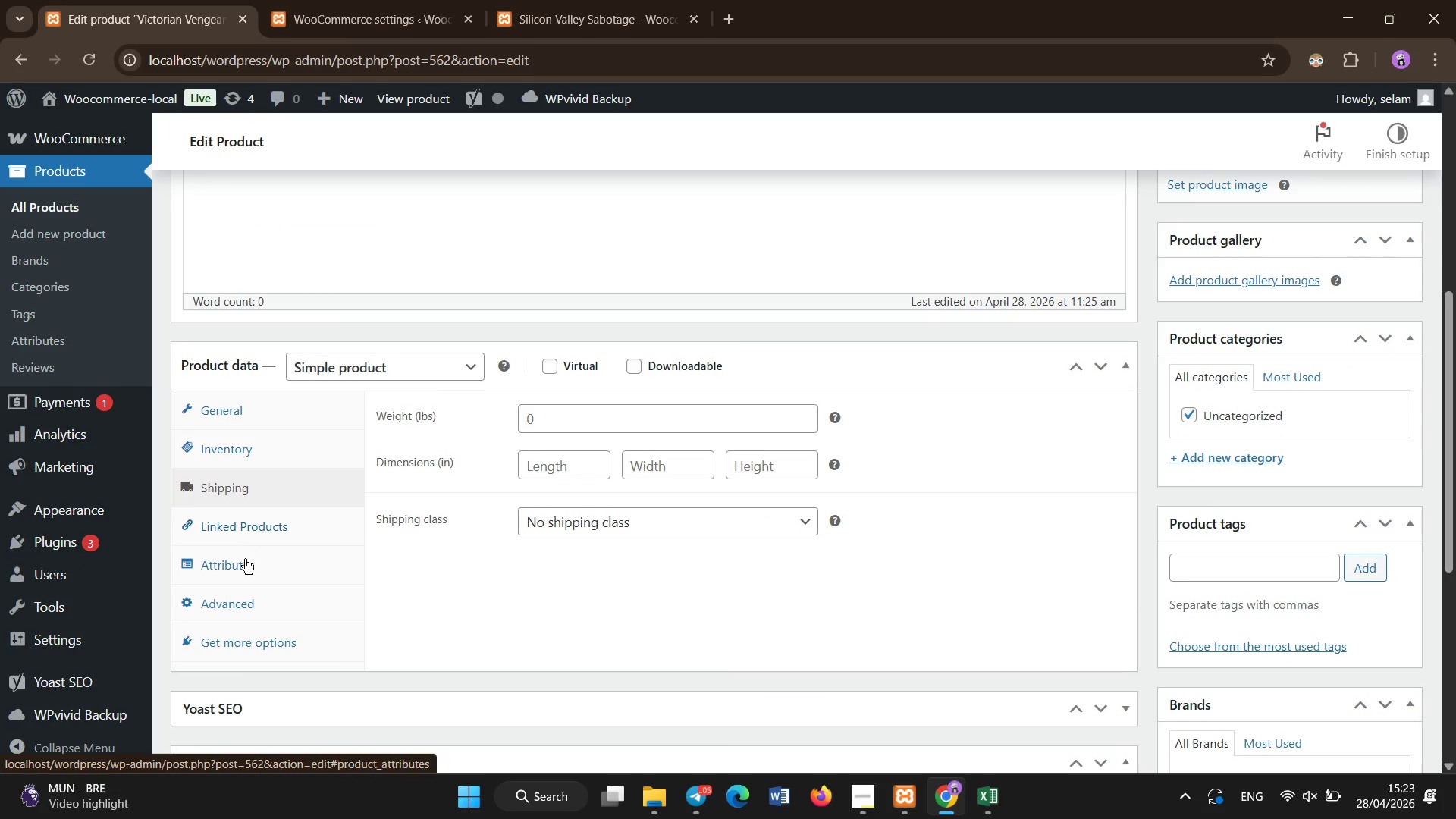 
left_click([245, 565])
 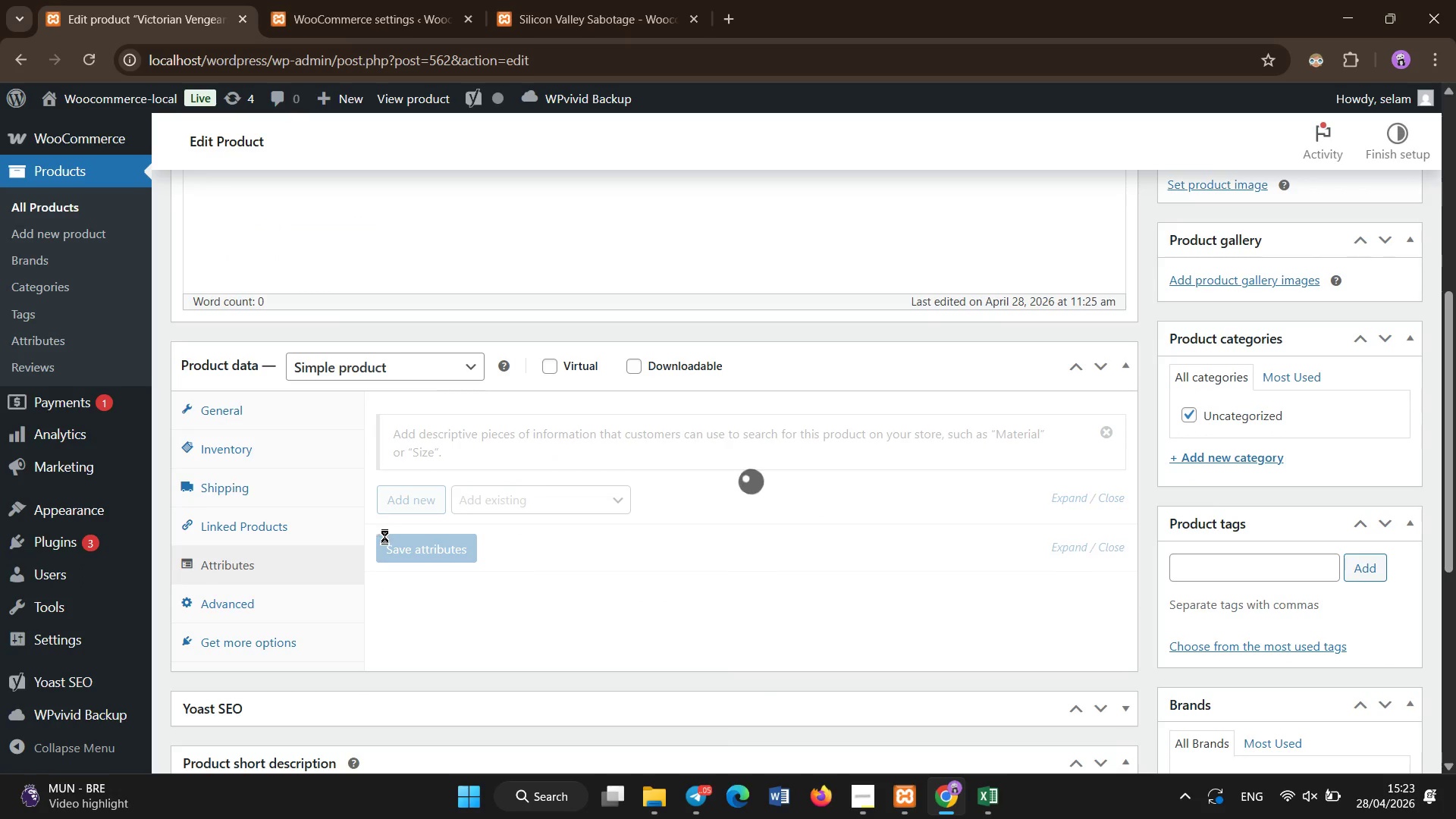 
left_click([419, 627])
 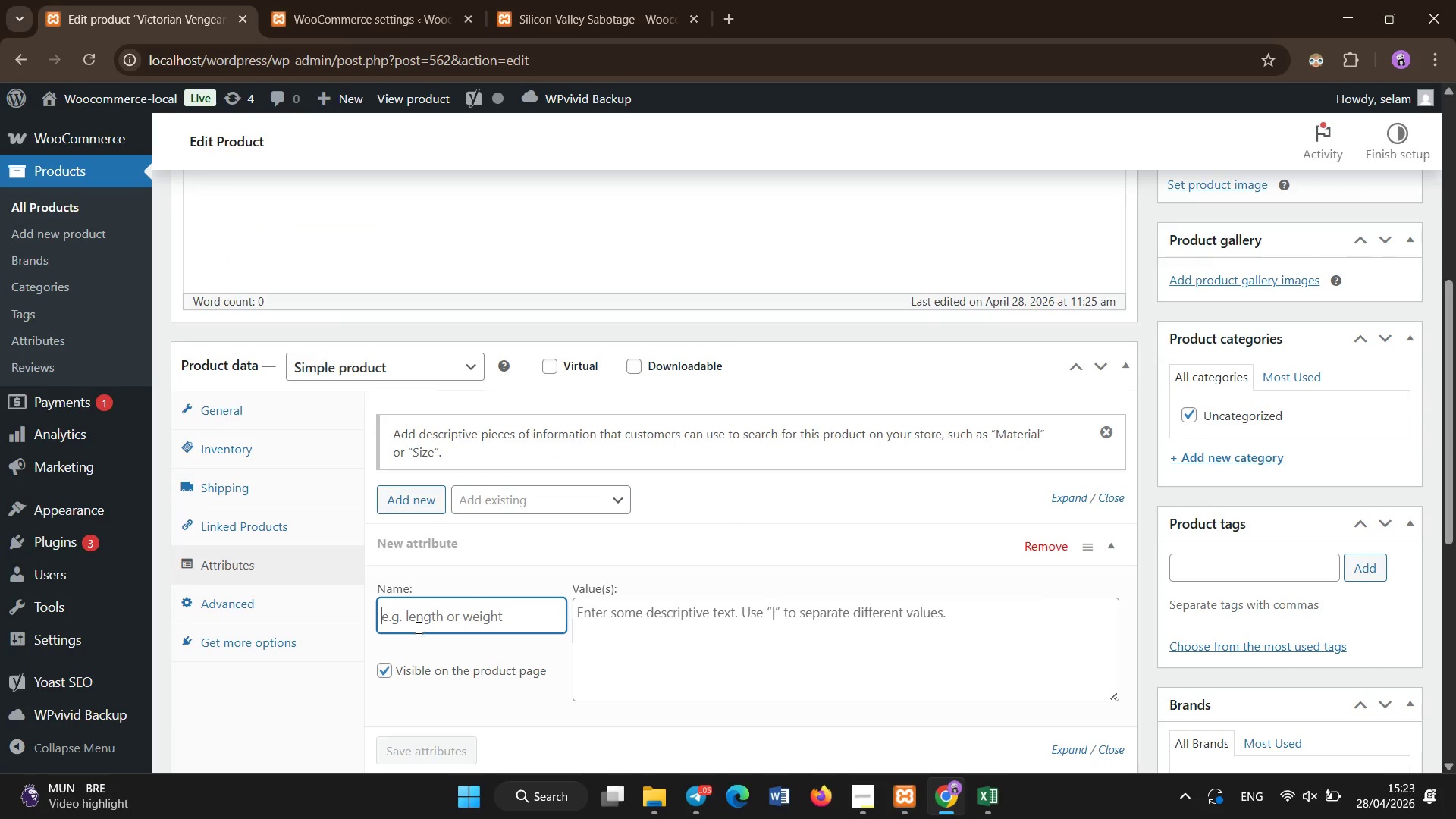 
type(Safety )
key(Backspace)
key(Backspace)
key(Backspace)
key(Backspace)
key(Backspace)
key(Backspace)
key(Backspace)
type(Age Requirement)
 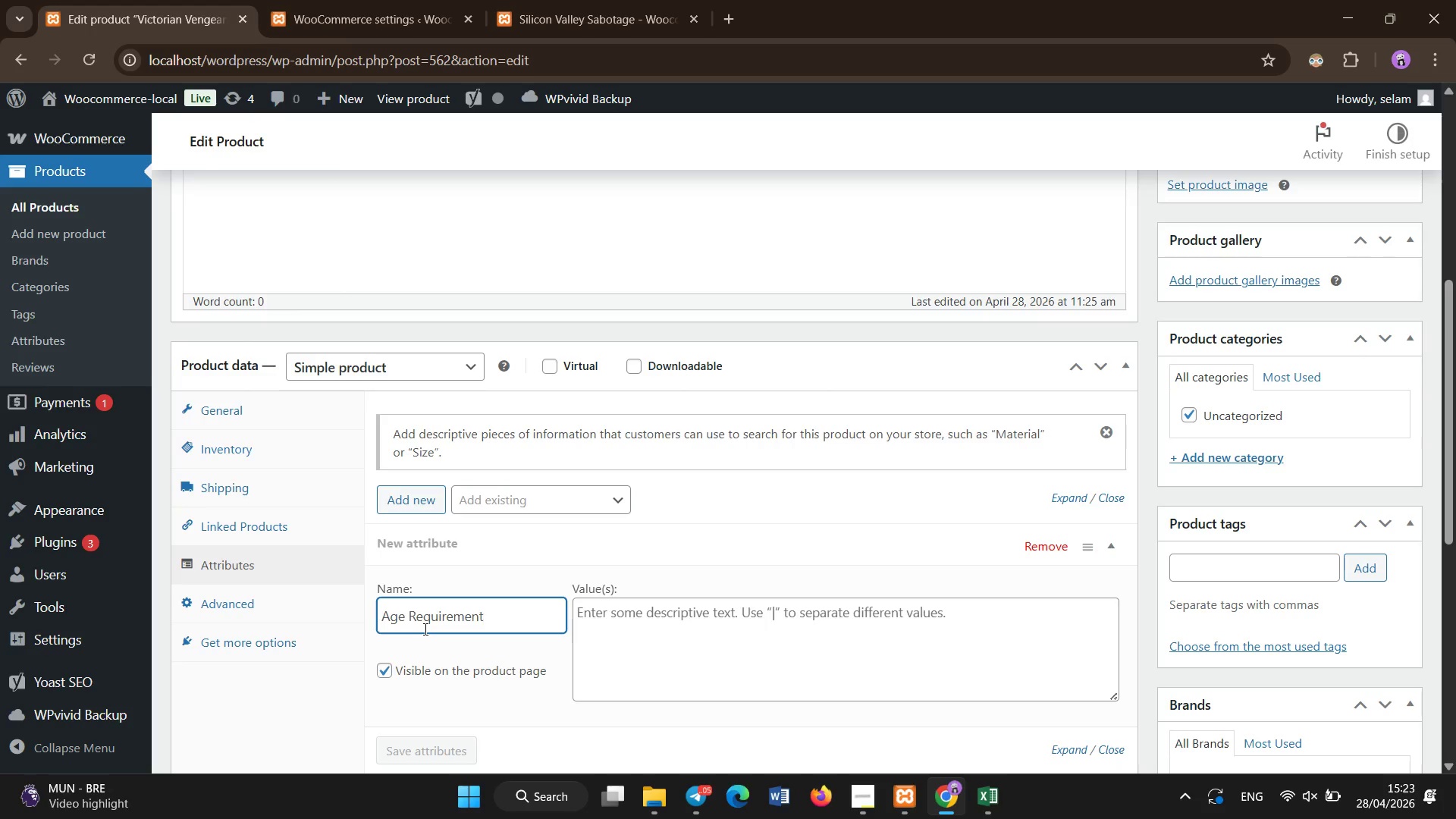 
left_click([674, 604])
 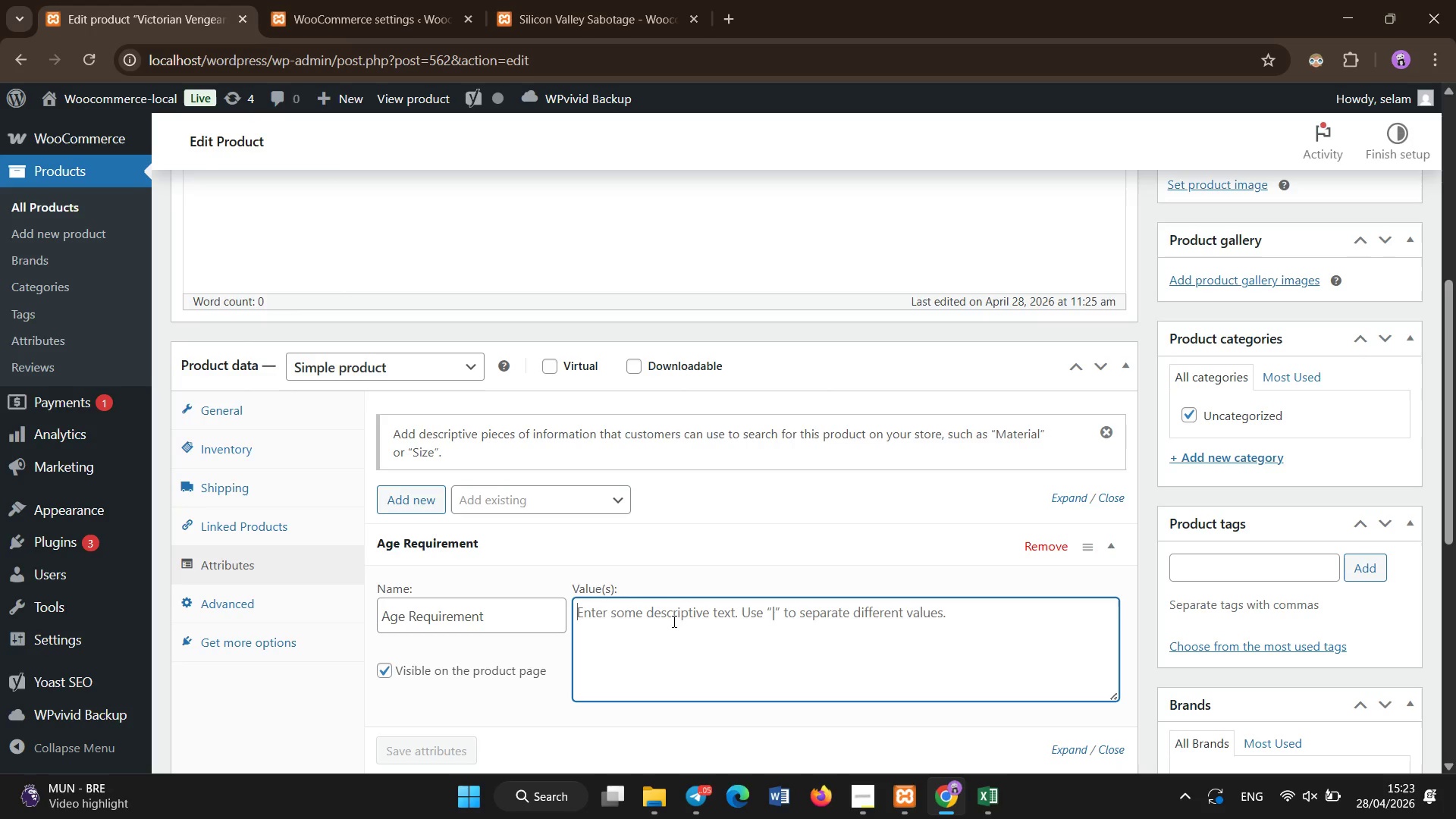 
type(13+)
 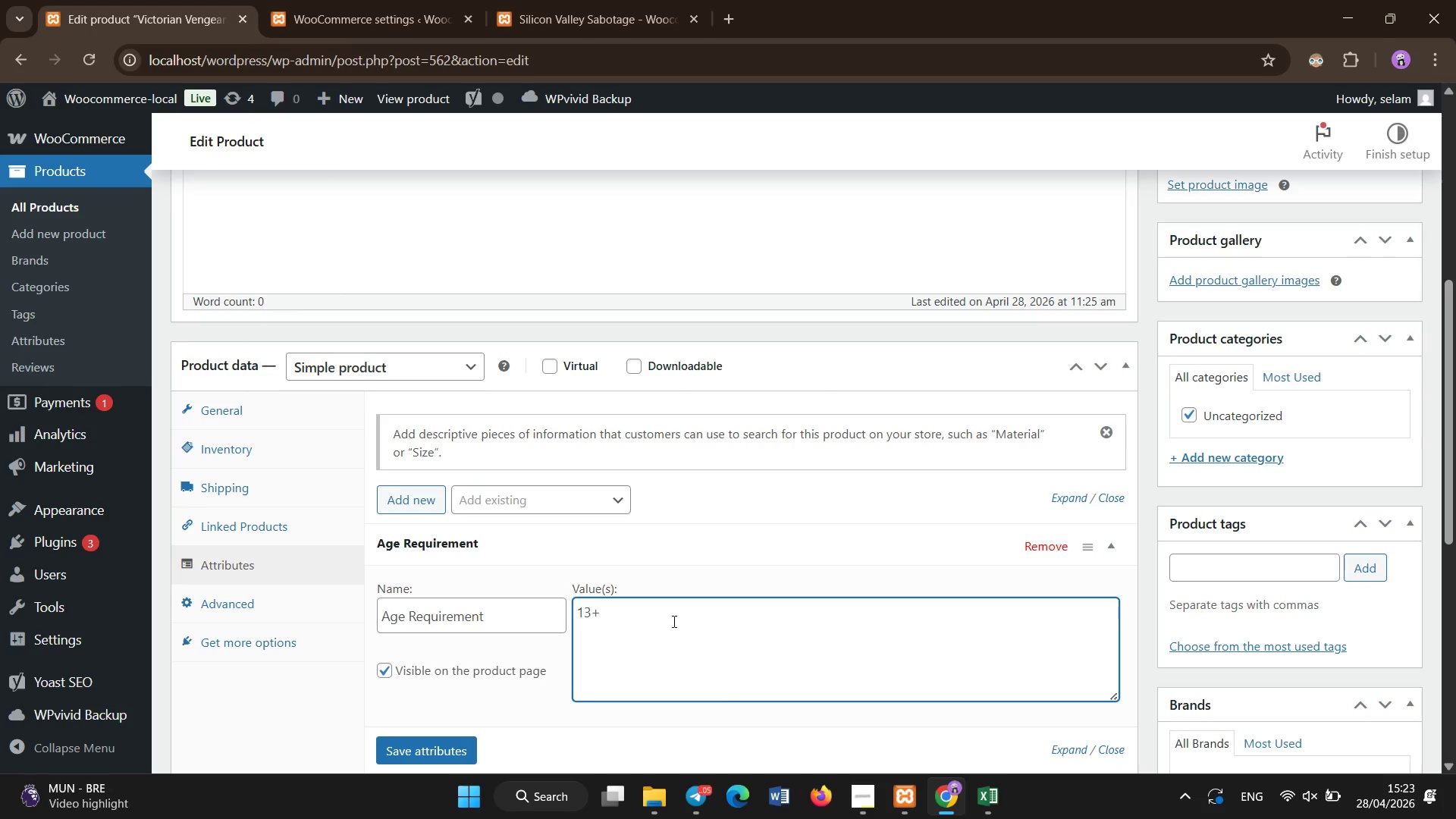 
left_click([445, 741])
 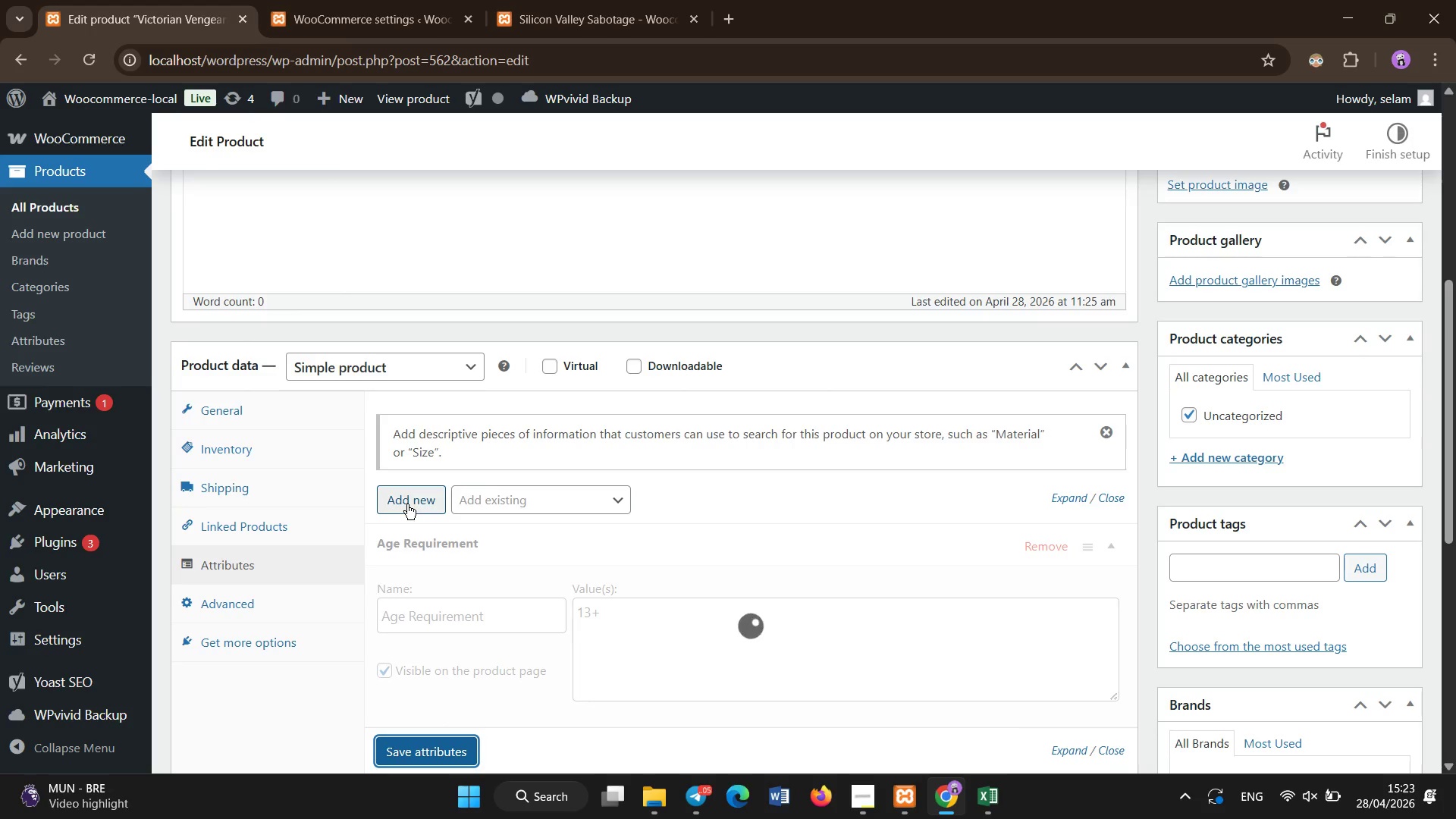 
left_click([407, 504])
 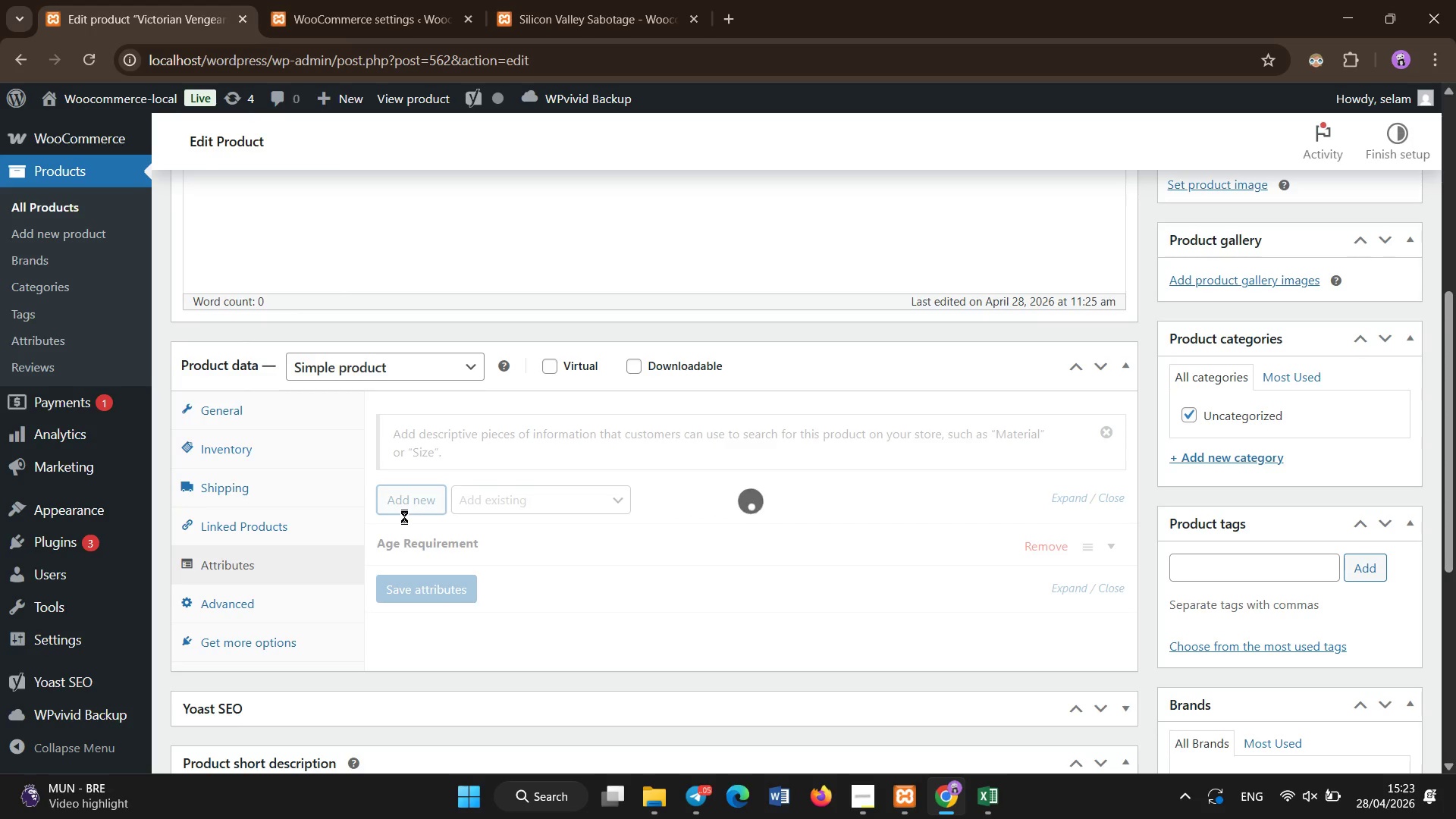 
scroll: coordinate [425, 656], scroll_direction: down, amount: 2.0
 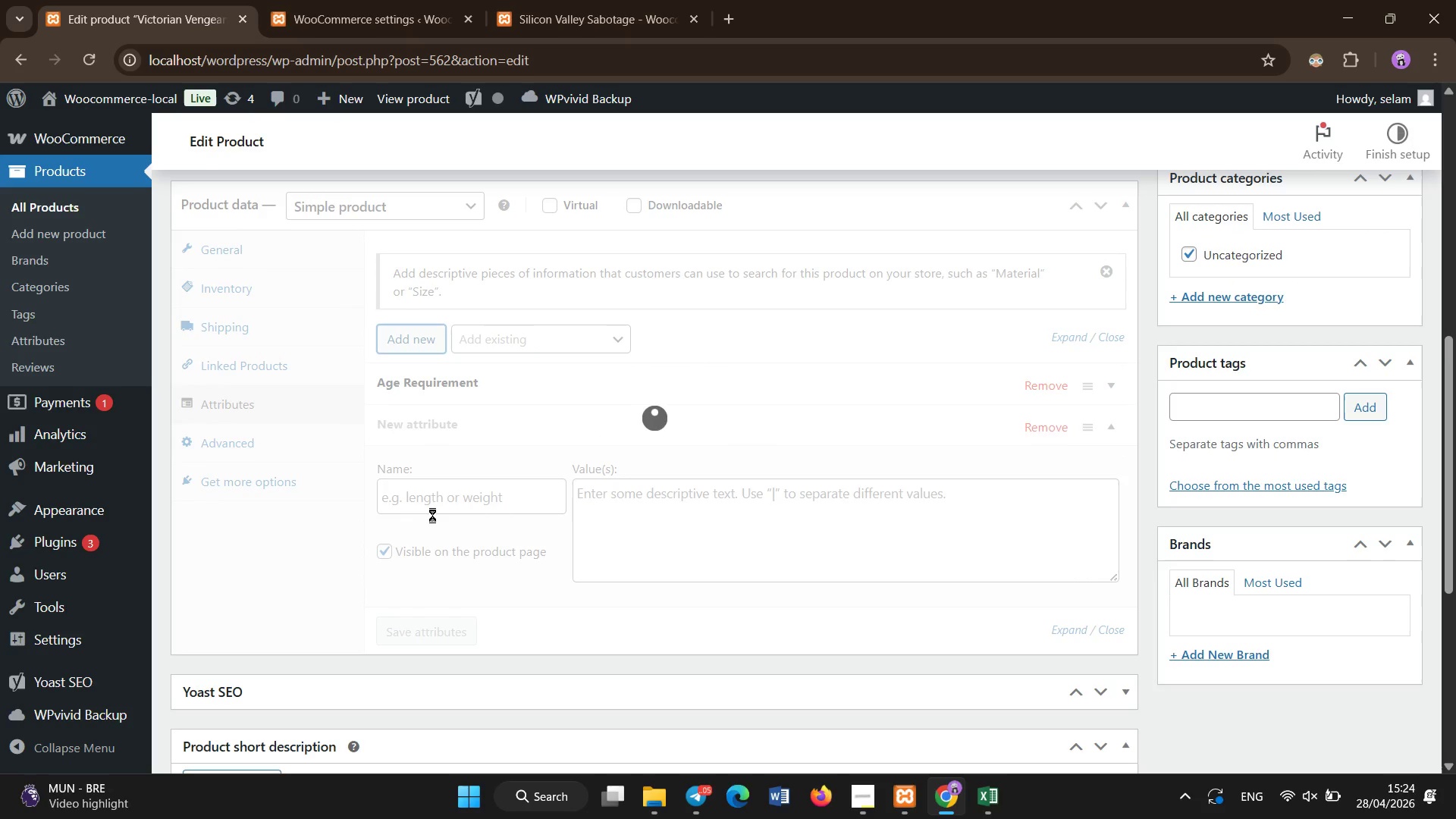 
left_click([433, 509])
 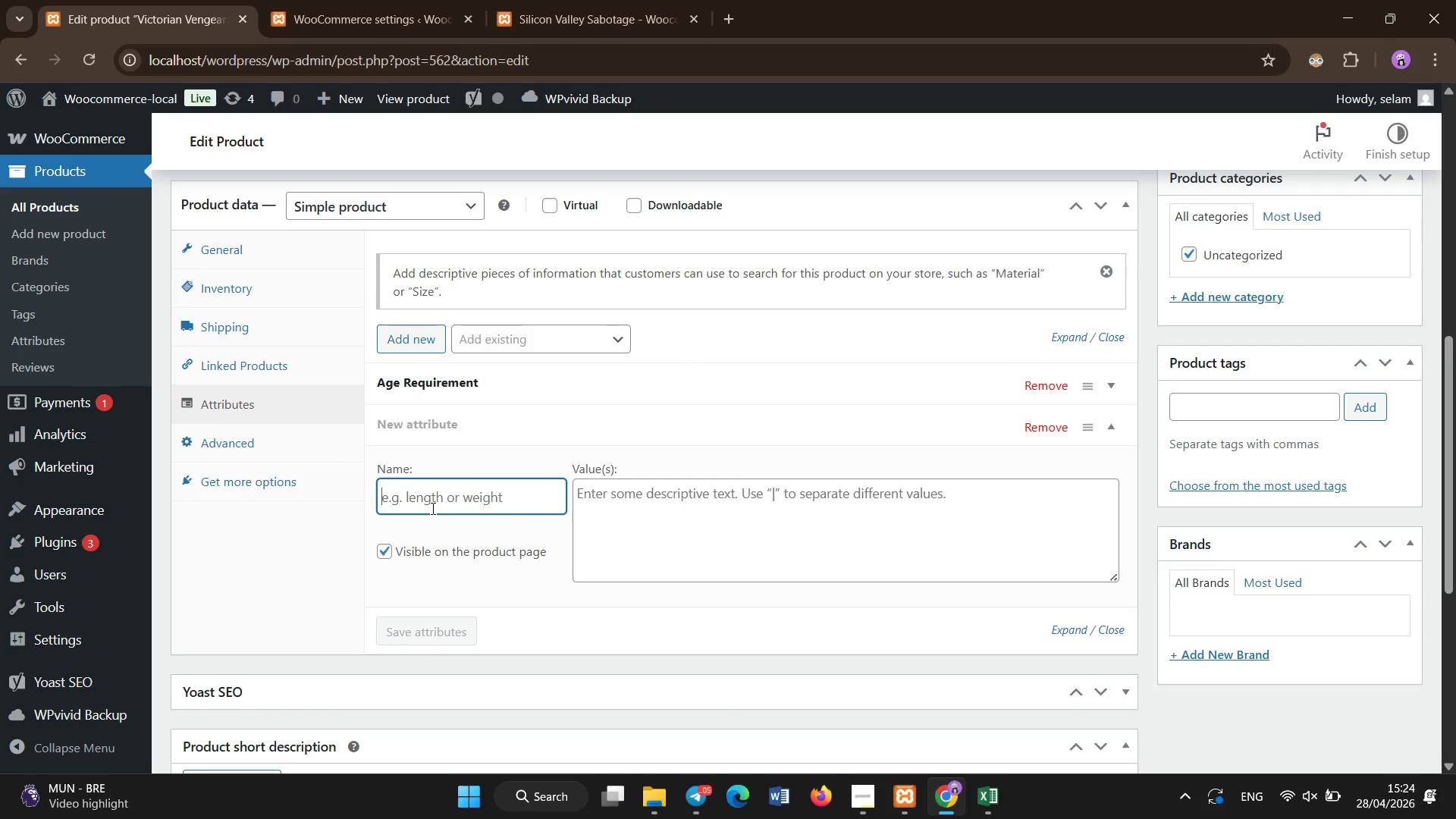 
type(Duration Minutes)
 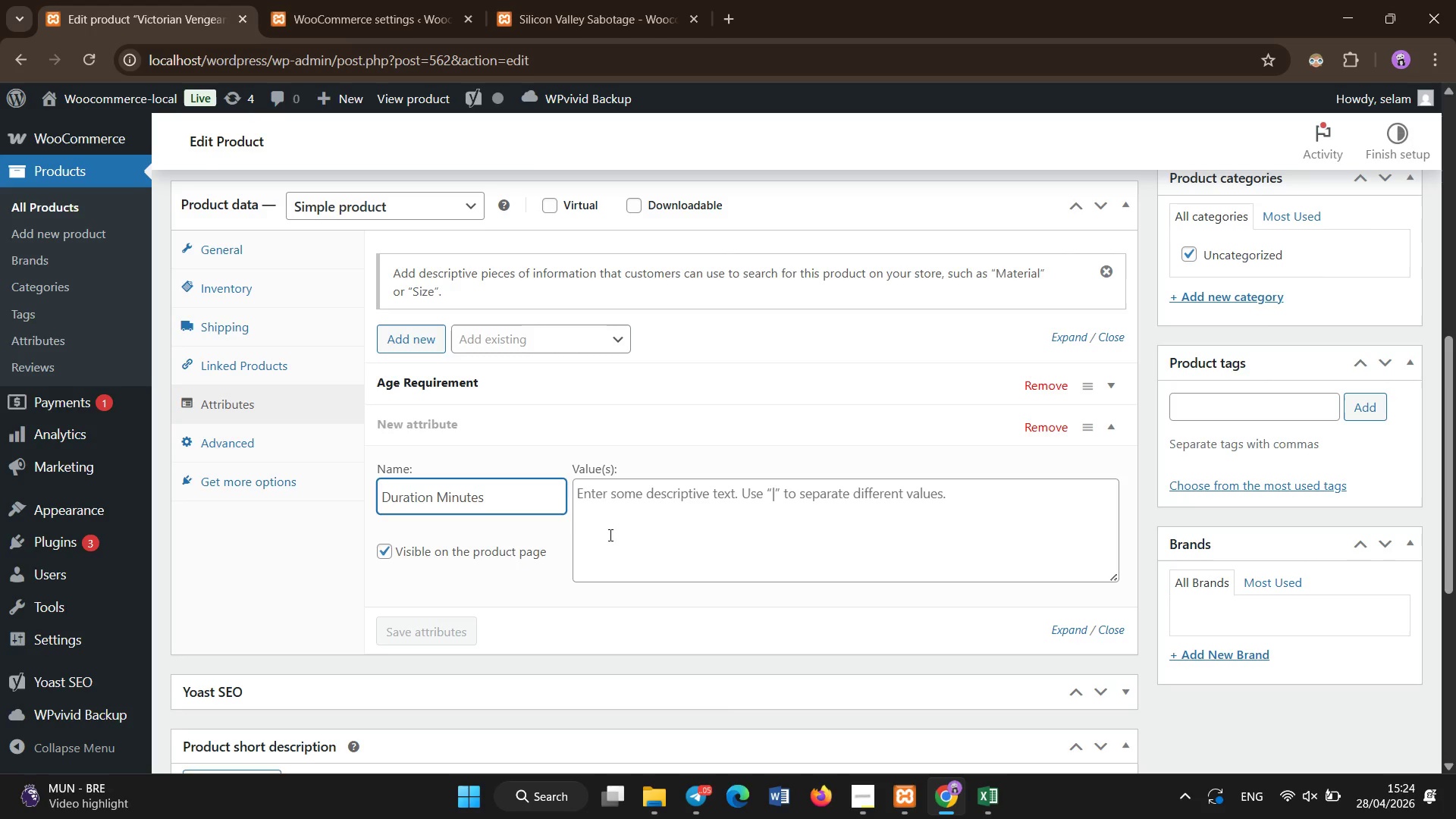 
left_click([623, 525])
 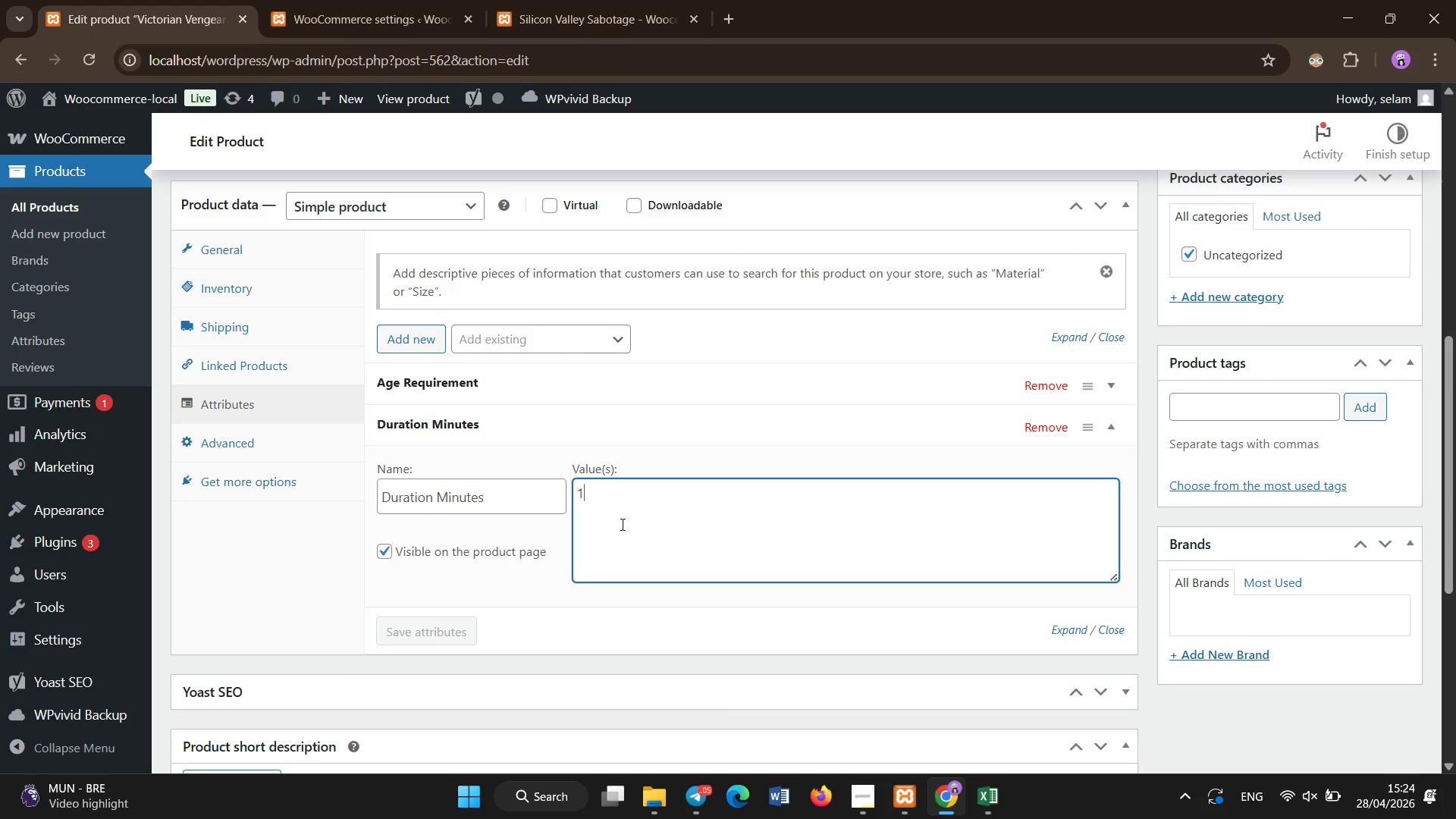 
type(120)
 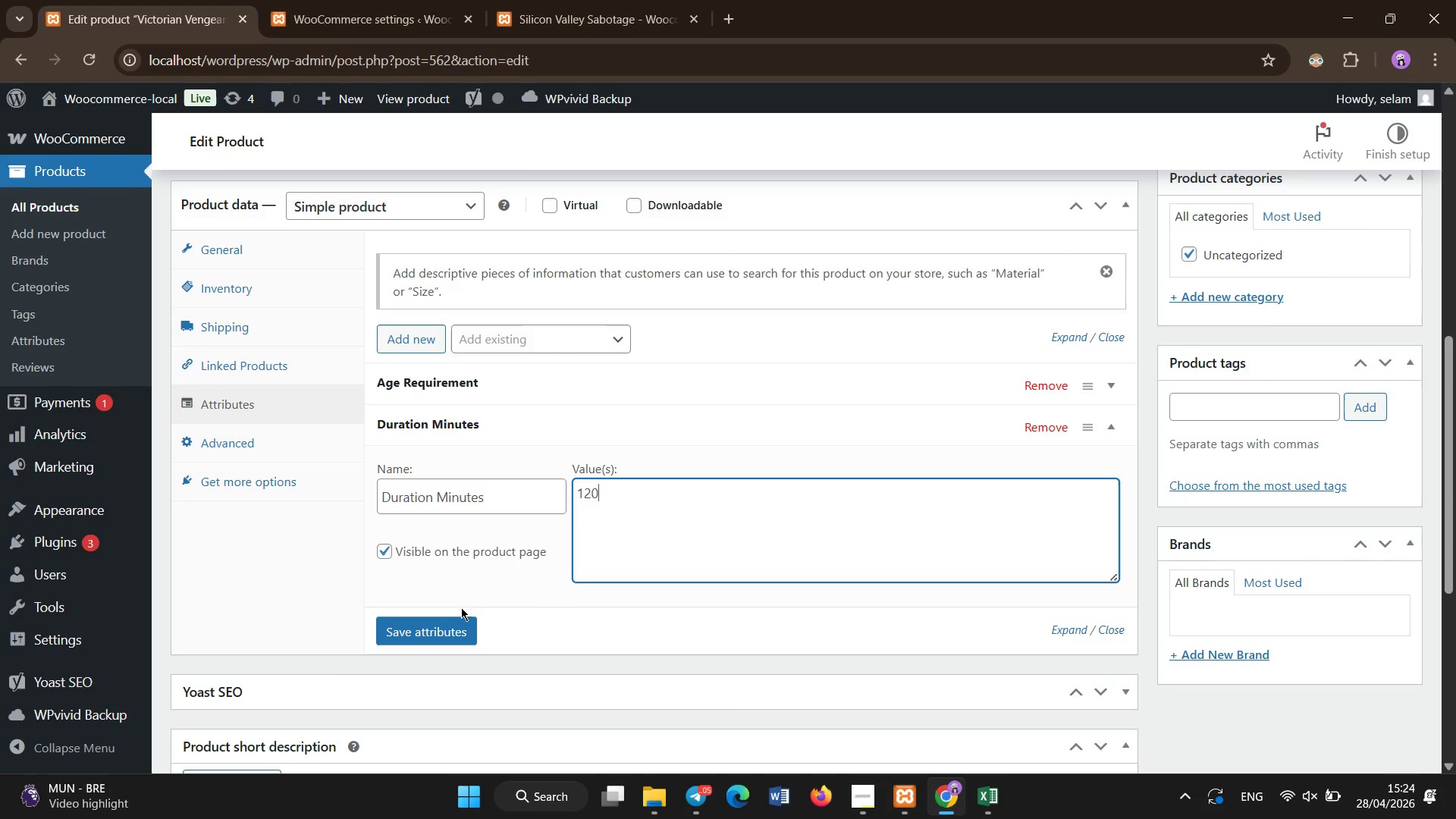 
left_click([465, 626])
 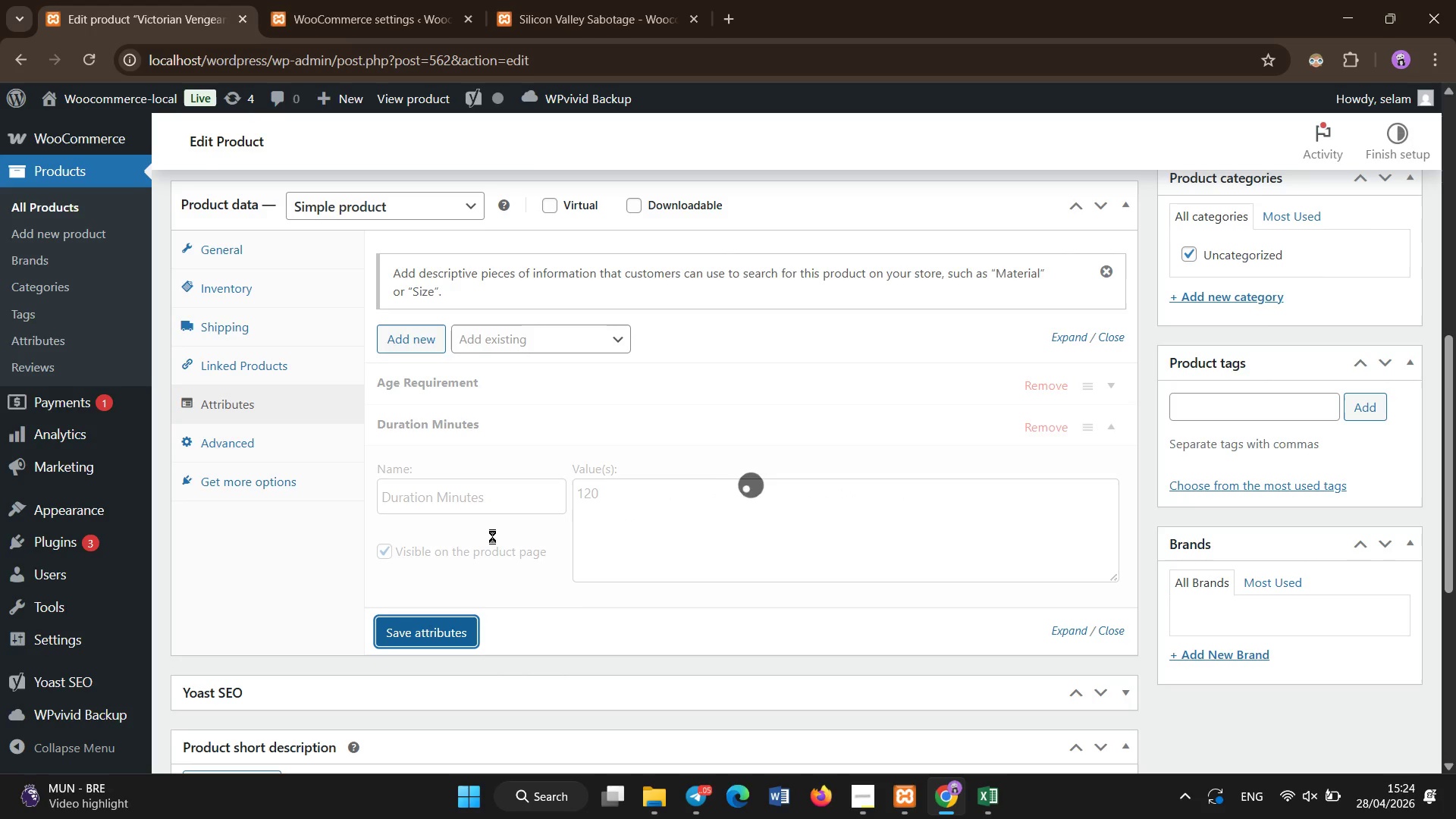 
left_click([456, 475])
 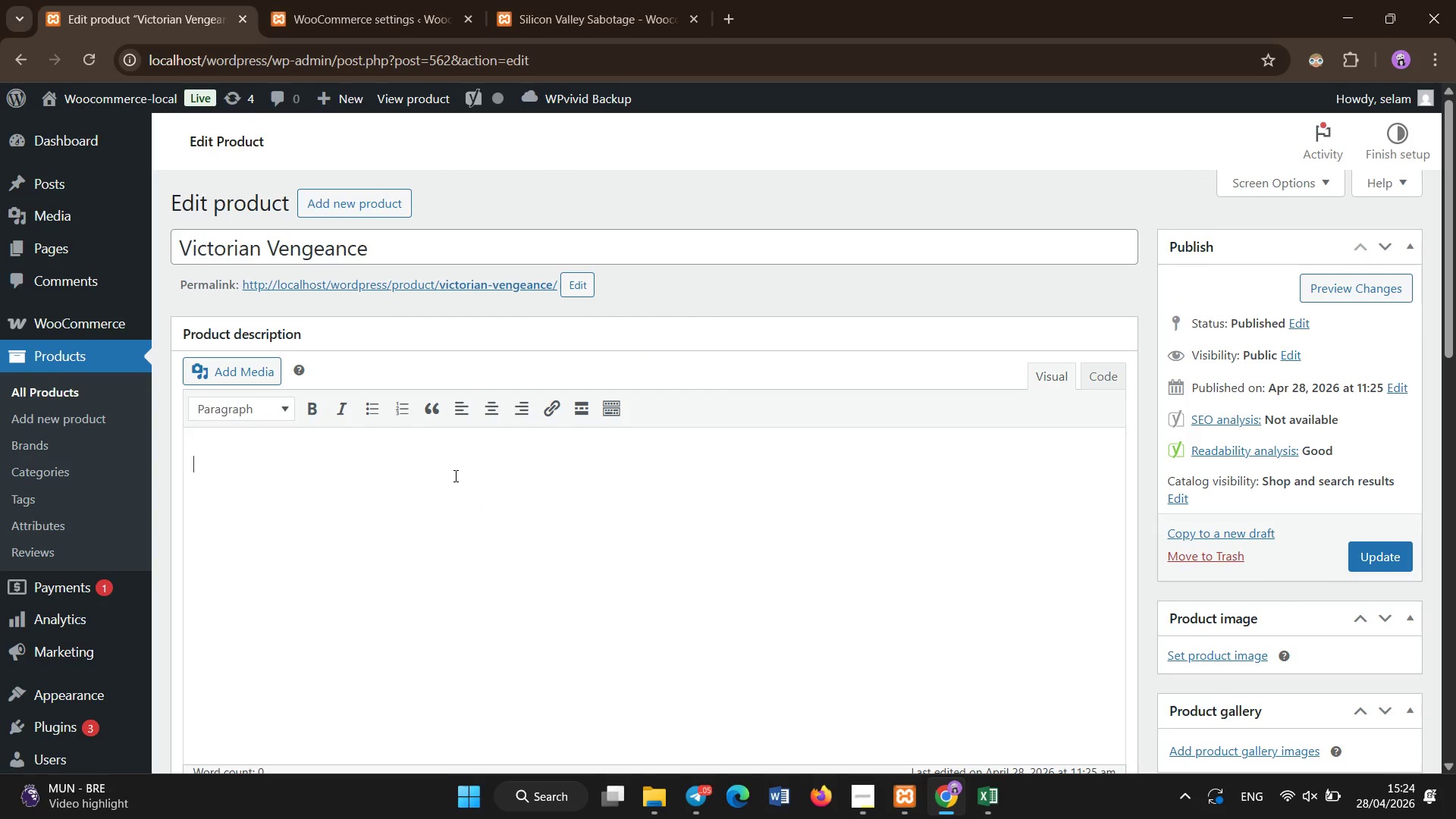 
scroll: coordinate [490, 529], scroll_direction: up, amount: 8.0
 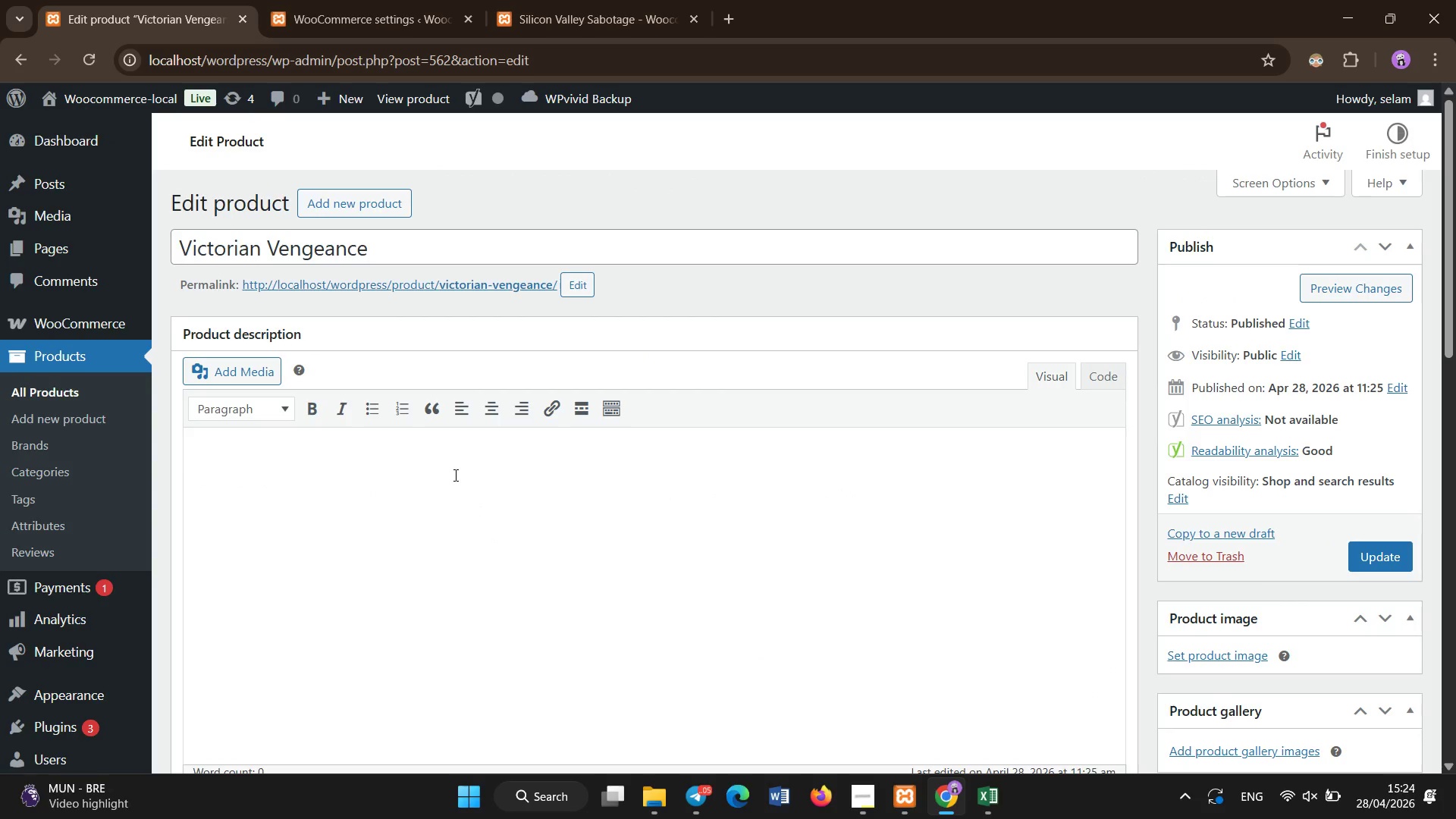 
type(Safety: No major hazards)
 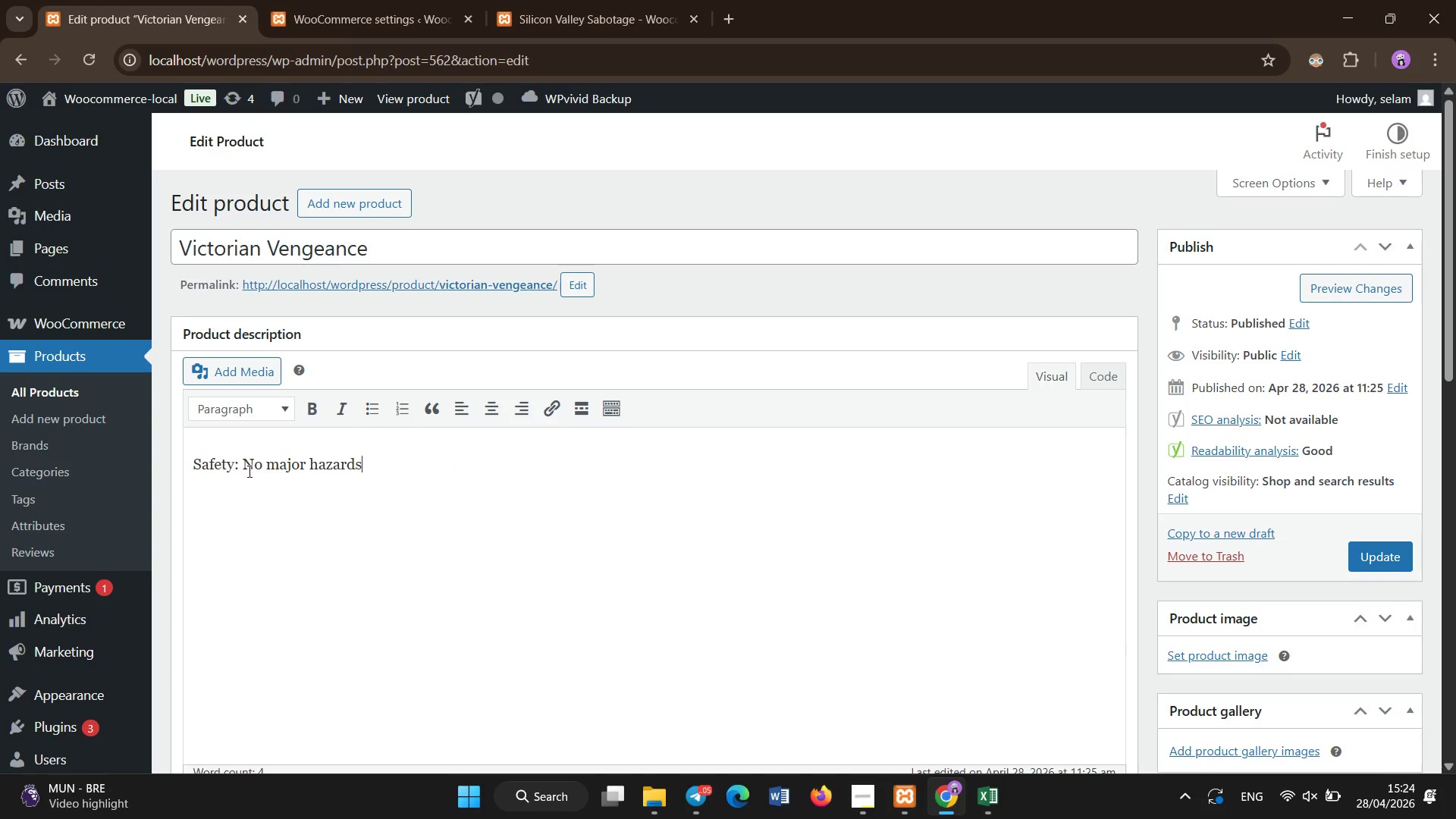 
left_click_drag(start_coordinate=[239, 465], to_coordinate=[55, 471])
 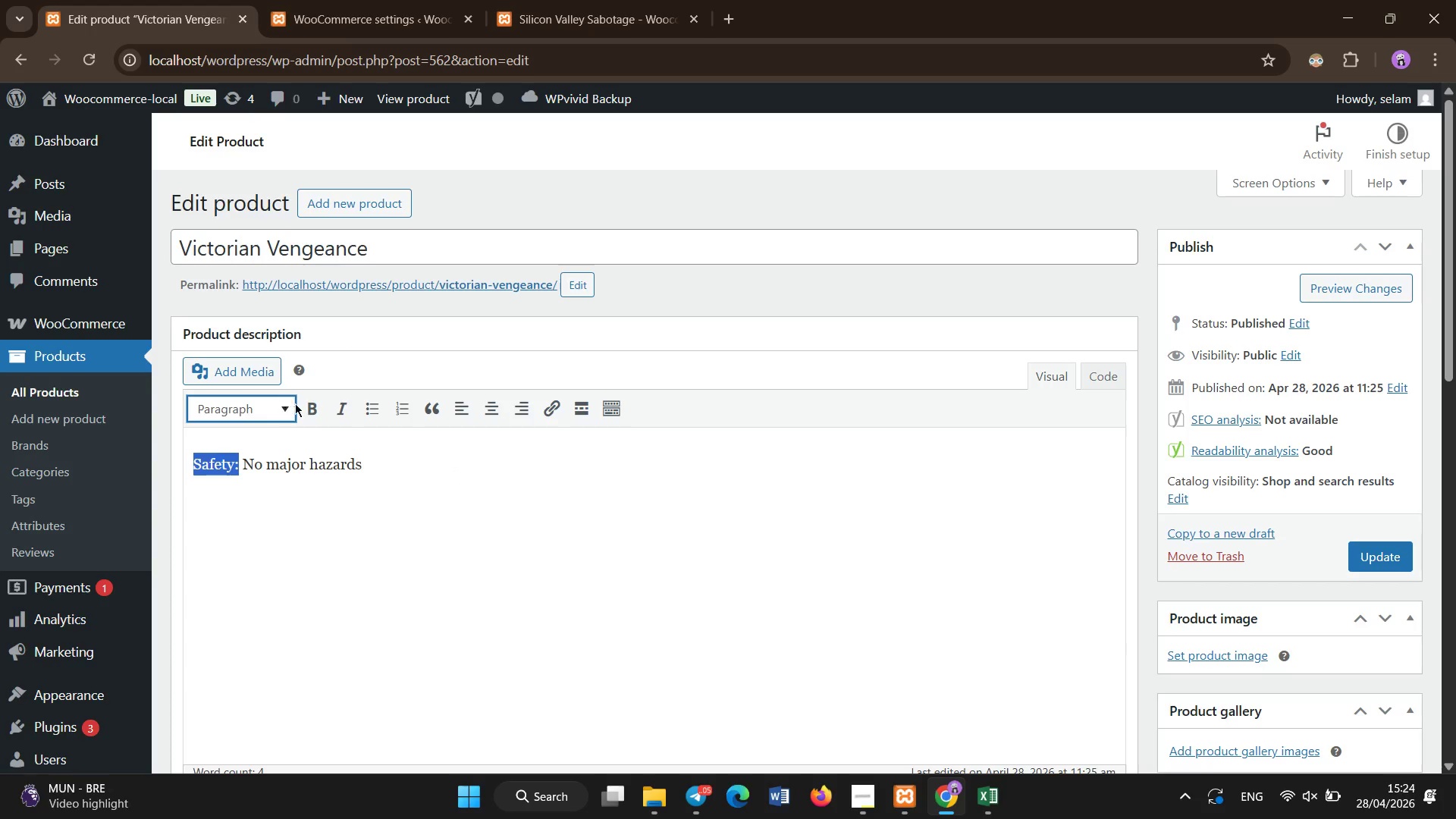 
left_click([311, 406])
 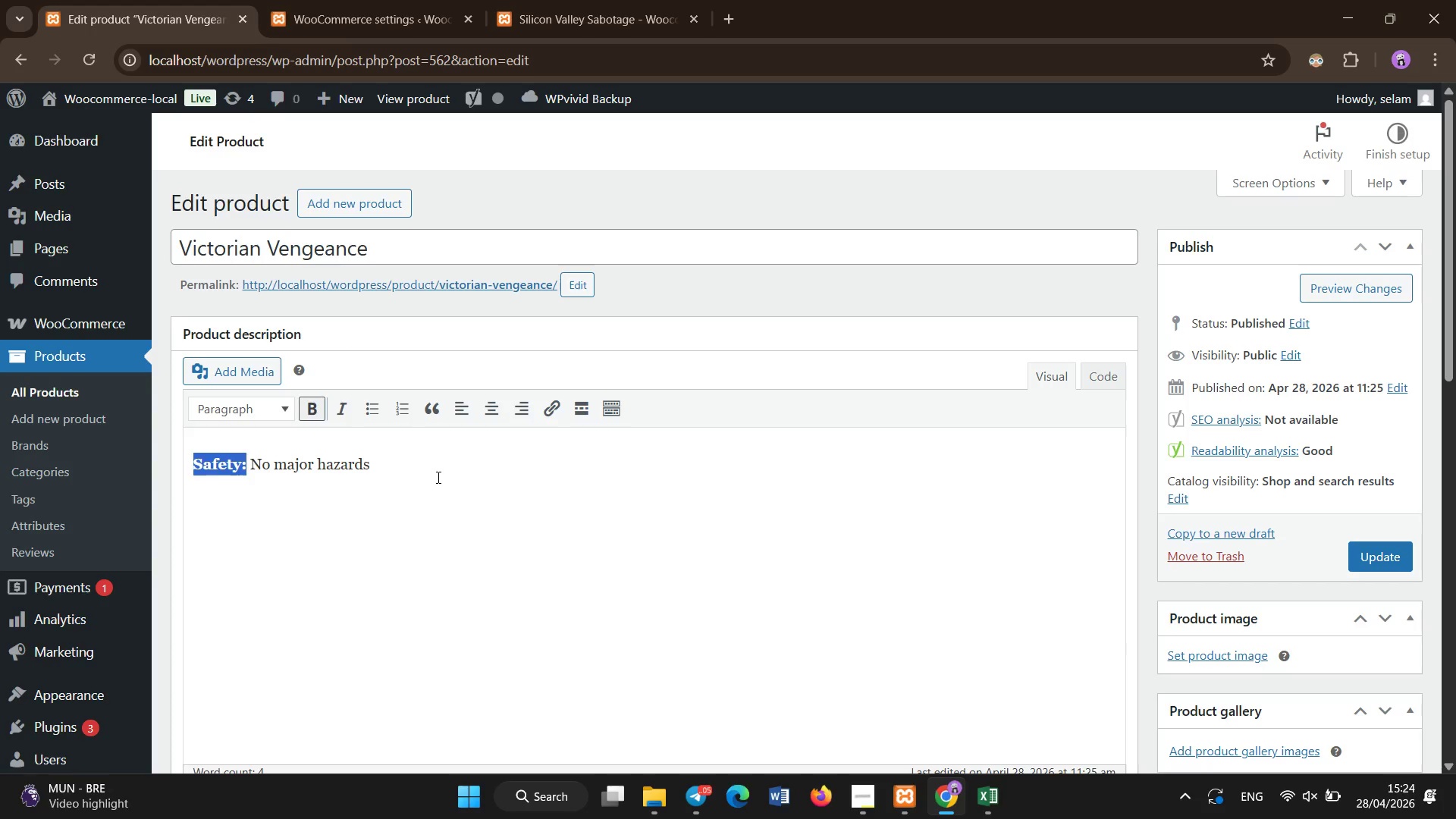 
left_click([439, 479])
 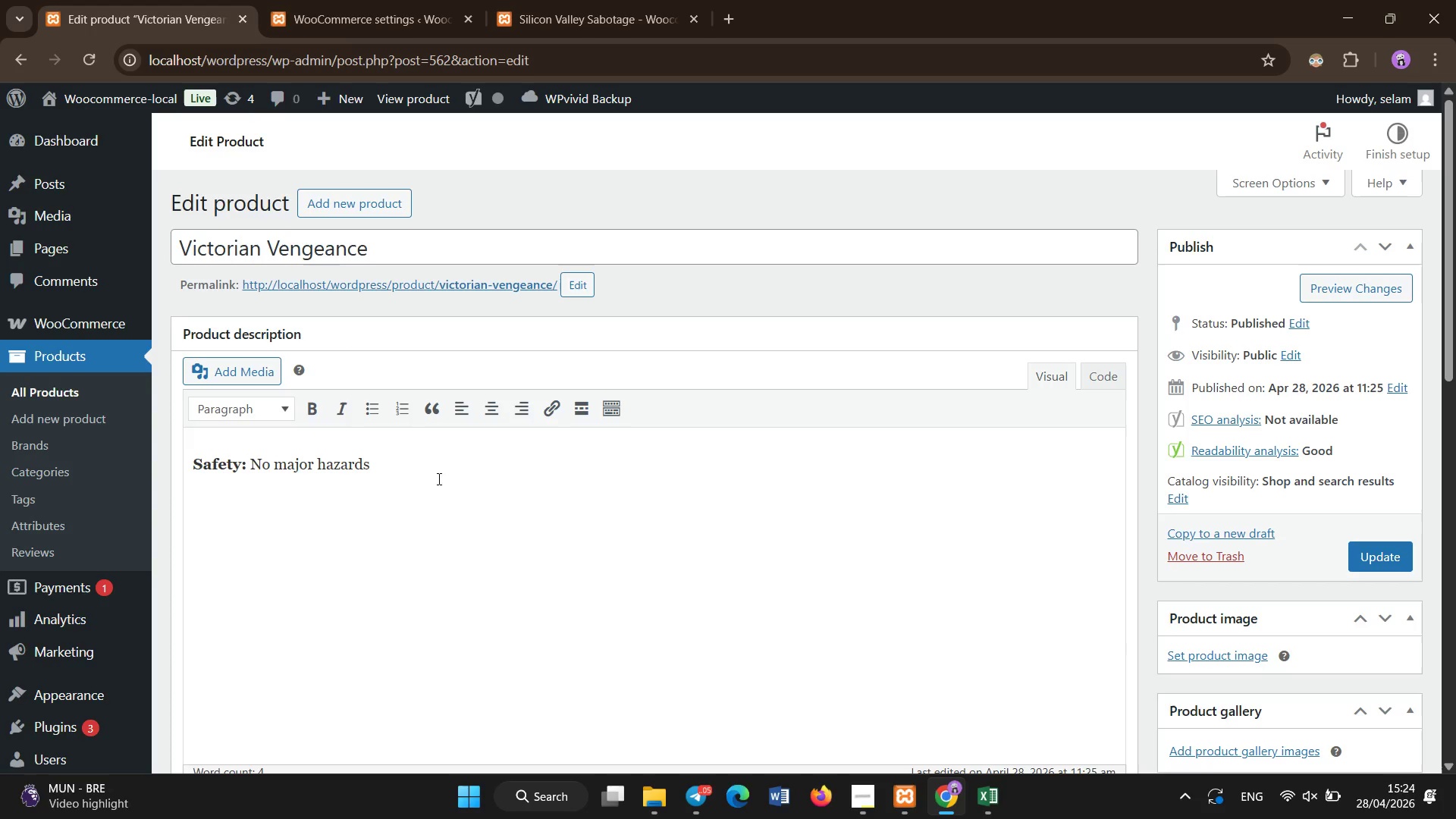 
key(Enter)
 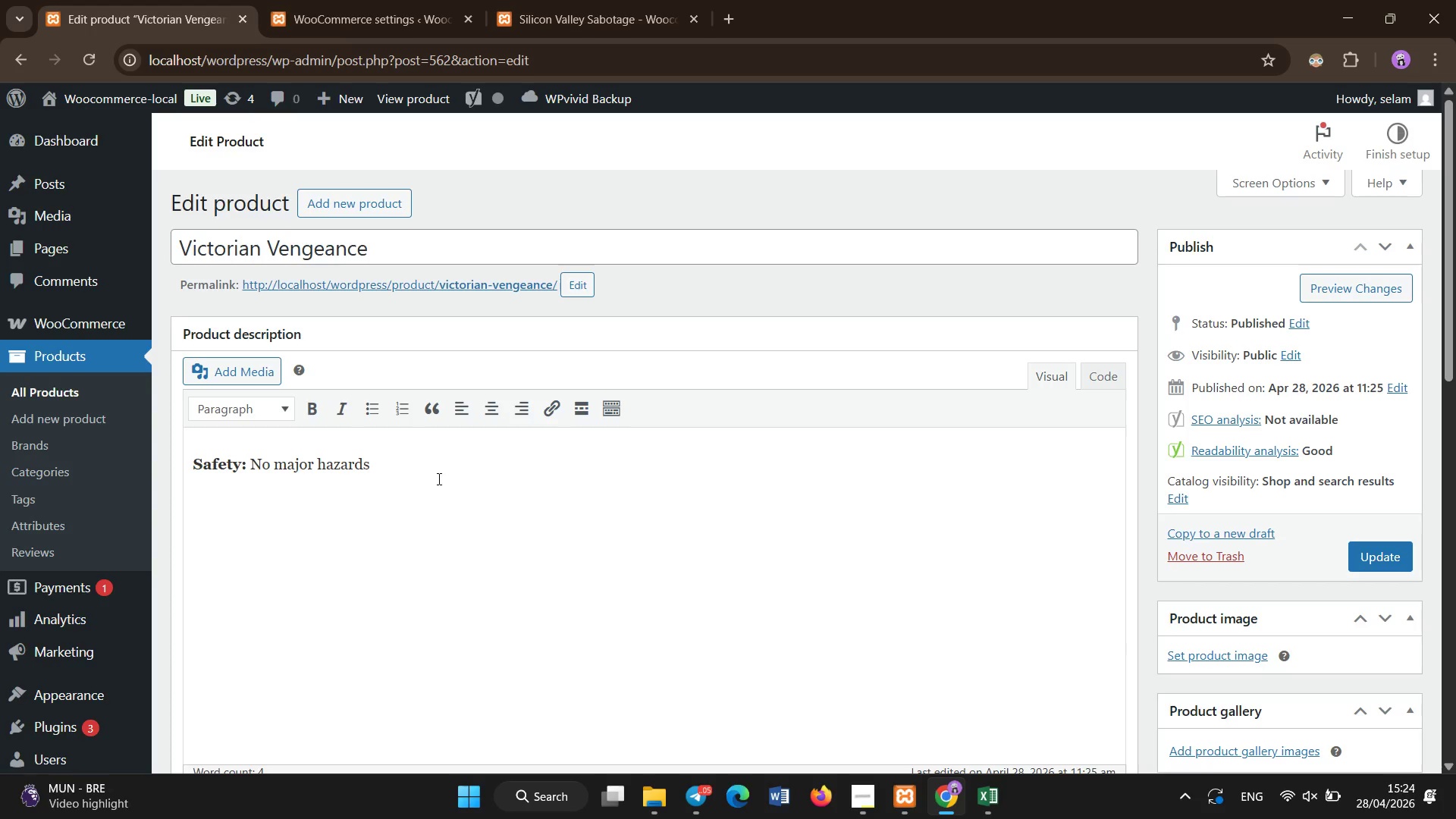 
type(Plicy )
key(Backspace)
key(Backspace)
key(Backspace)
key(Backspace)
key(Backspace)
type(olicy: 72h refund rule)
 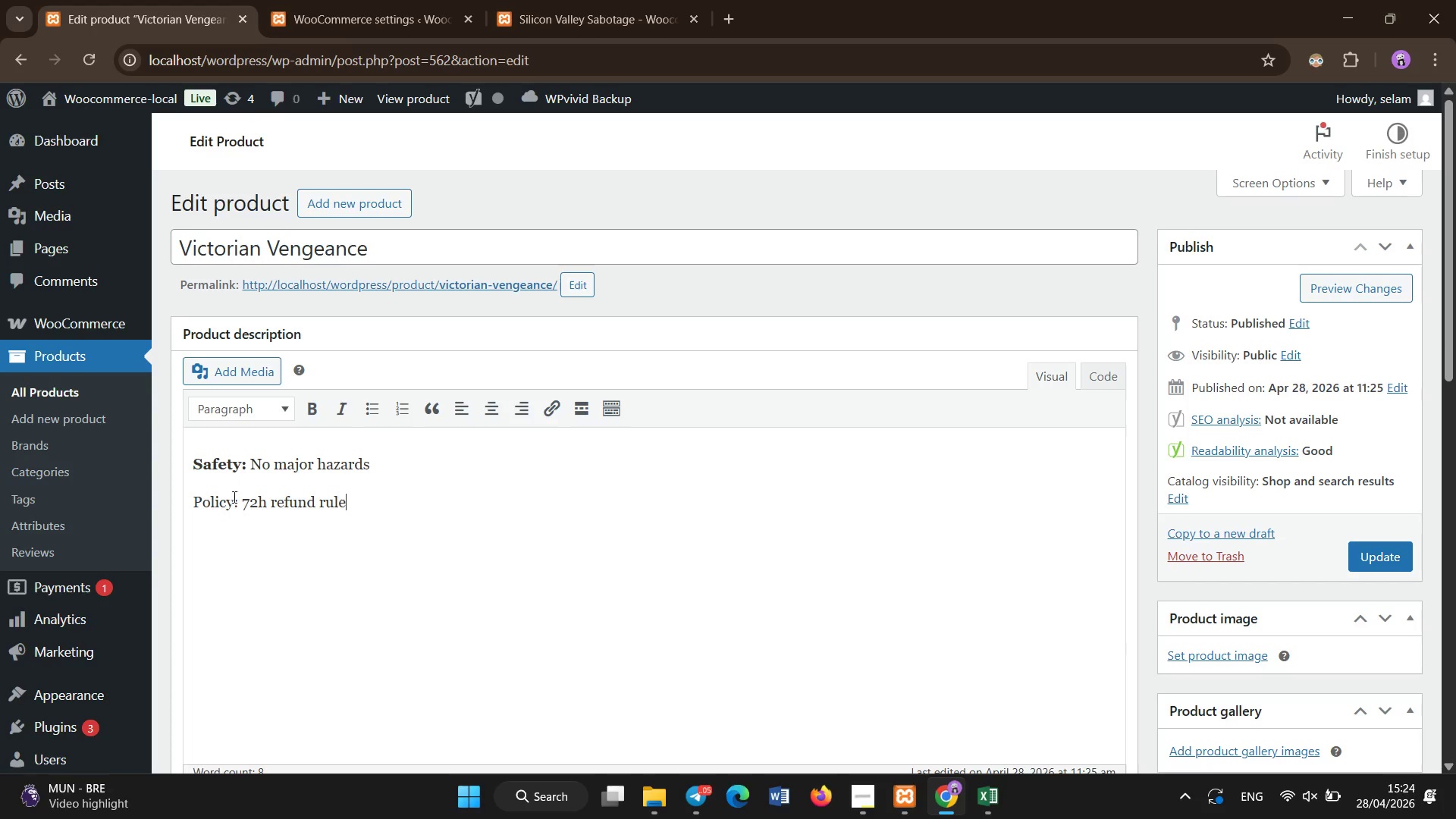 
left_click_drag(start_coordinate=[236, 500], to_coordinate=[166, 502])
 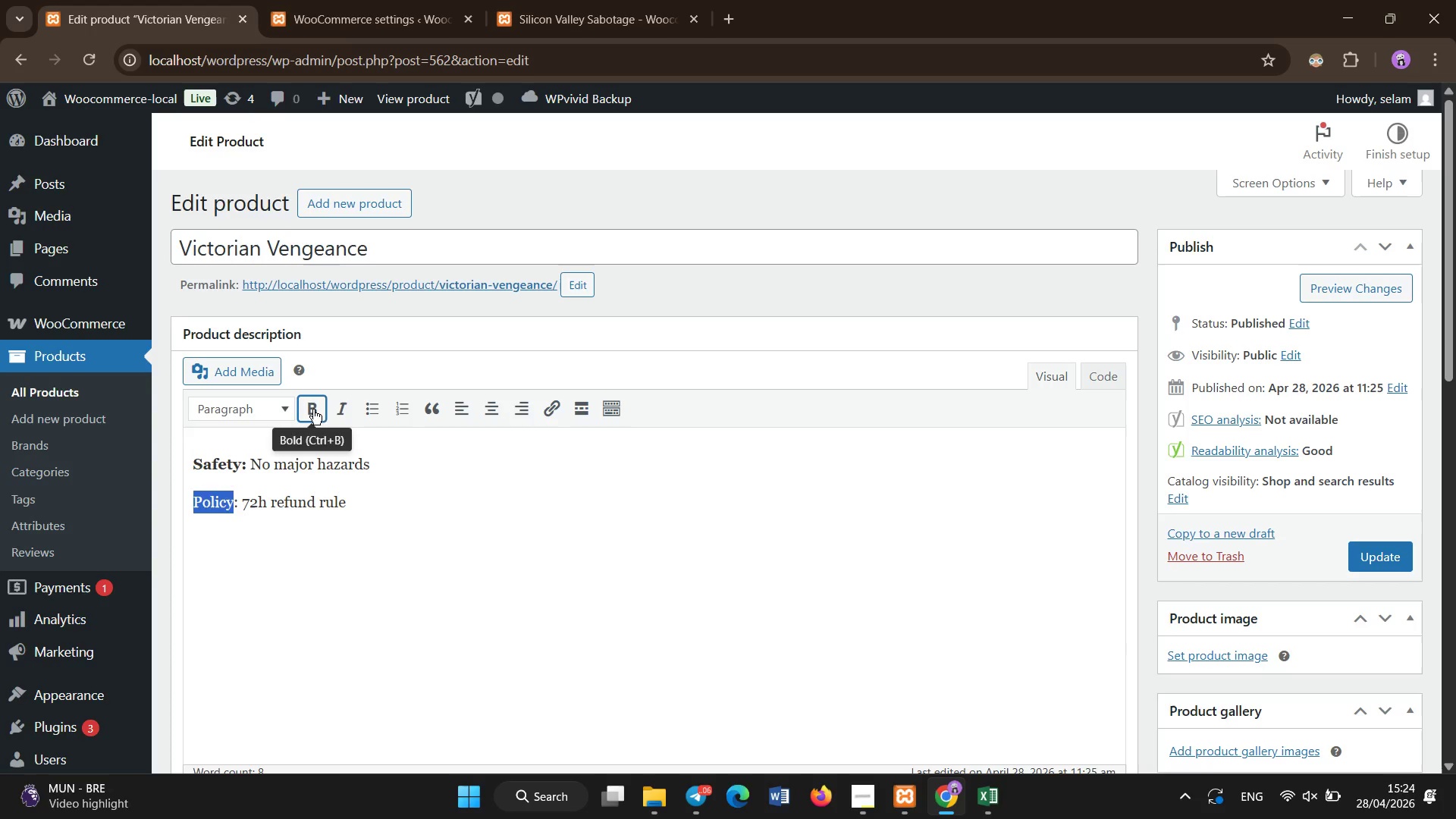 
left_click([316, 408])
 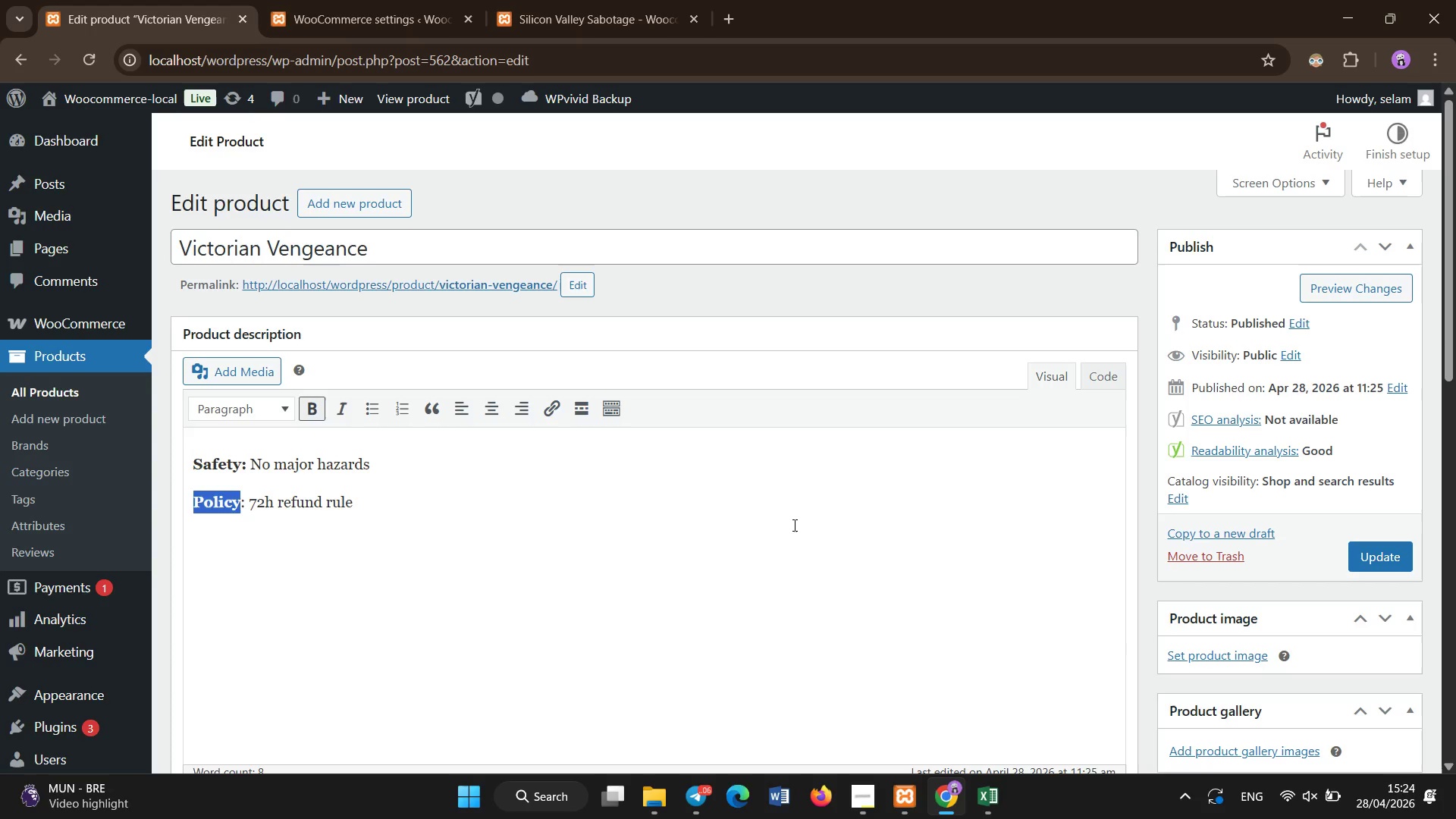 
left_click([795, 526])
 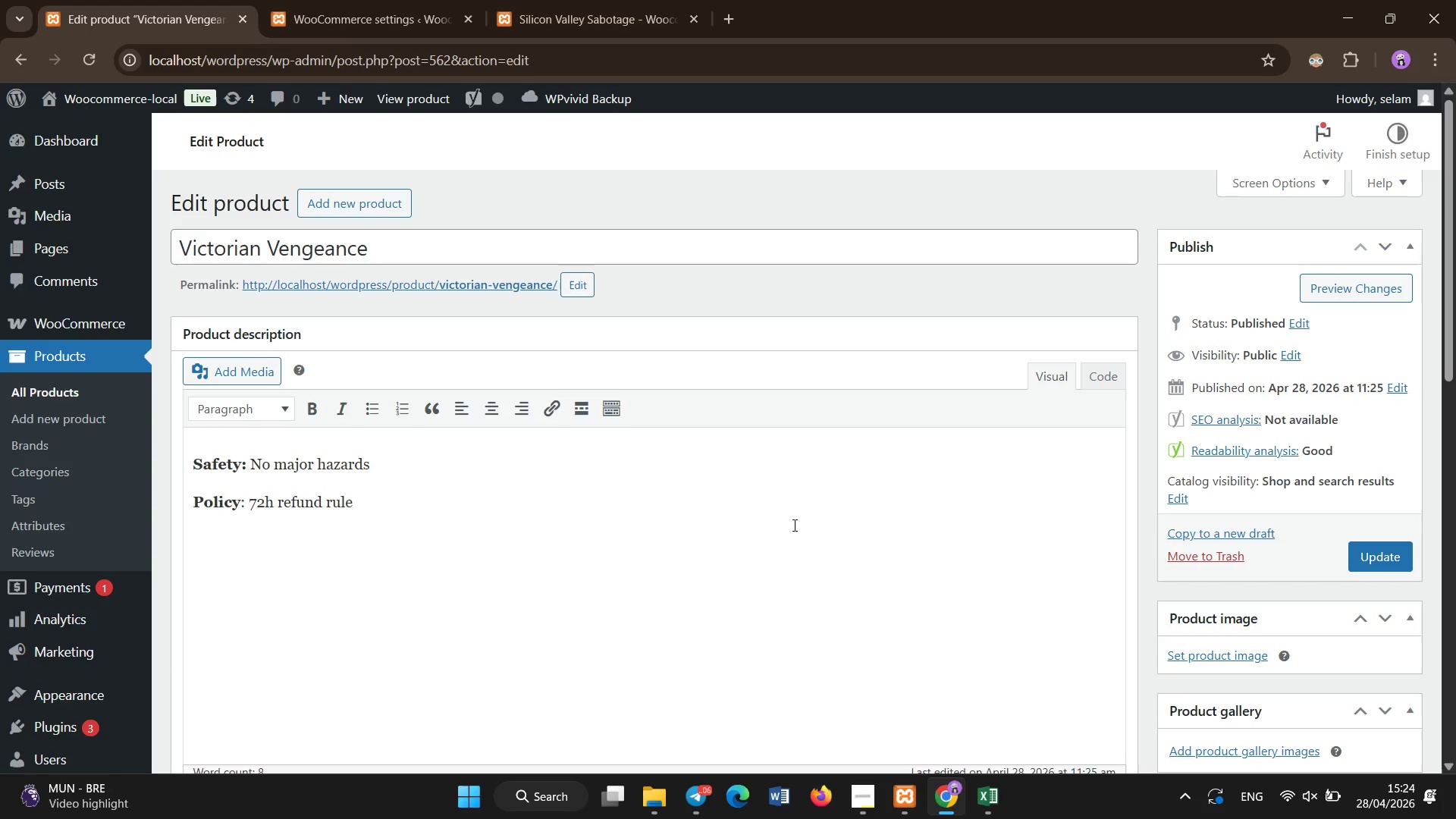 
scroll: coordinate [795, 526], scroll_direction: down, amount: 3.0
 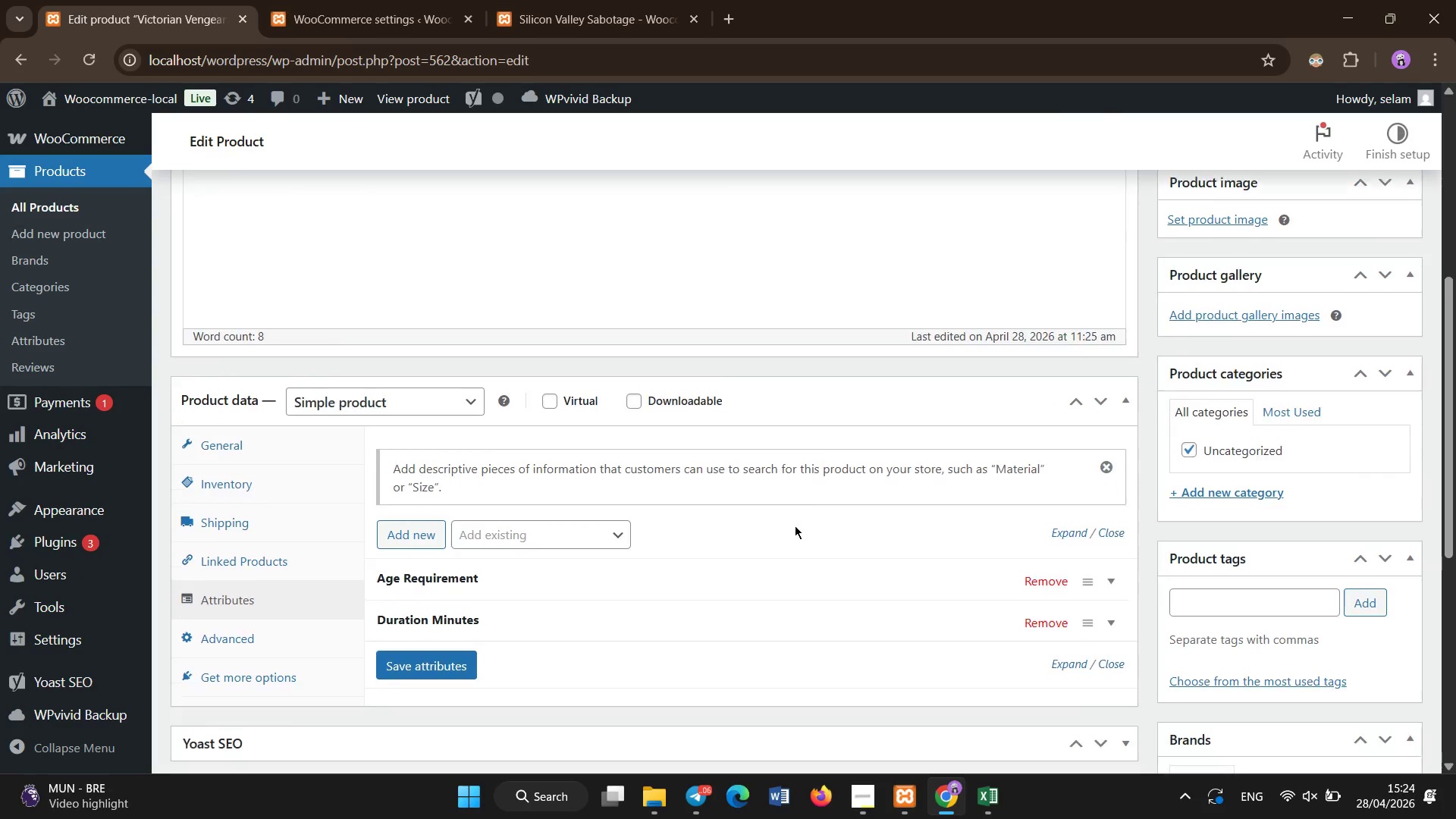 
scroll: coordinate [789, 545], scroll_direction: up, amount: 14.0
 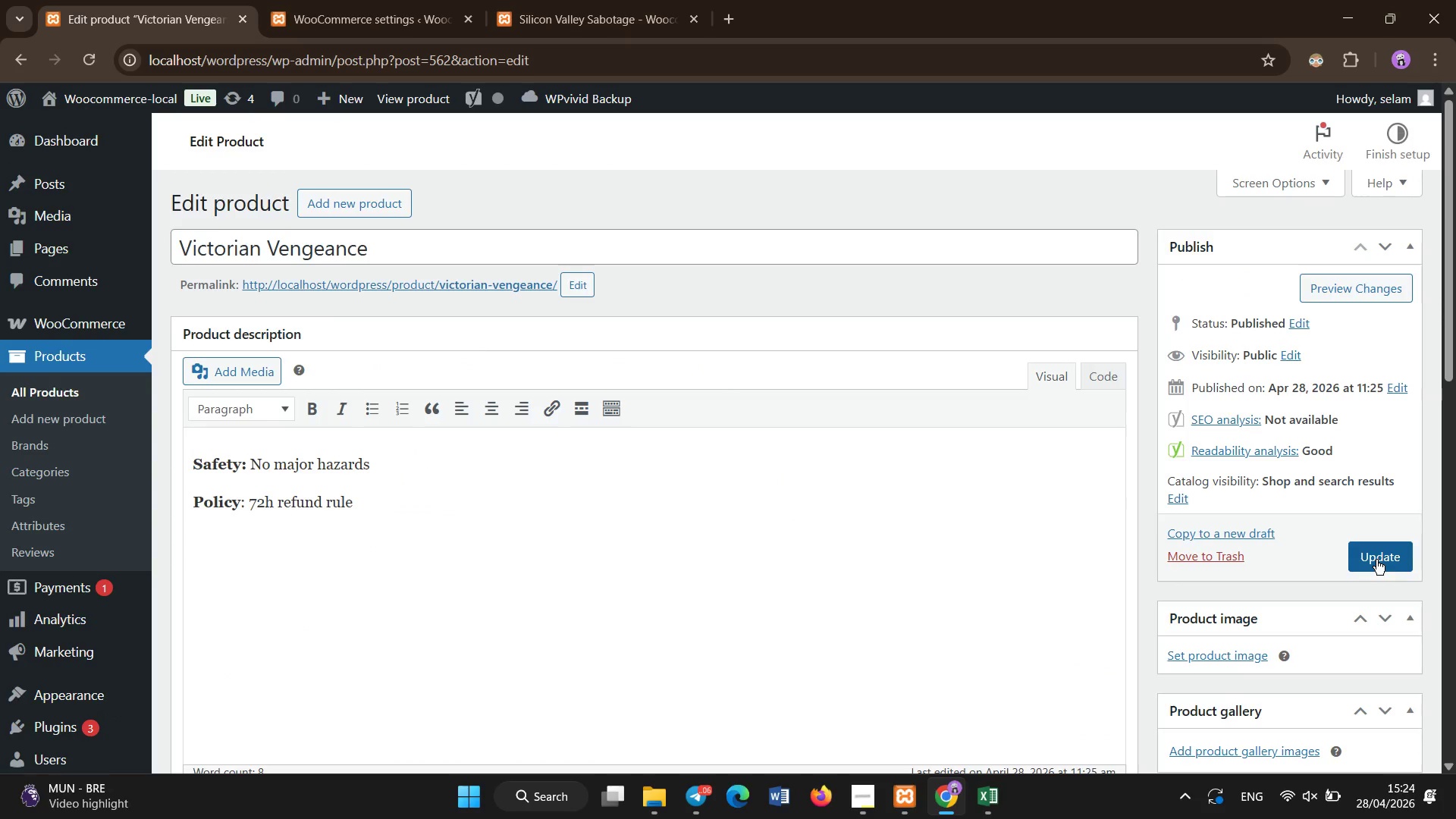 
left_click([1376, 560])
 